 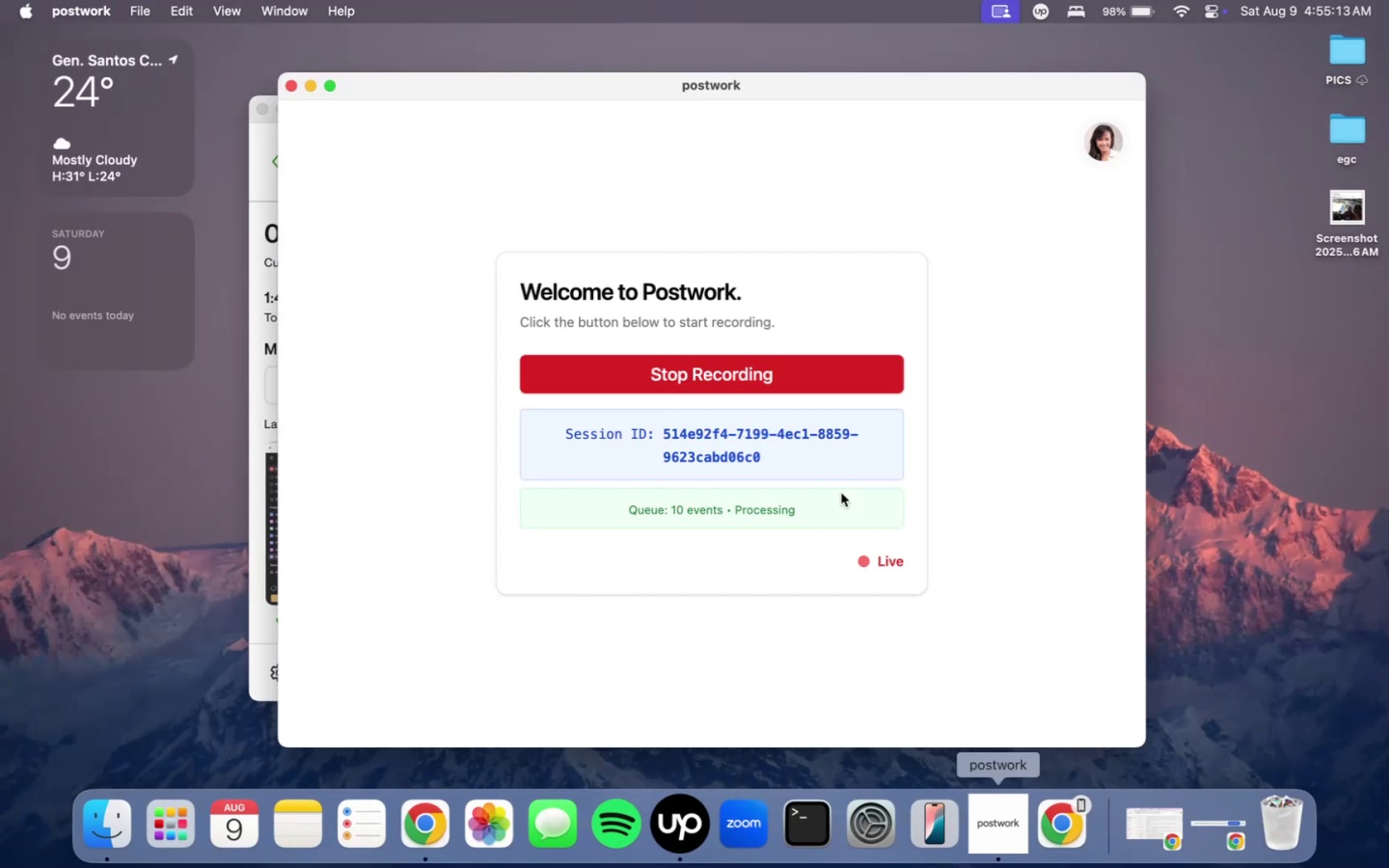 
left_click([441, 834])
 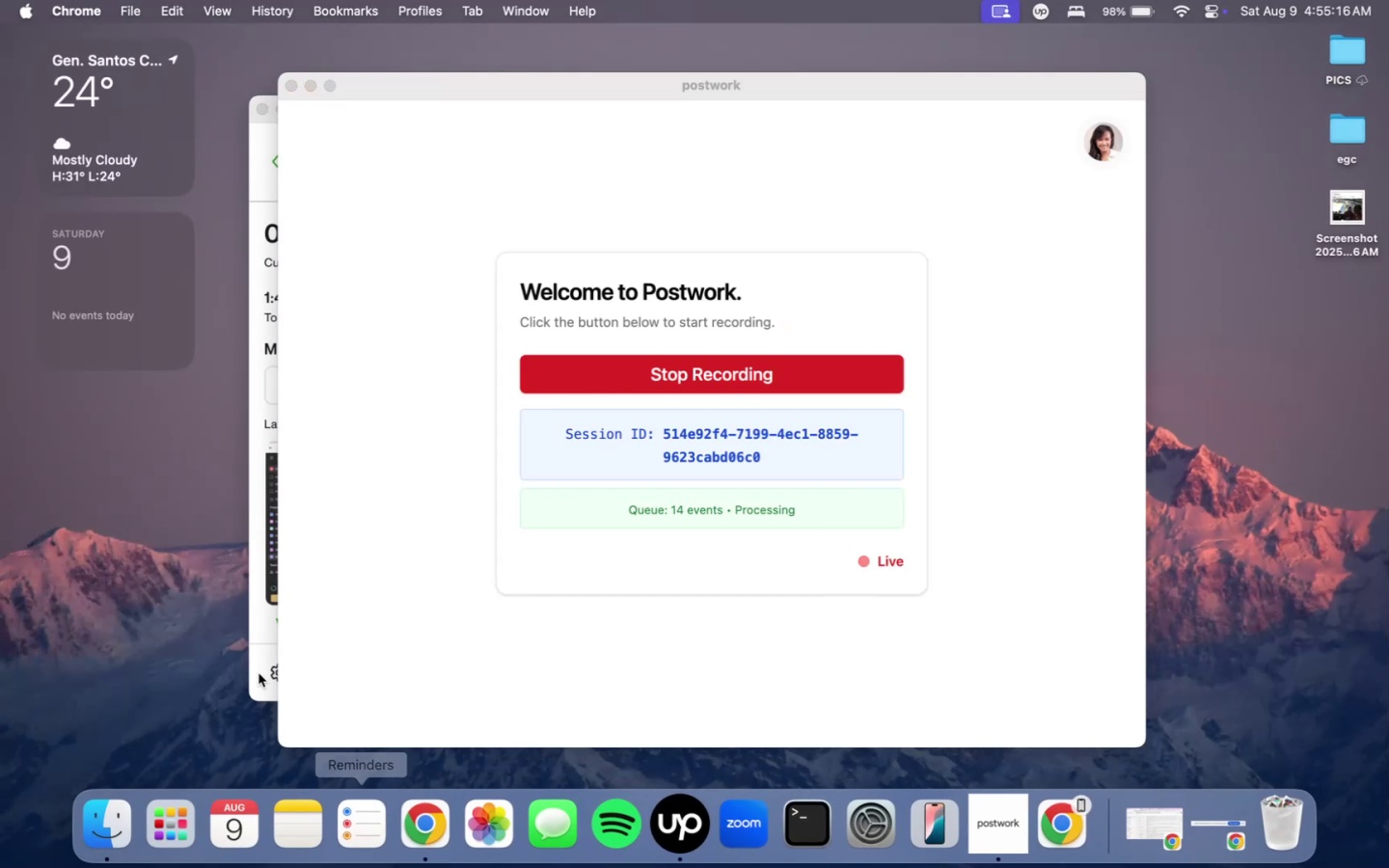 
left_click([259, 665])
 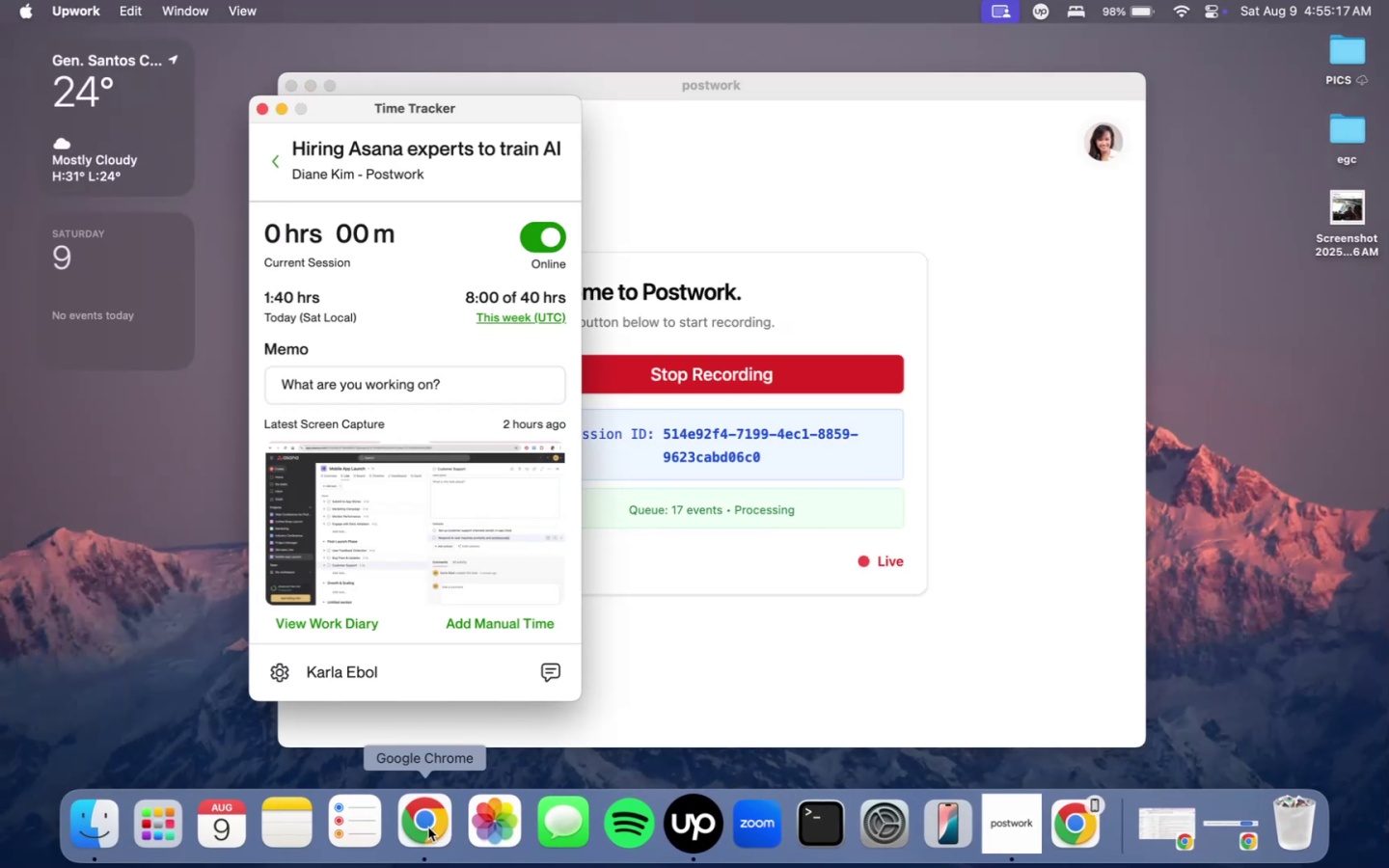 
left_click([431, 831])
 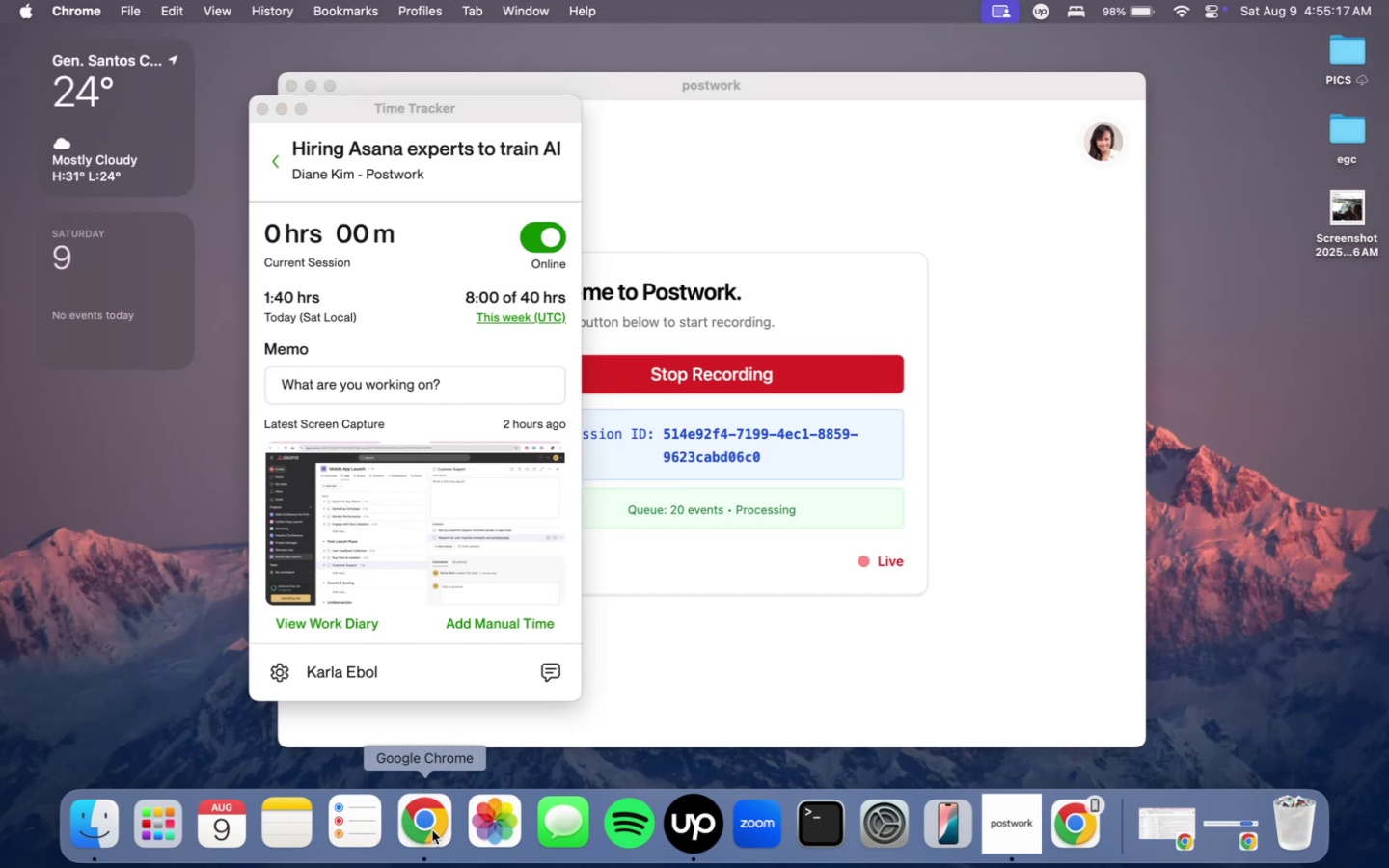 
double_click([432, 830])
 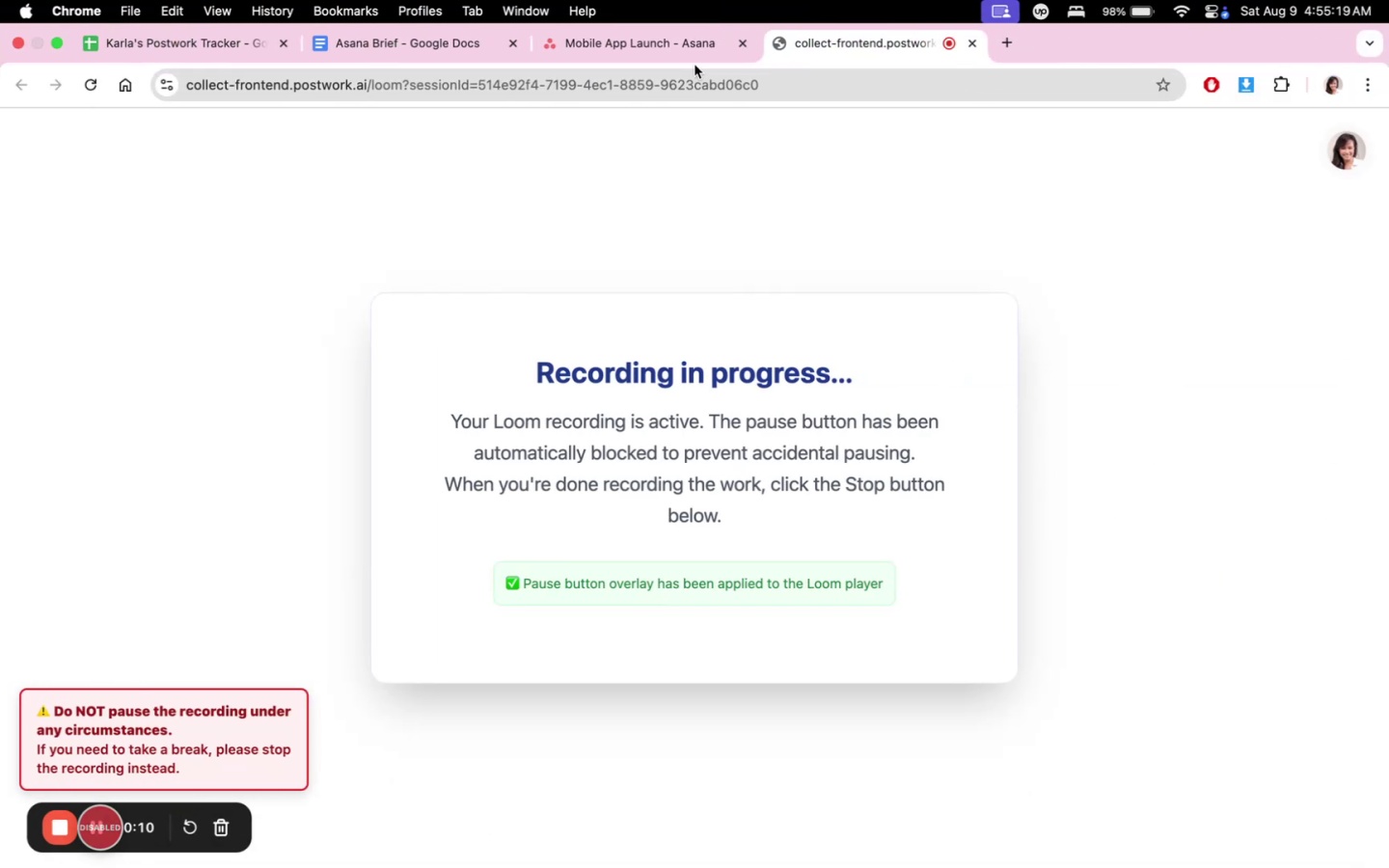 
left_click([600, 53])
 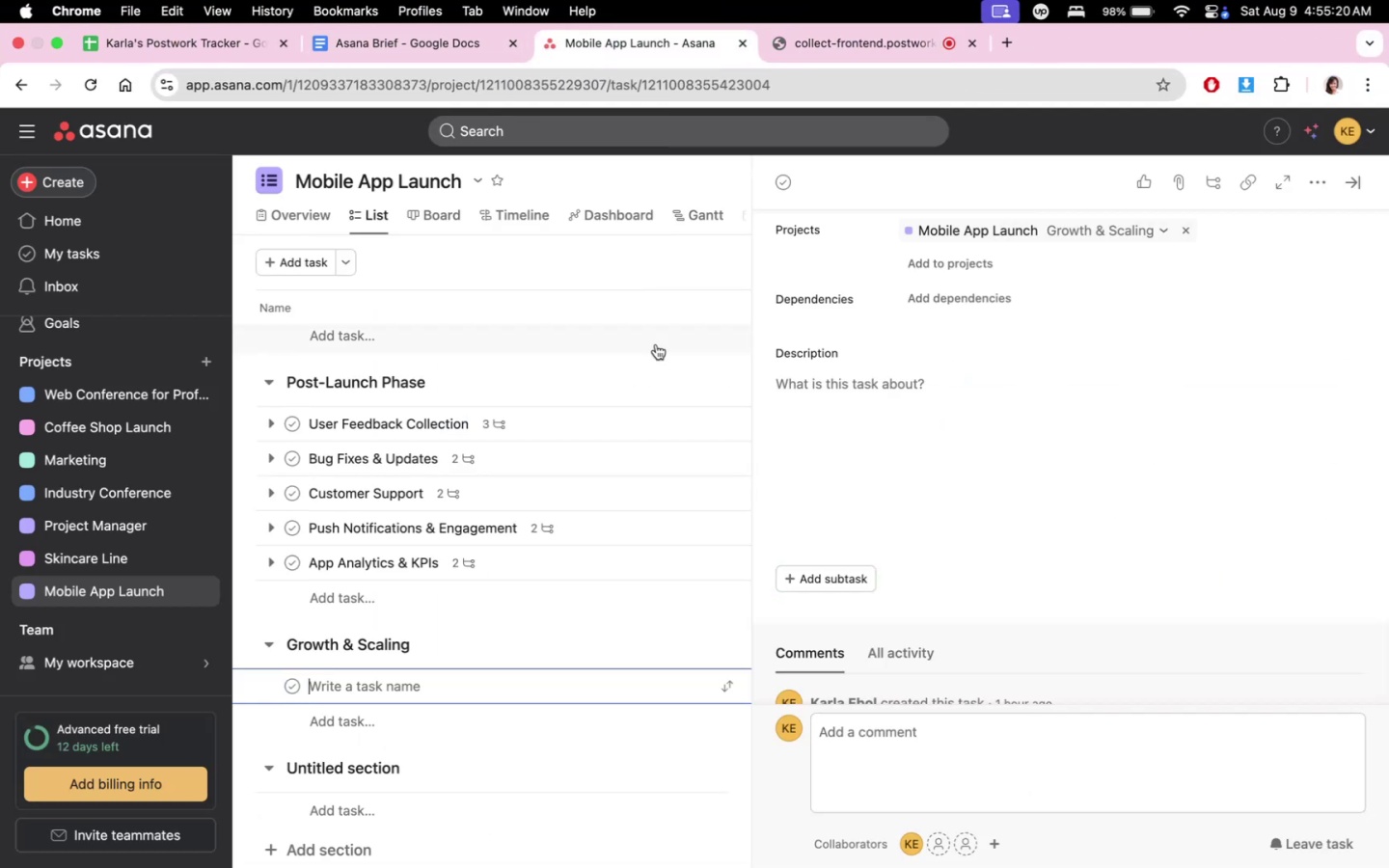 
scroll: coordinate [702, 617], scroll_direction: down, amount: 2.0
 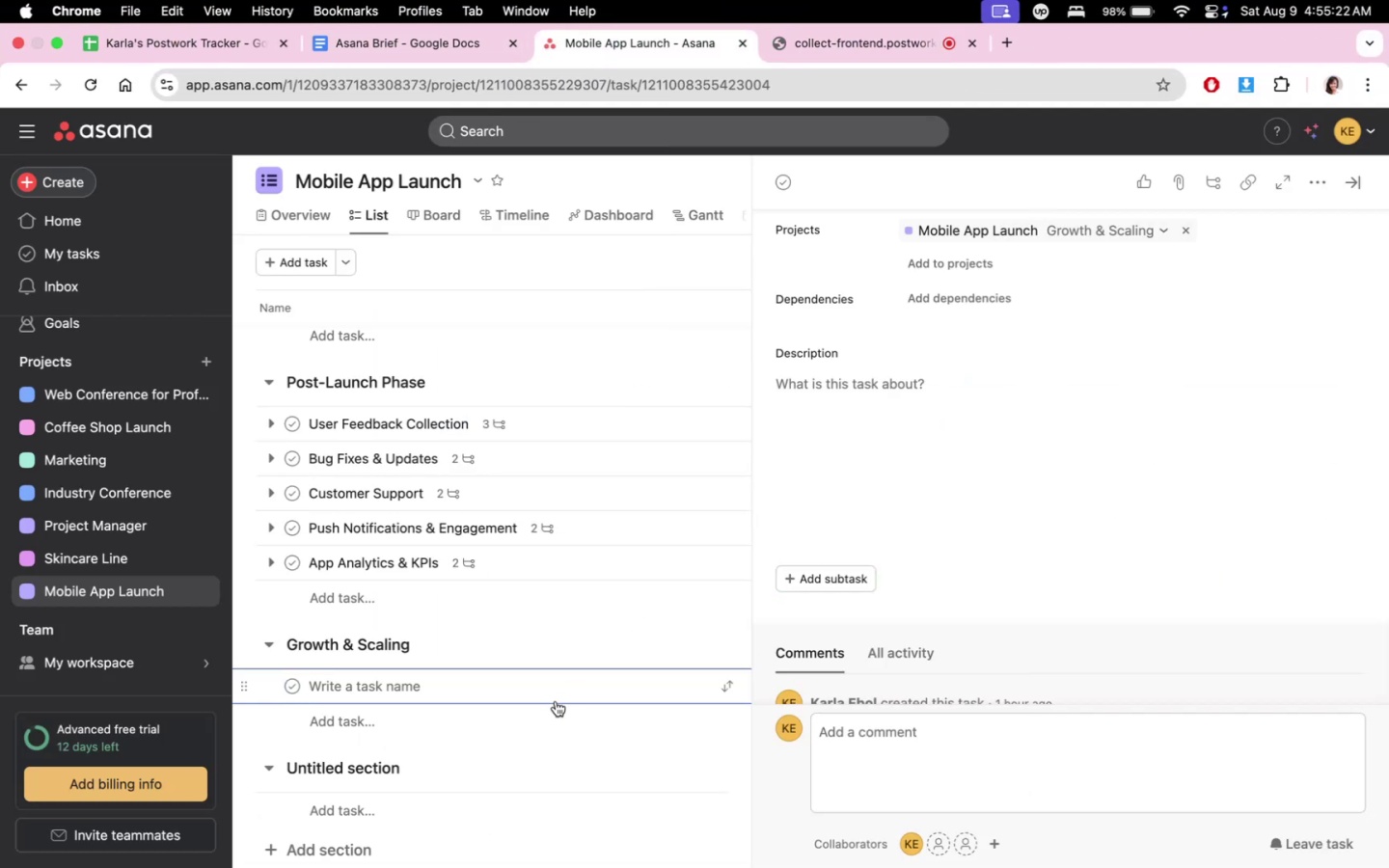 
type(Backedn)
key(Backspace)
key(Backspace)
type(nd sc)
key(Backspace)
key(Backspace)
type(Scalig)
key(Backspace)
type(ng & tech)
key(Backspace)
key(Backspace)
key(Backspace)
key(Backspace)
type(Tedchni)
key(Backspace)
key(Backspace)
key(Backspace)
key(Backspace)
key(Backspace)
type(chnical Optimia)
key(Backspace)
type(zation)
 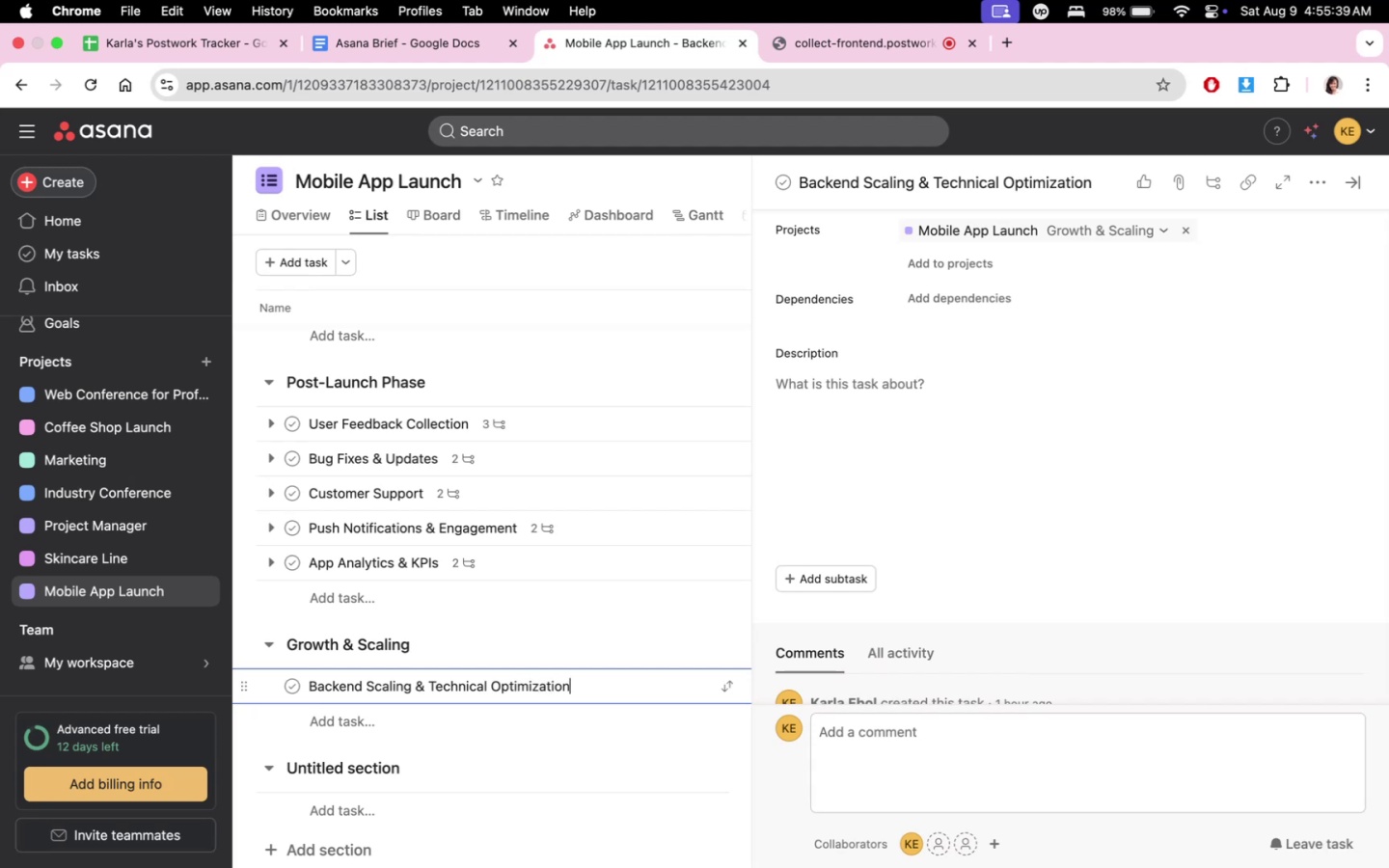 
scroll: coordinate [1103, 492], scroll_direction: down, amount: 6.0
 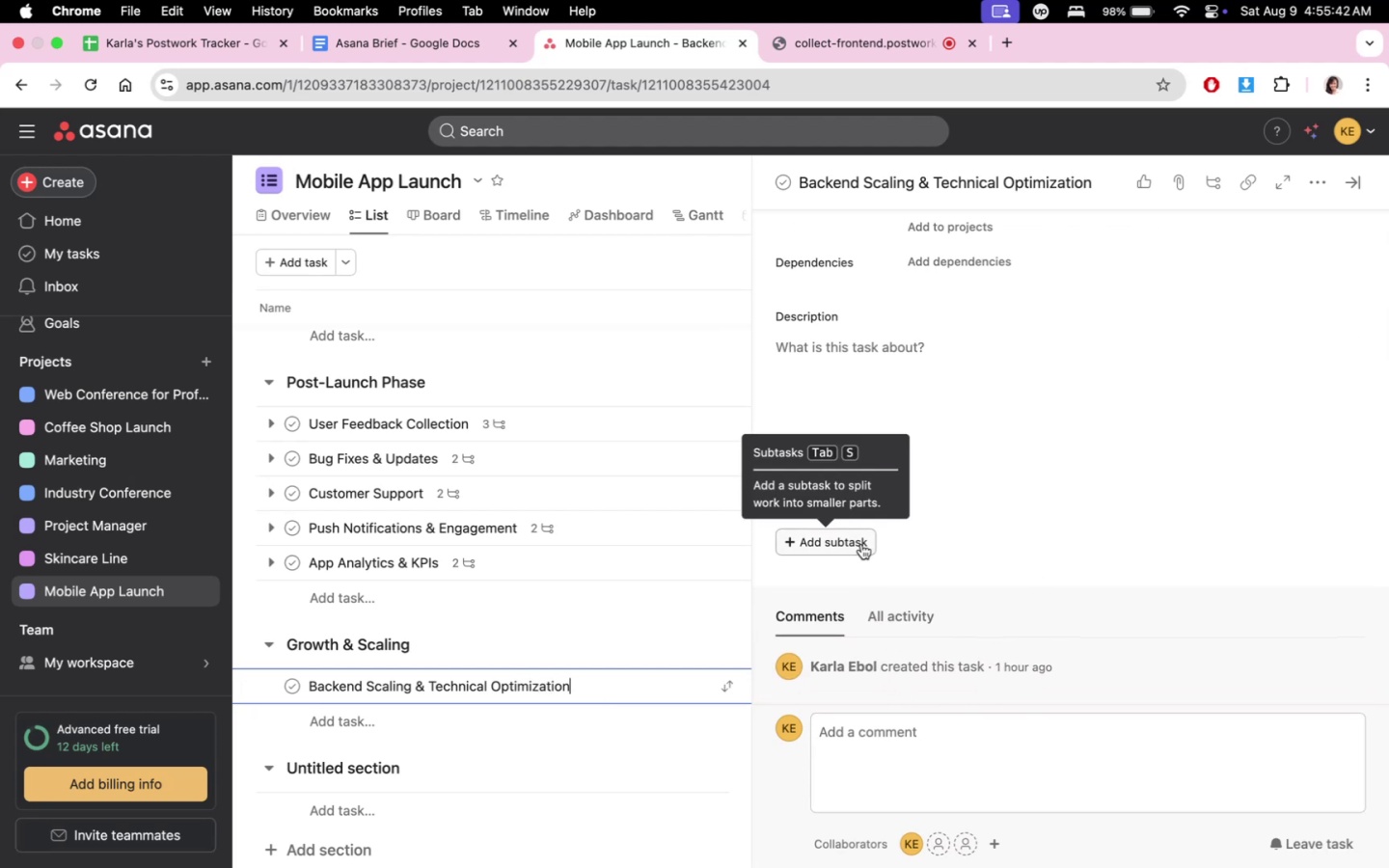 
left_click([861, 544])
 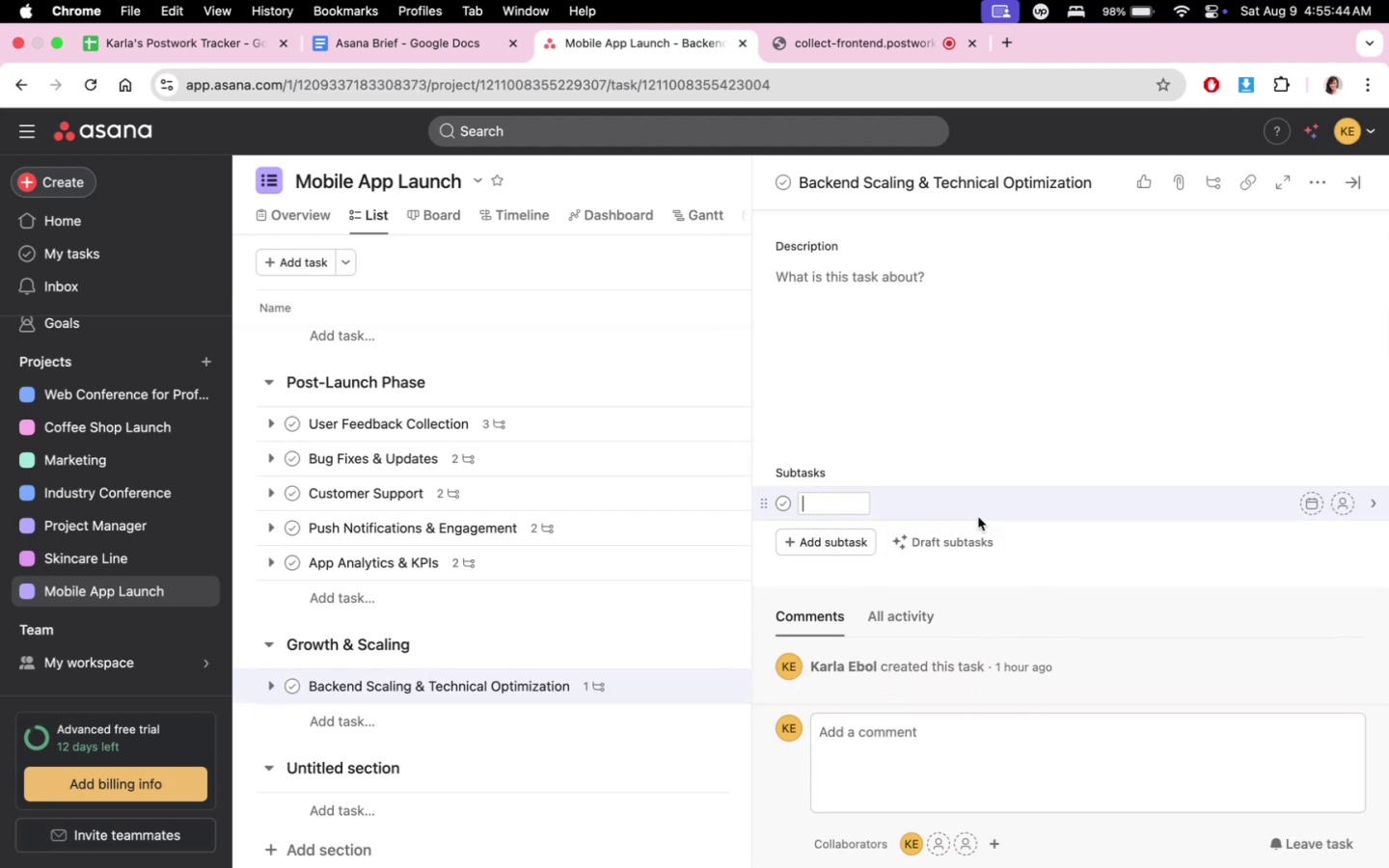 
type(Improv )
key(Backspace)
type(e server infrastruct)
key(Backspace)
type(ure)
key(Backspace)
key(Backspace)
key(Backspace)
type(ture)
 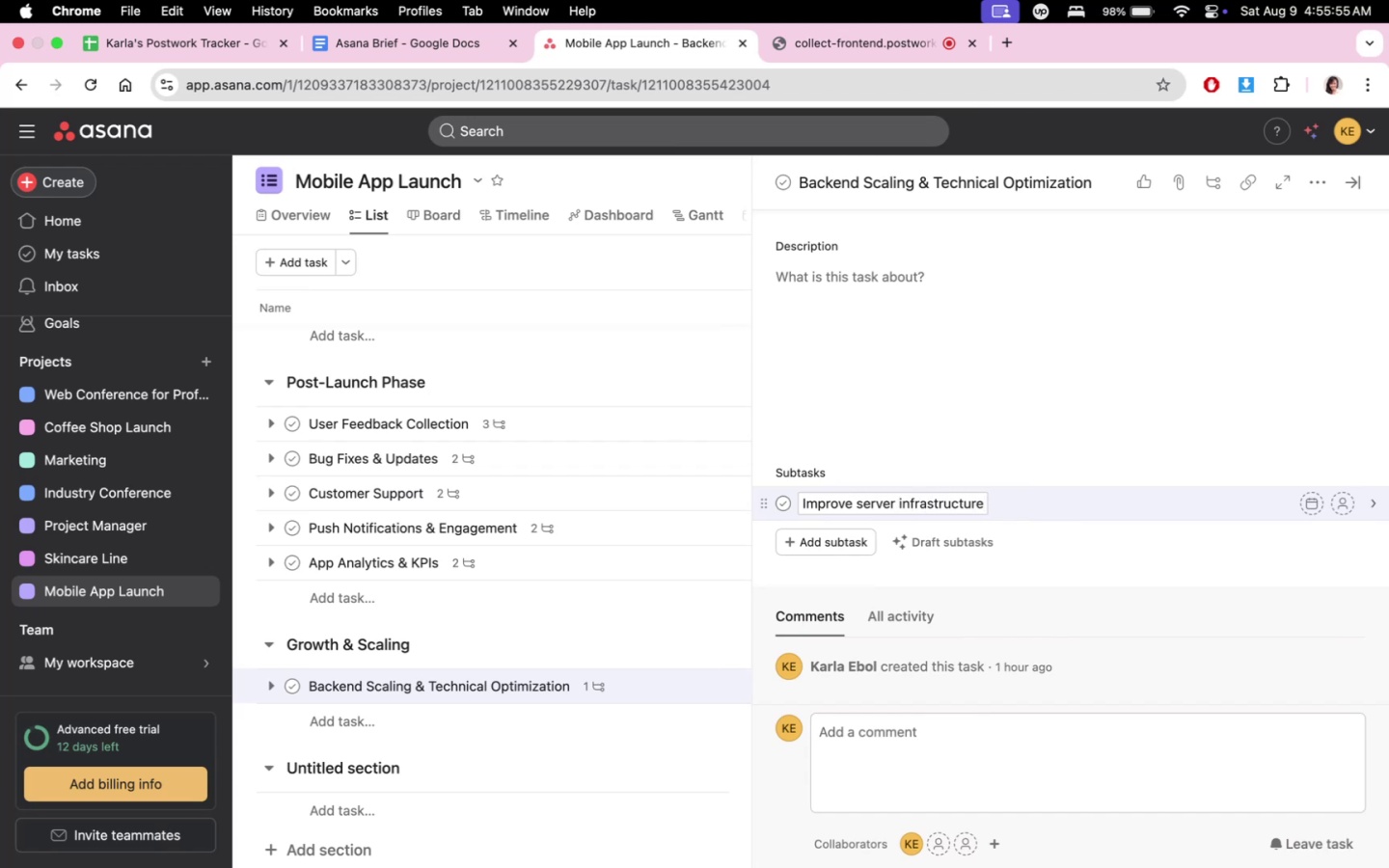 
key(Enter)
 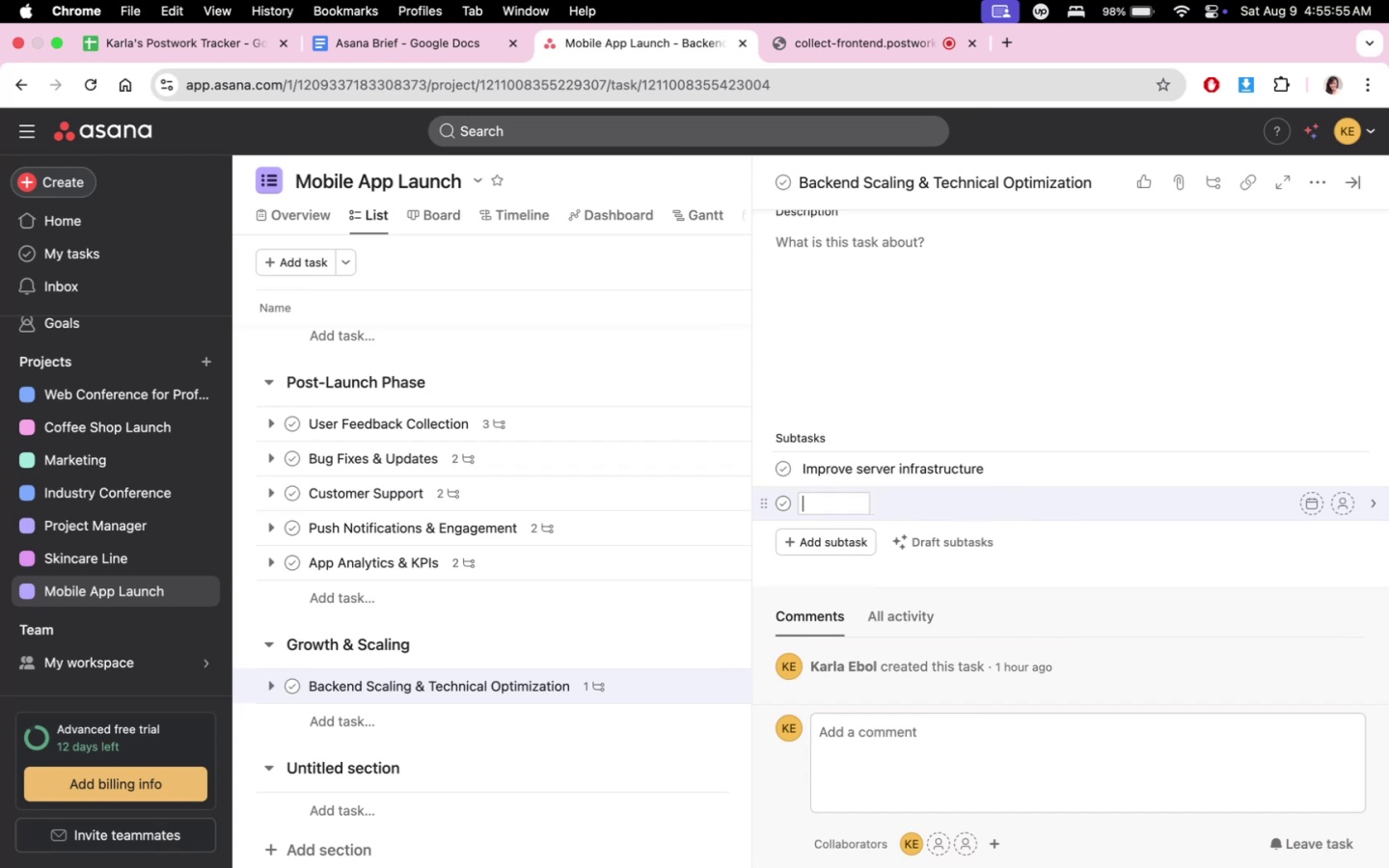 
type(Handle scaling via load balancing/CN)
key(Backspace)
type(DN)
 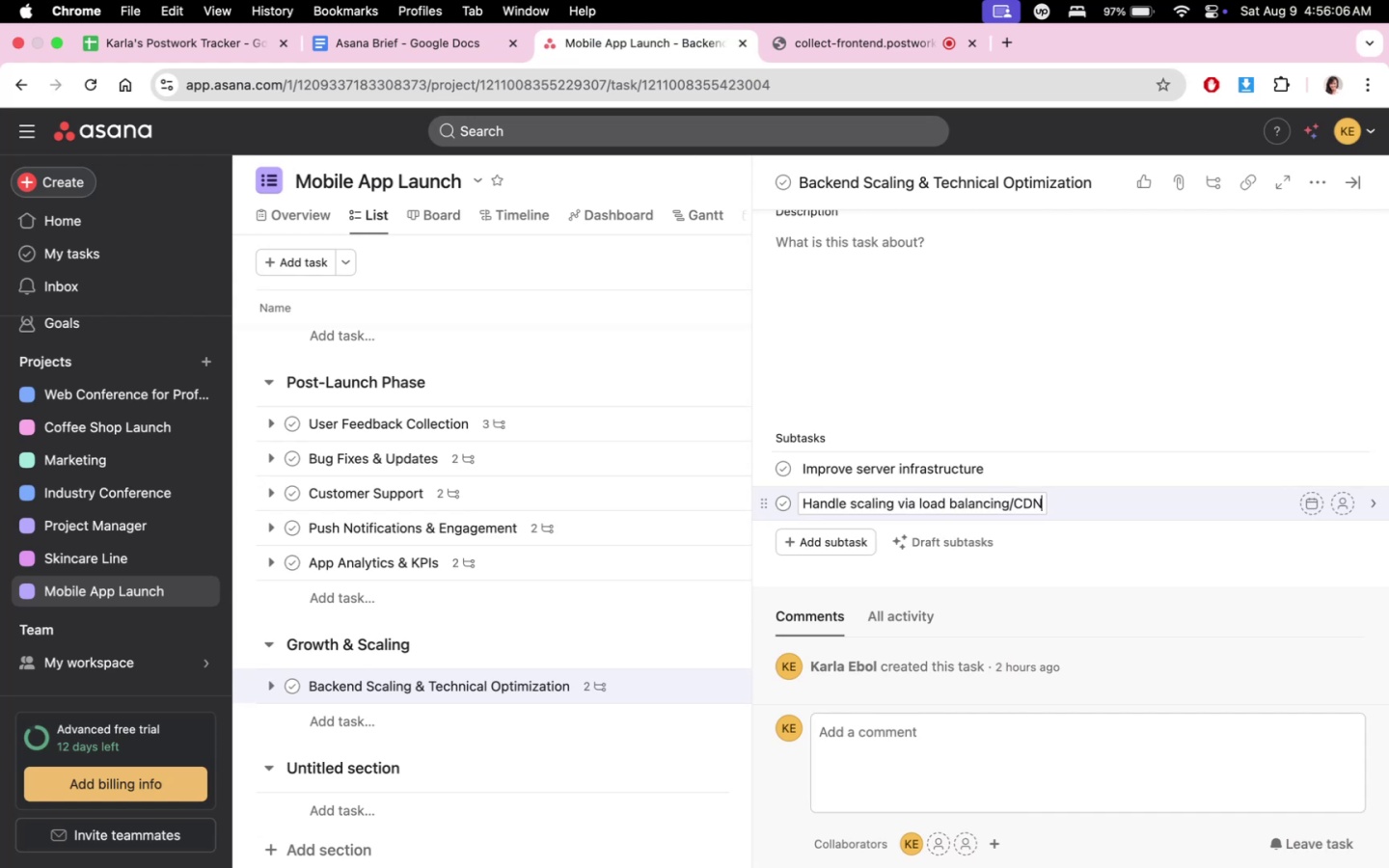 
key(Enter)
 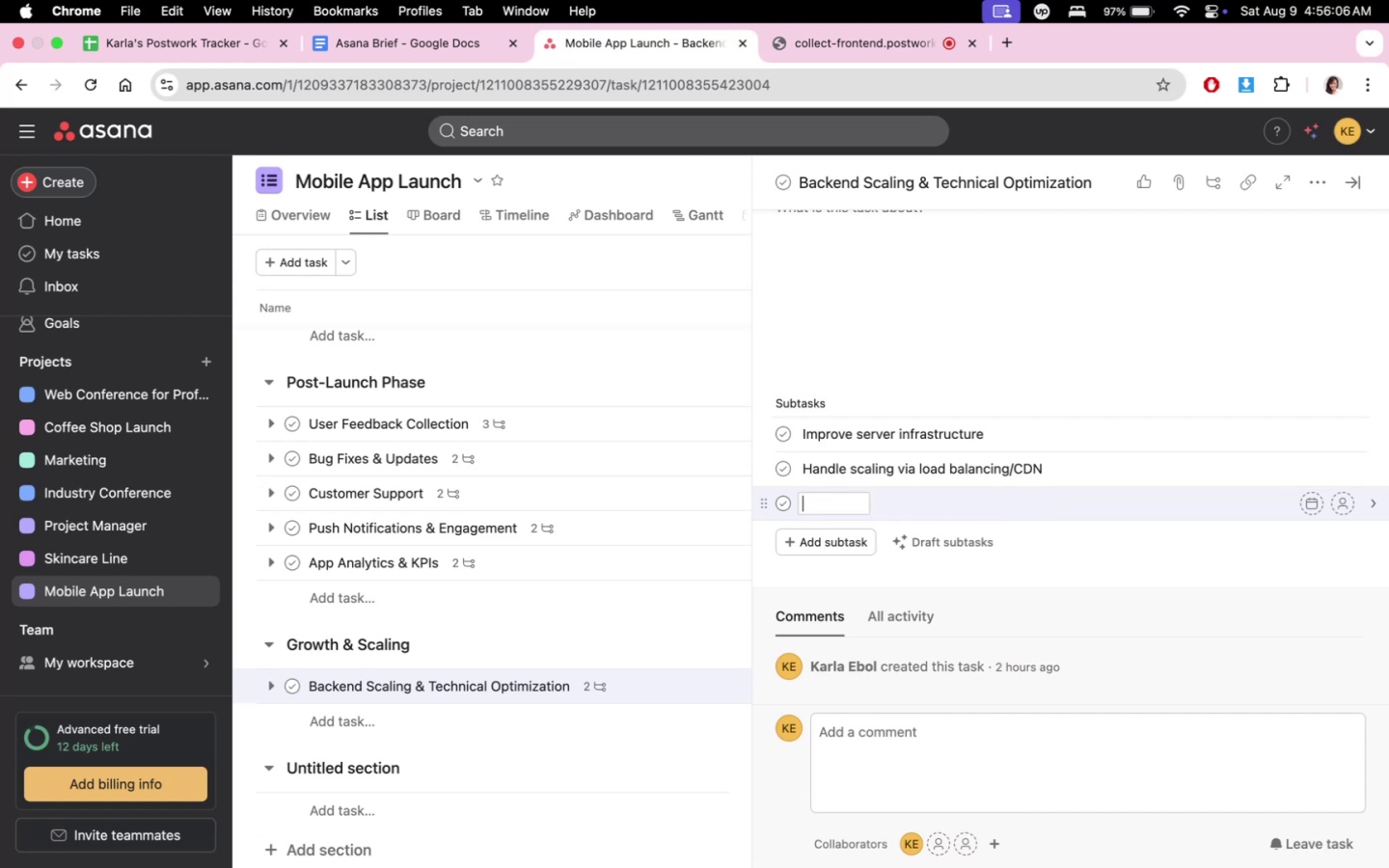 
type(Optimize performance ()
 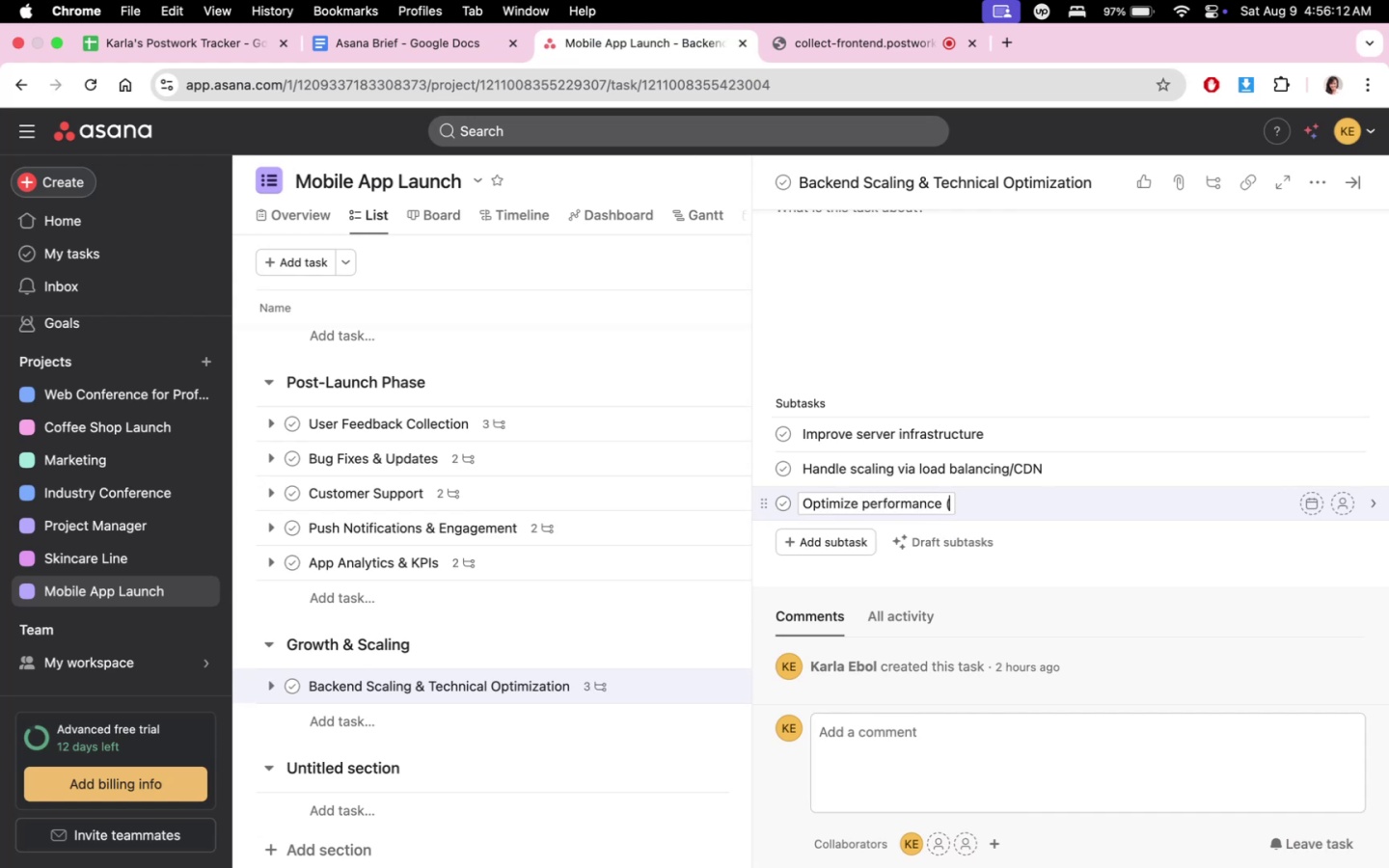 
wait(7.65)
 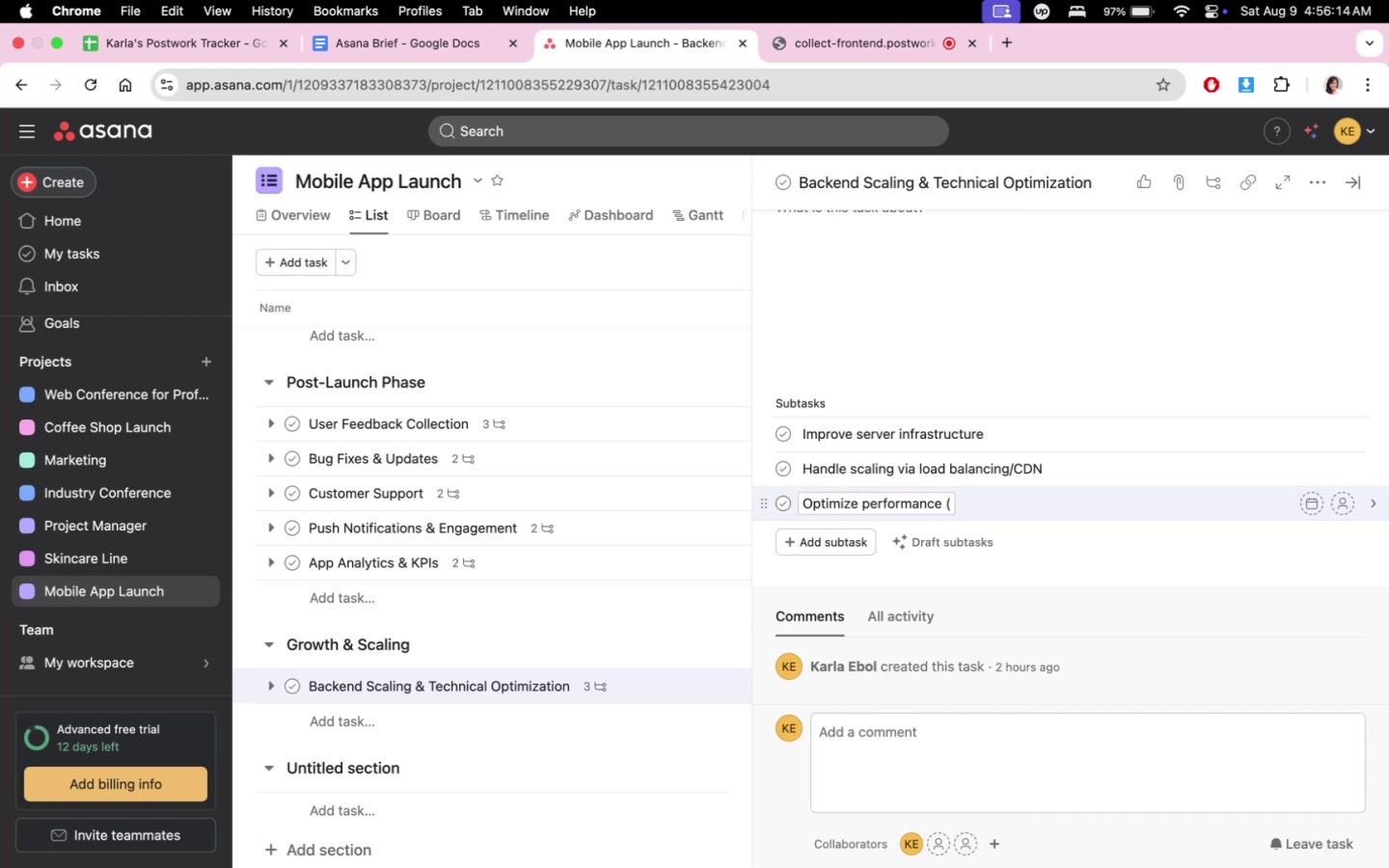 
type(app spped, )
key(Backspace)
key(Backspace)
key(Backspace)
key(Backspace)
key(Backspace)
type(ed)
key(Backspace)
type(ed, crash rates))
 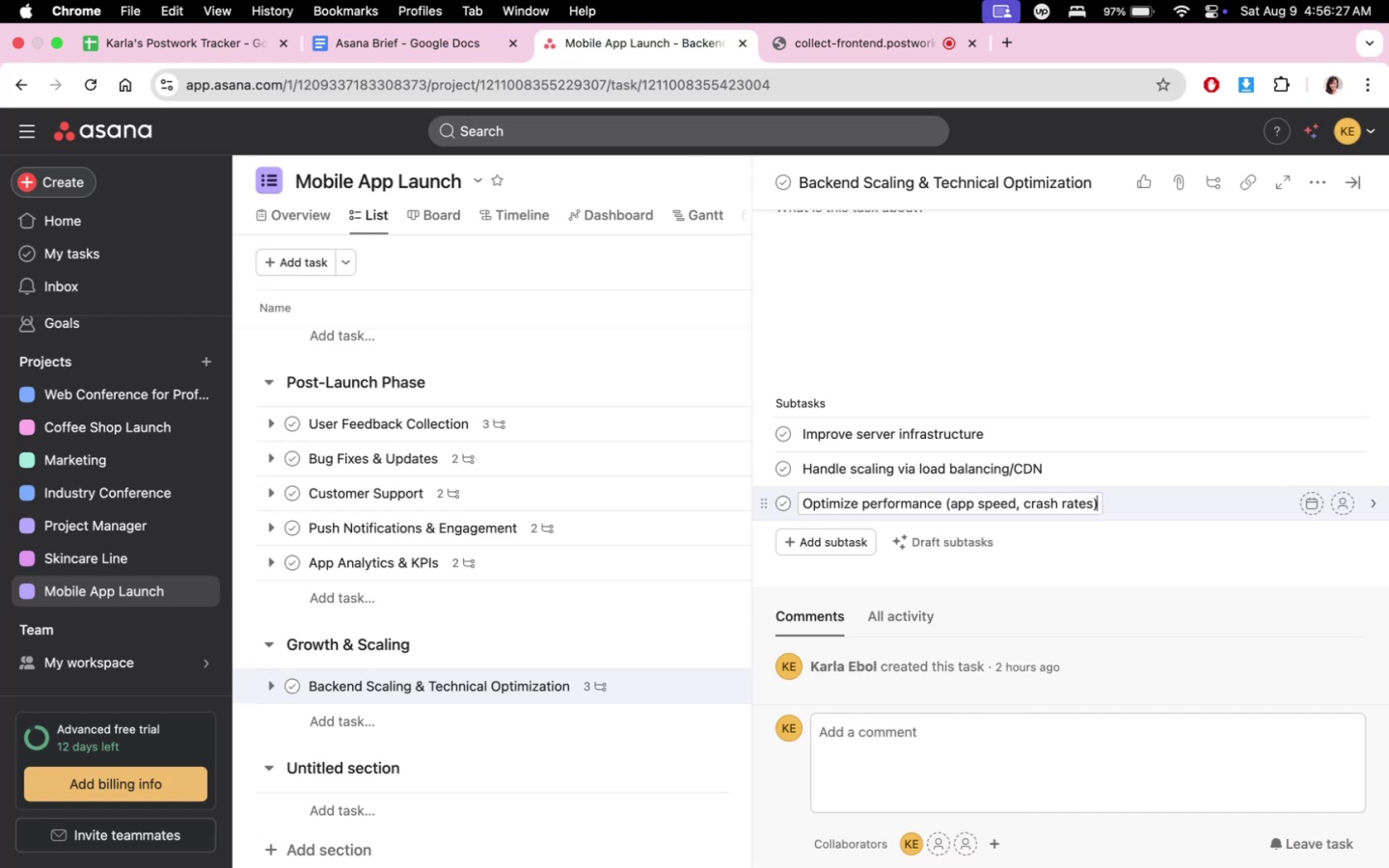 
left_click([598, 715])
 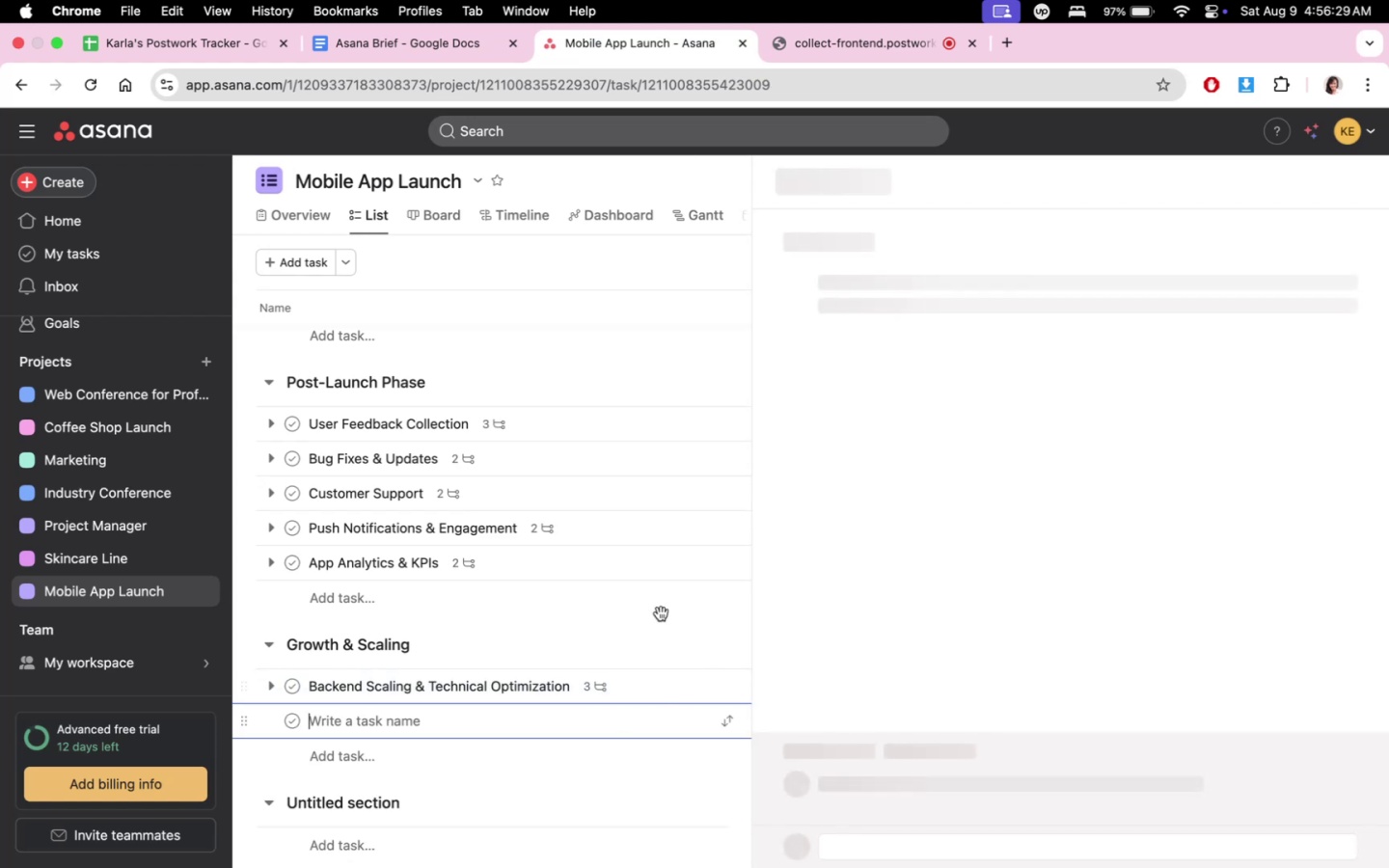 
scroll: coordinate [671, 566], scroll_direction: down, amount: 9.0
 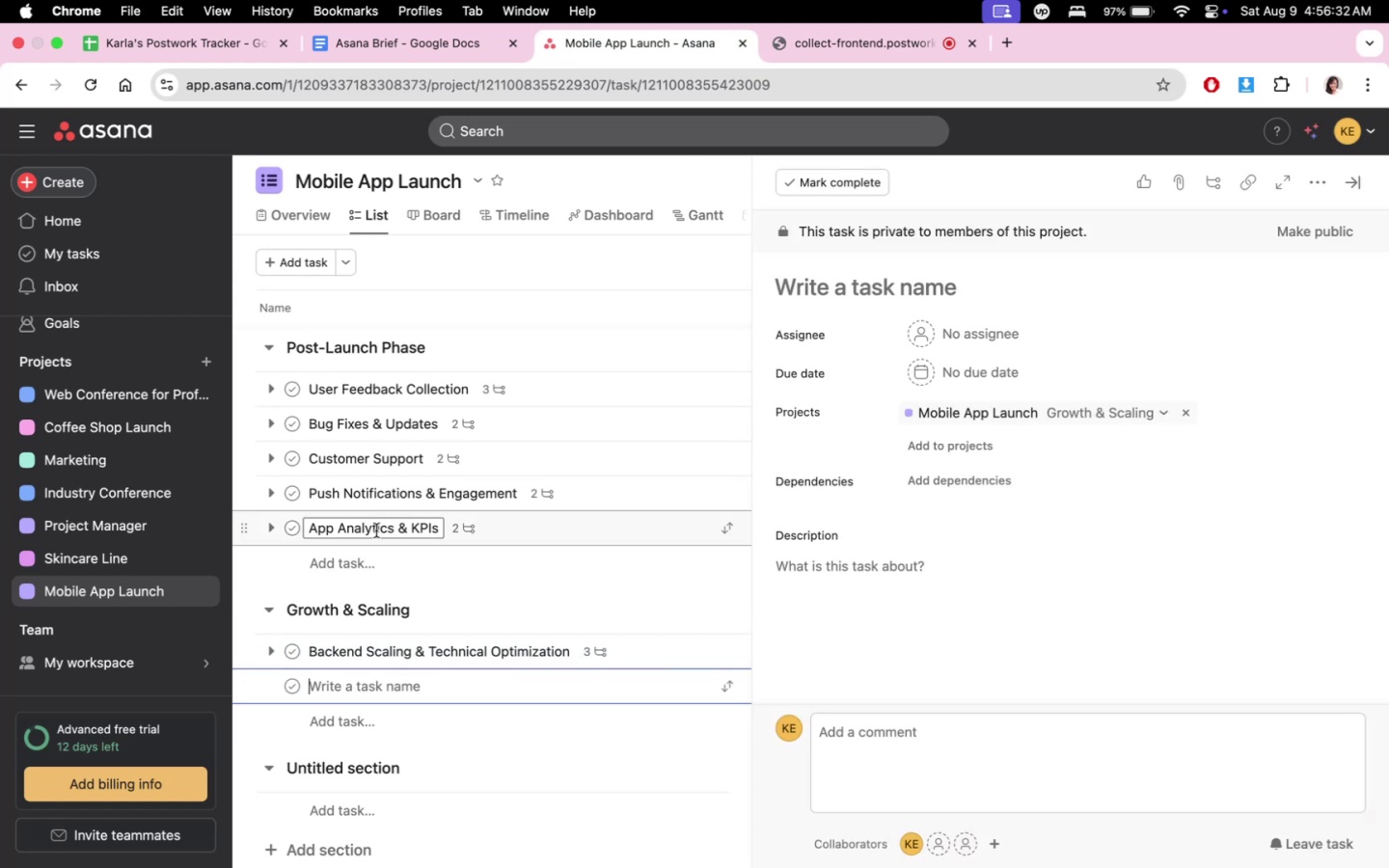 
hold_key(key=ShiftLeft, duration=0.58)
 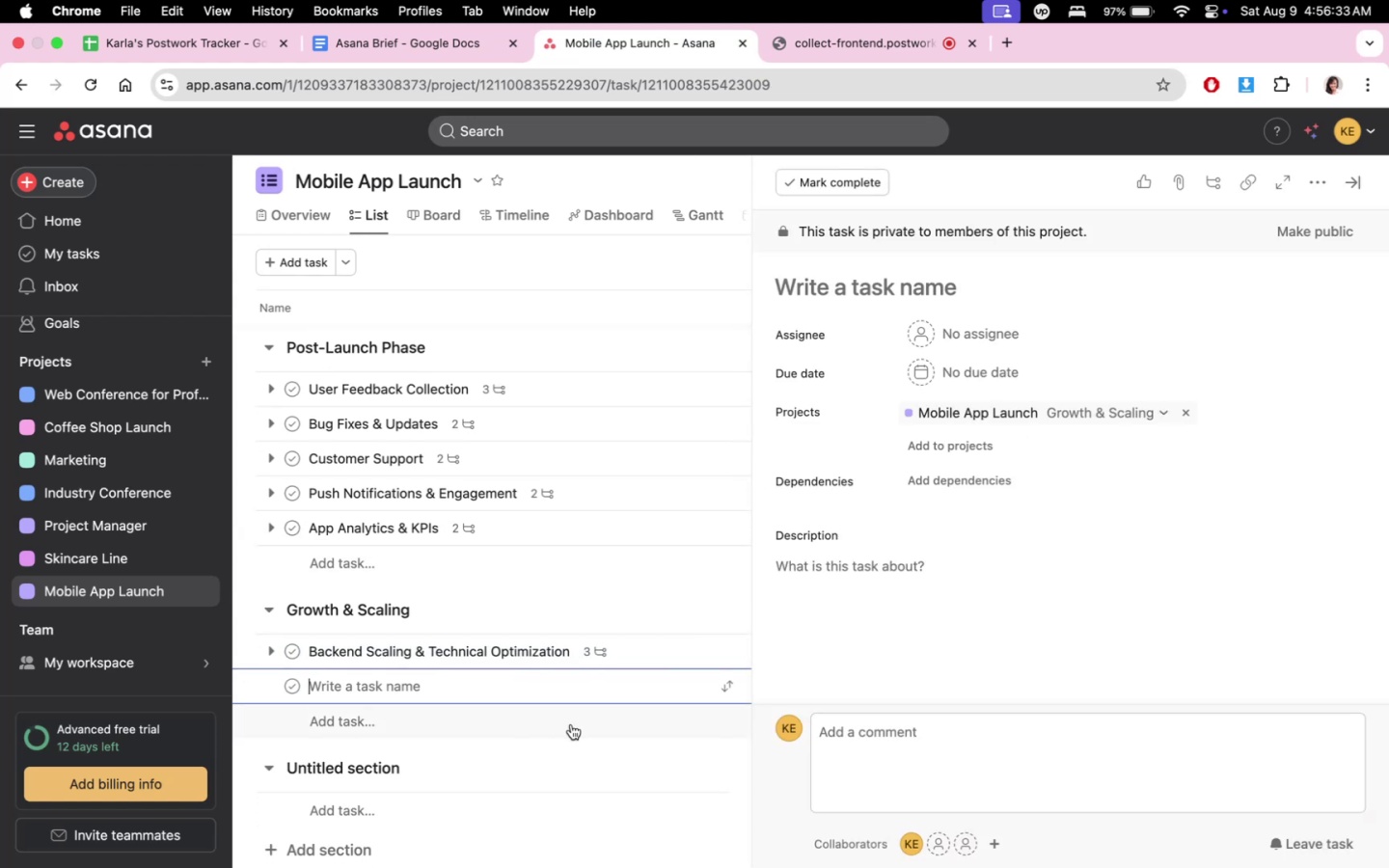 
type(m)
key(Backspace)
type(Monetization Optimization)
 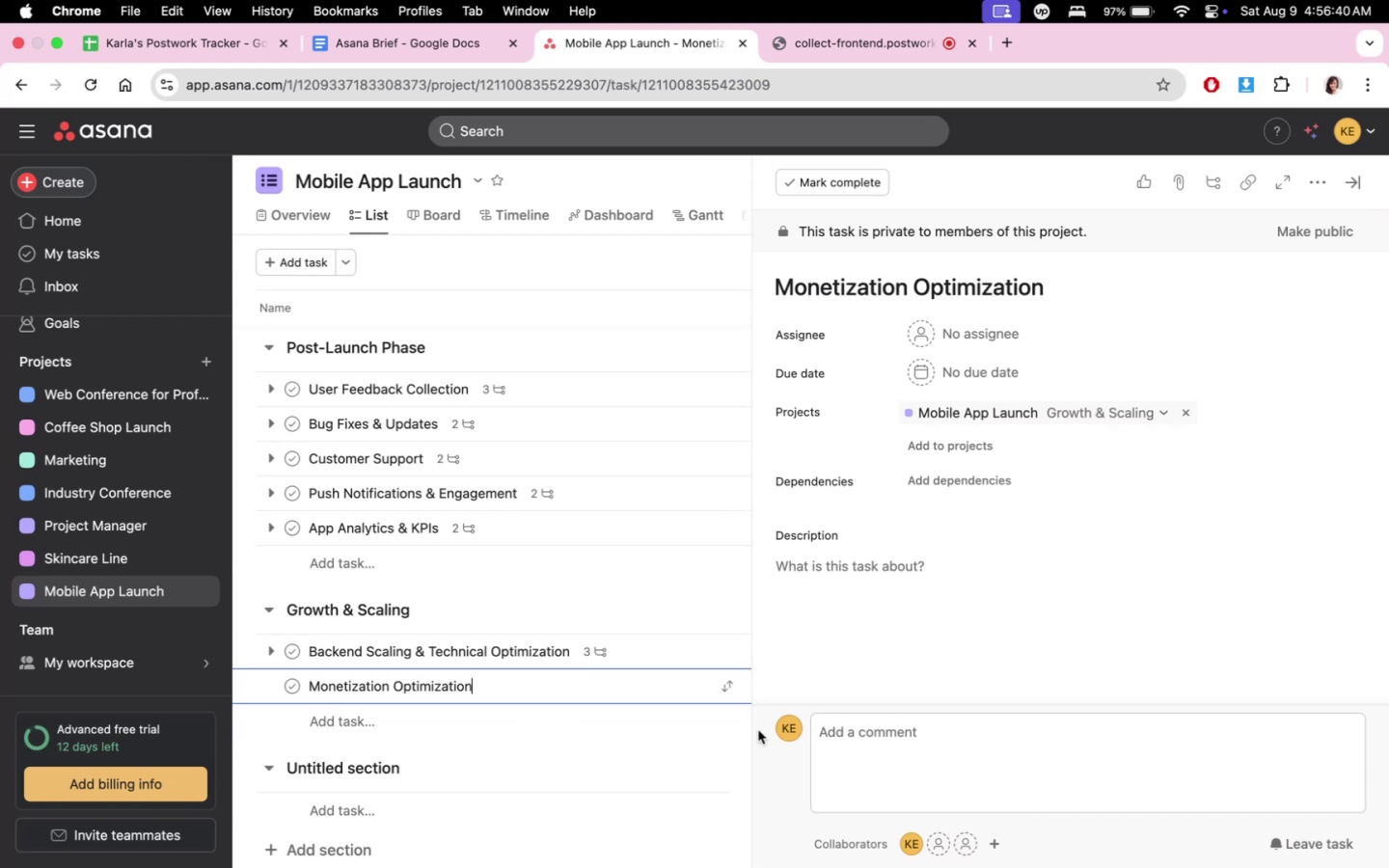 
scroll: coordinate [1121, 497], scroll_direction: down, amount: 7.0
 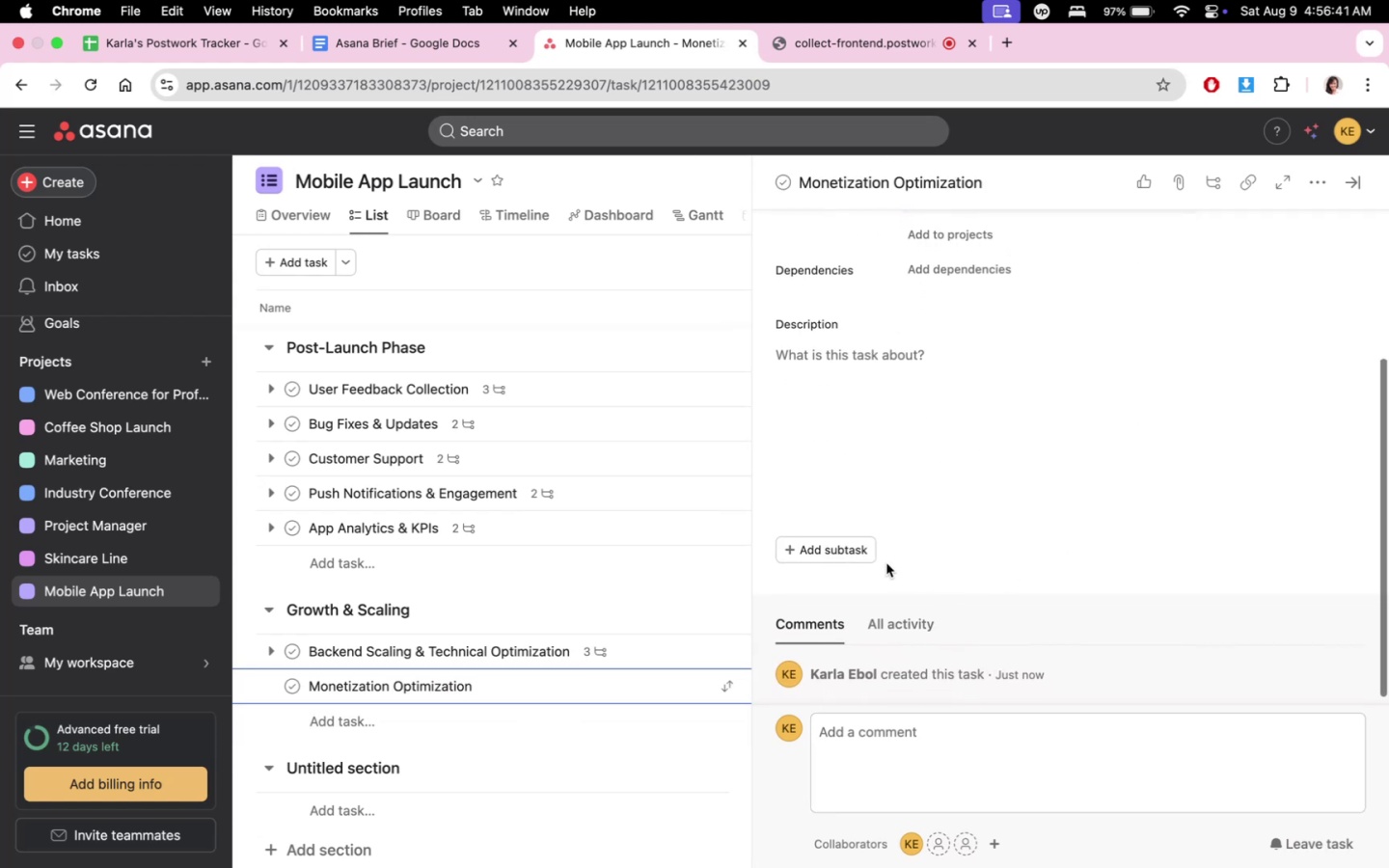 
left_click([864, 559])
 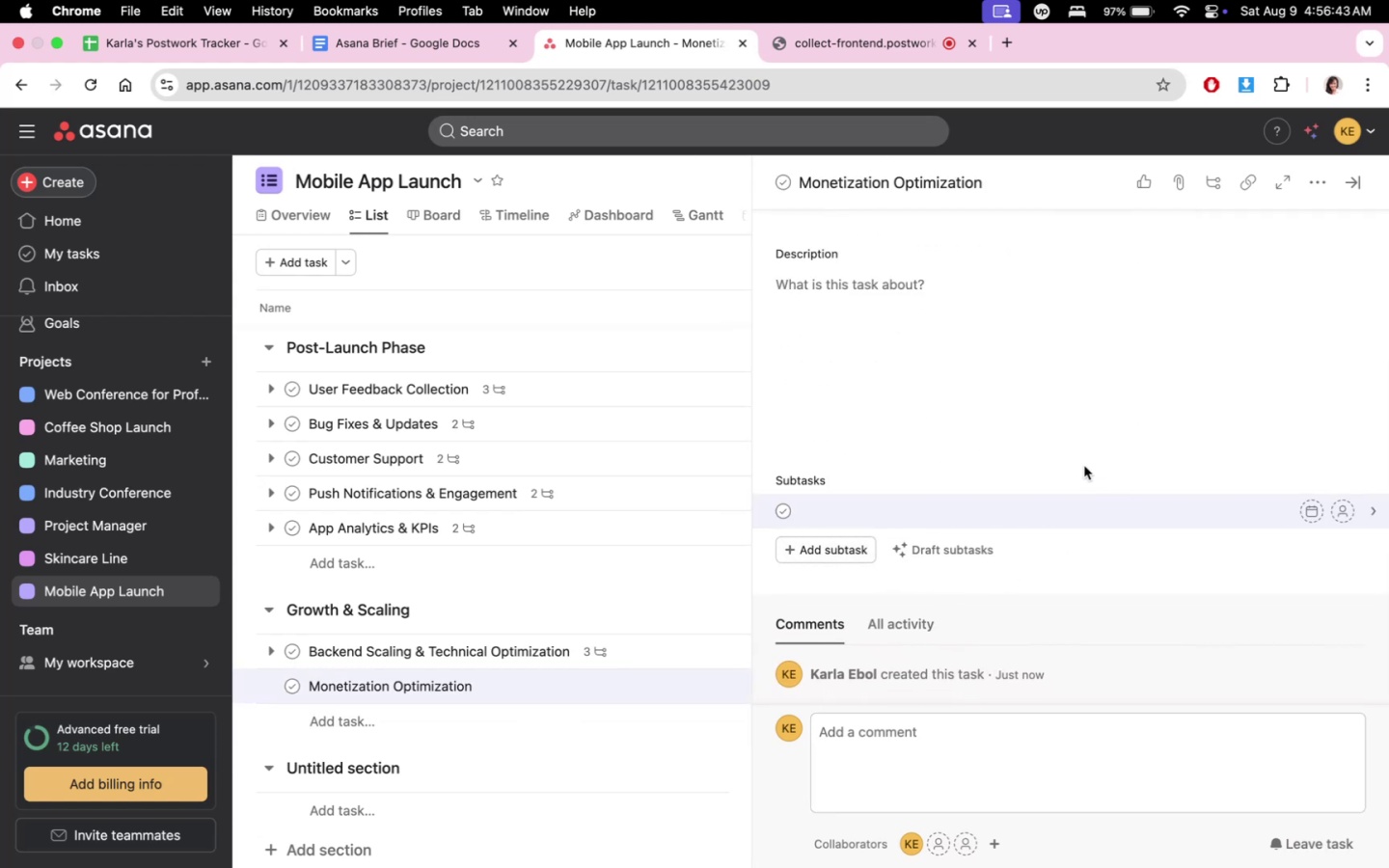 
type(Experiment with pricing (if freemium))
 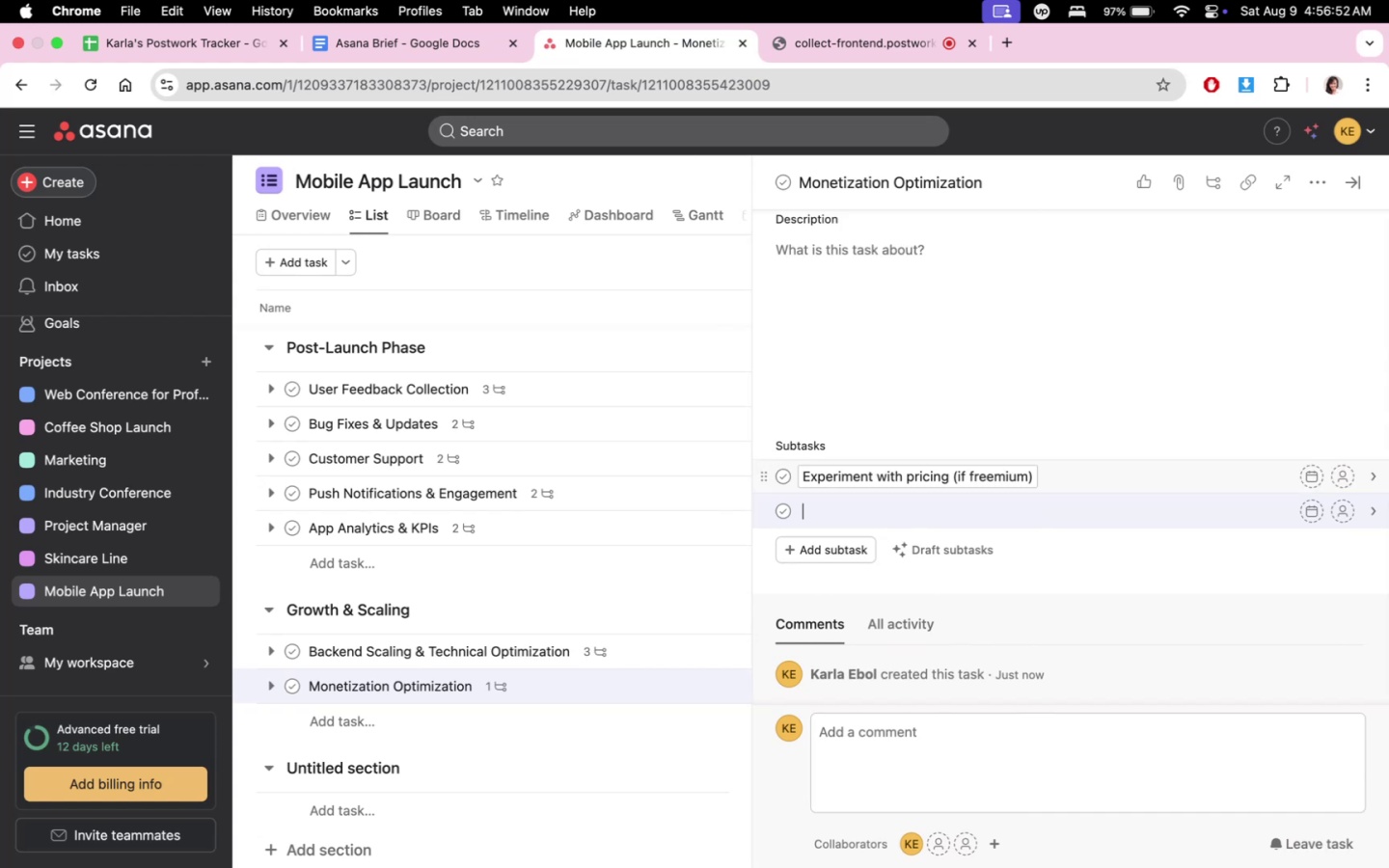 
 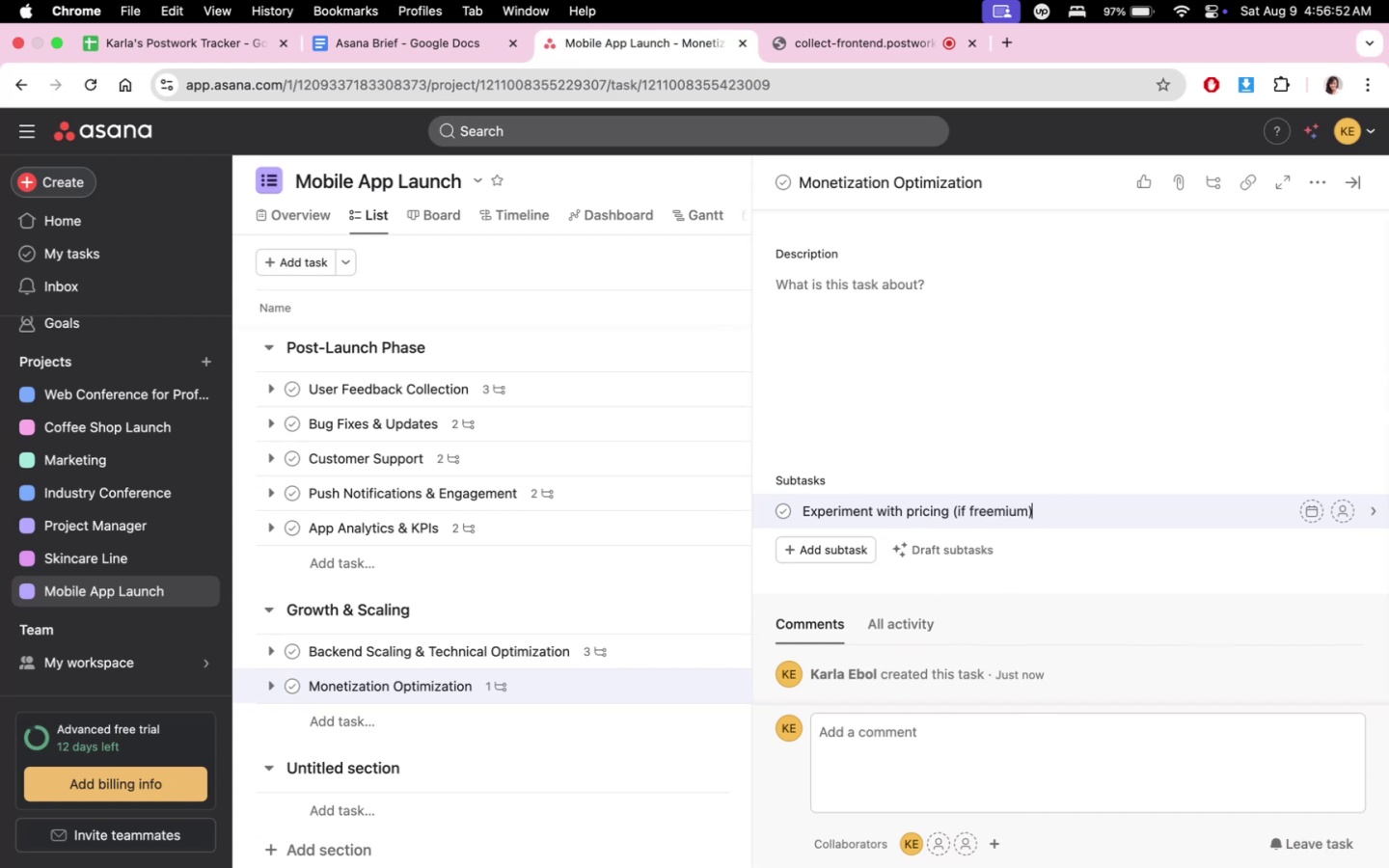 
key(Enter)
 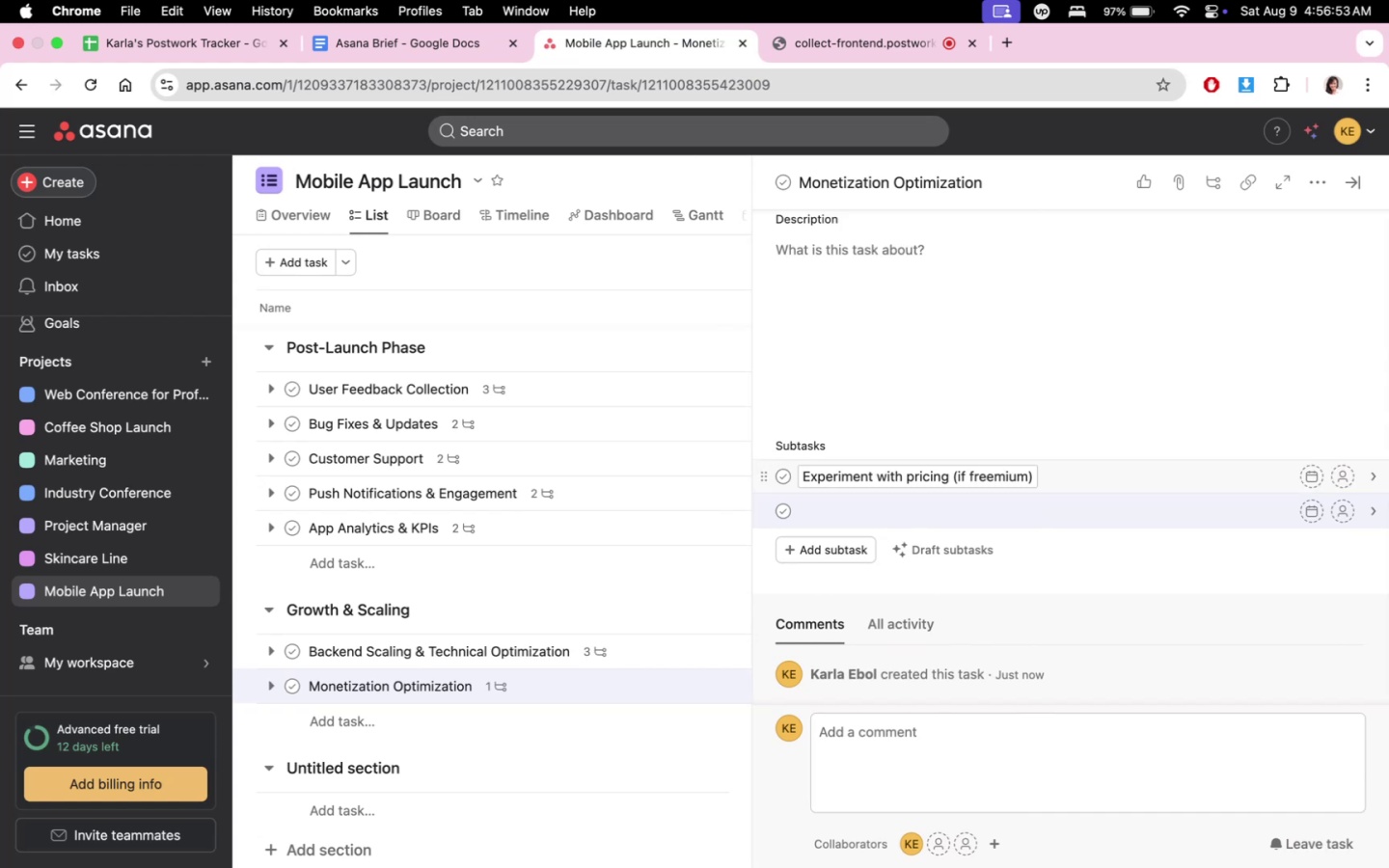 
hold_key(key=ShiftLeft, duration=0.37)
 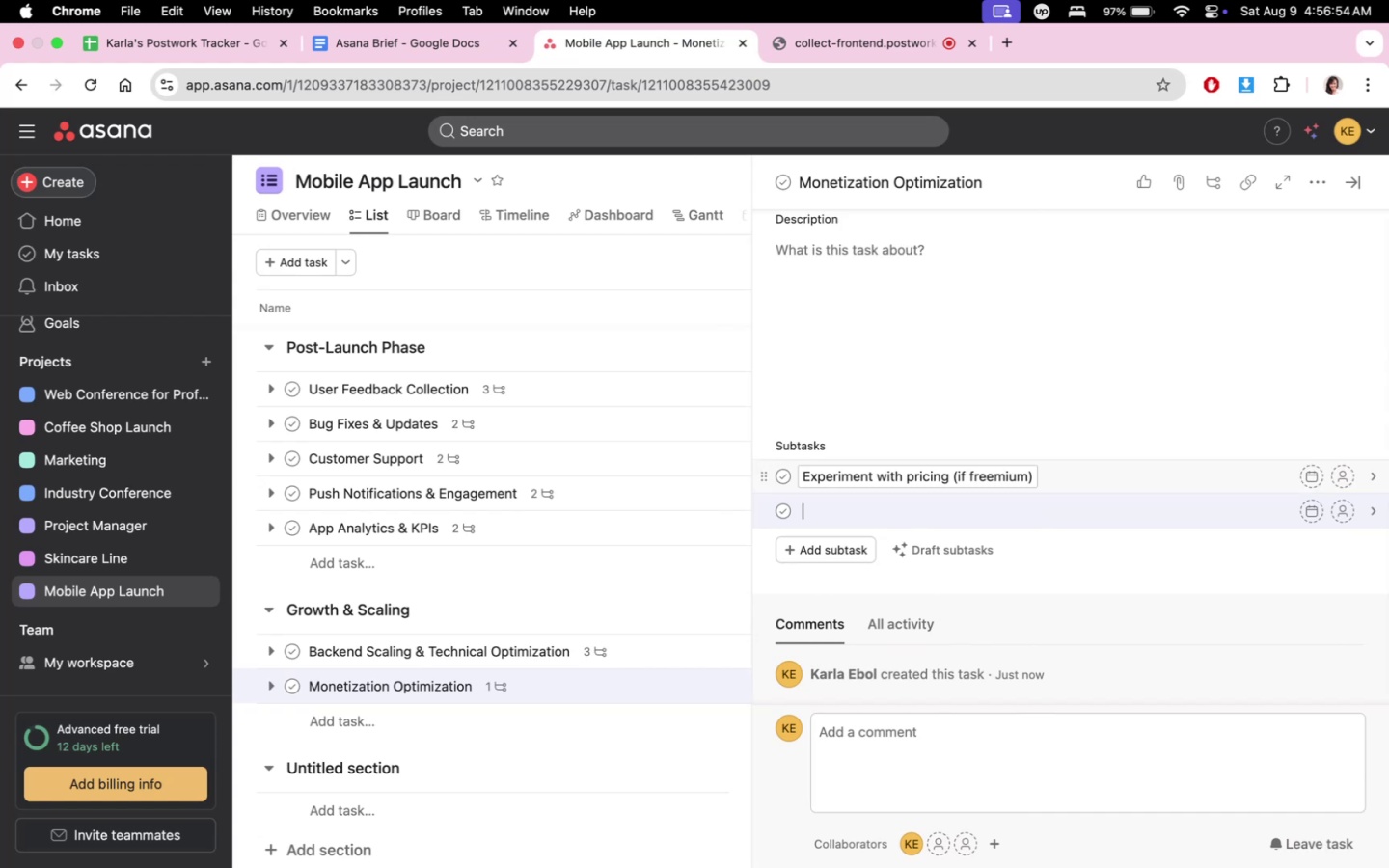 
type(Introduce in-app purchases )
key(Backspace)
type(, subscriptions)
 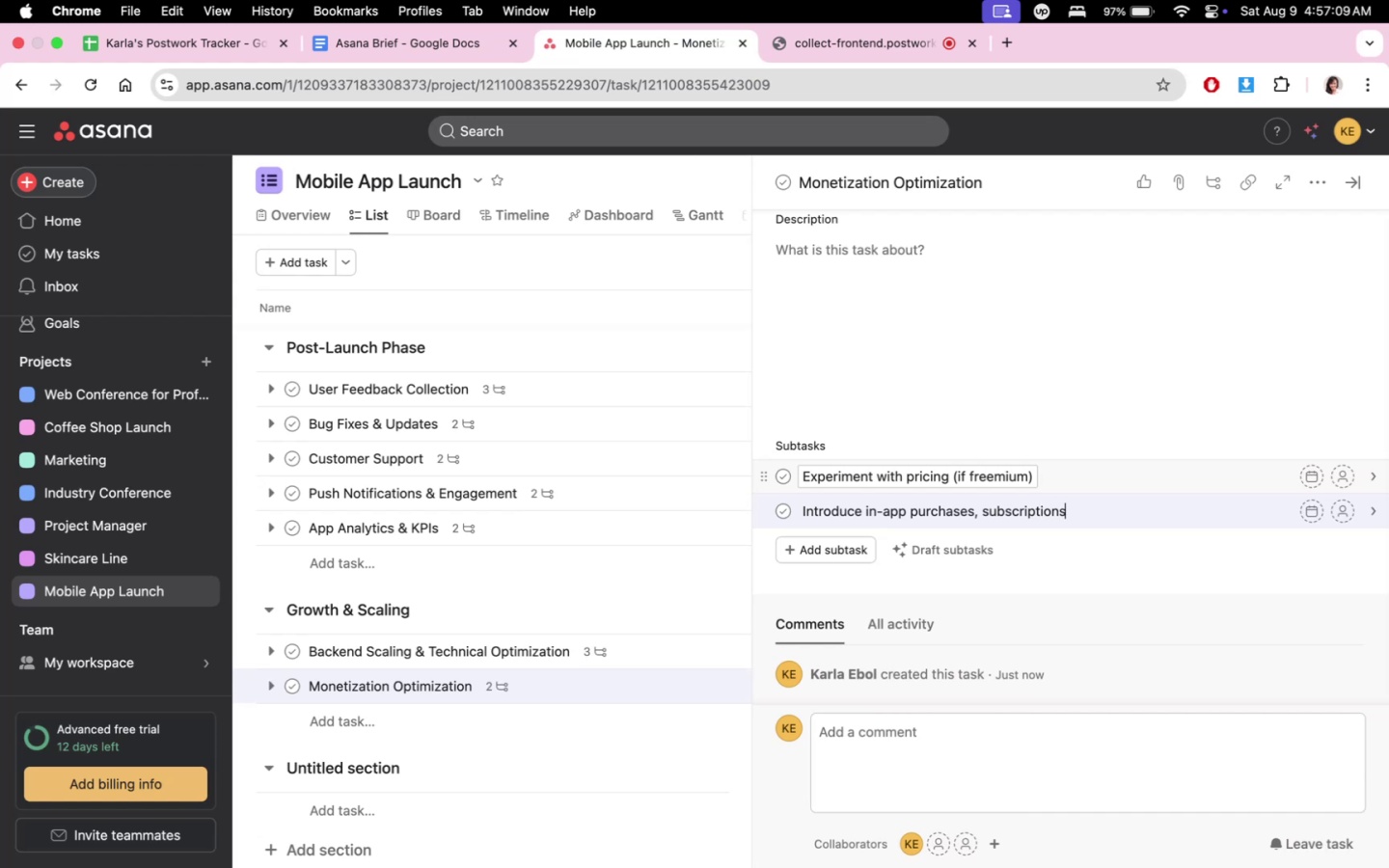 
key(Enter)
 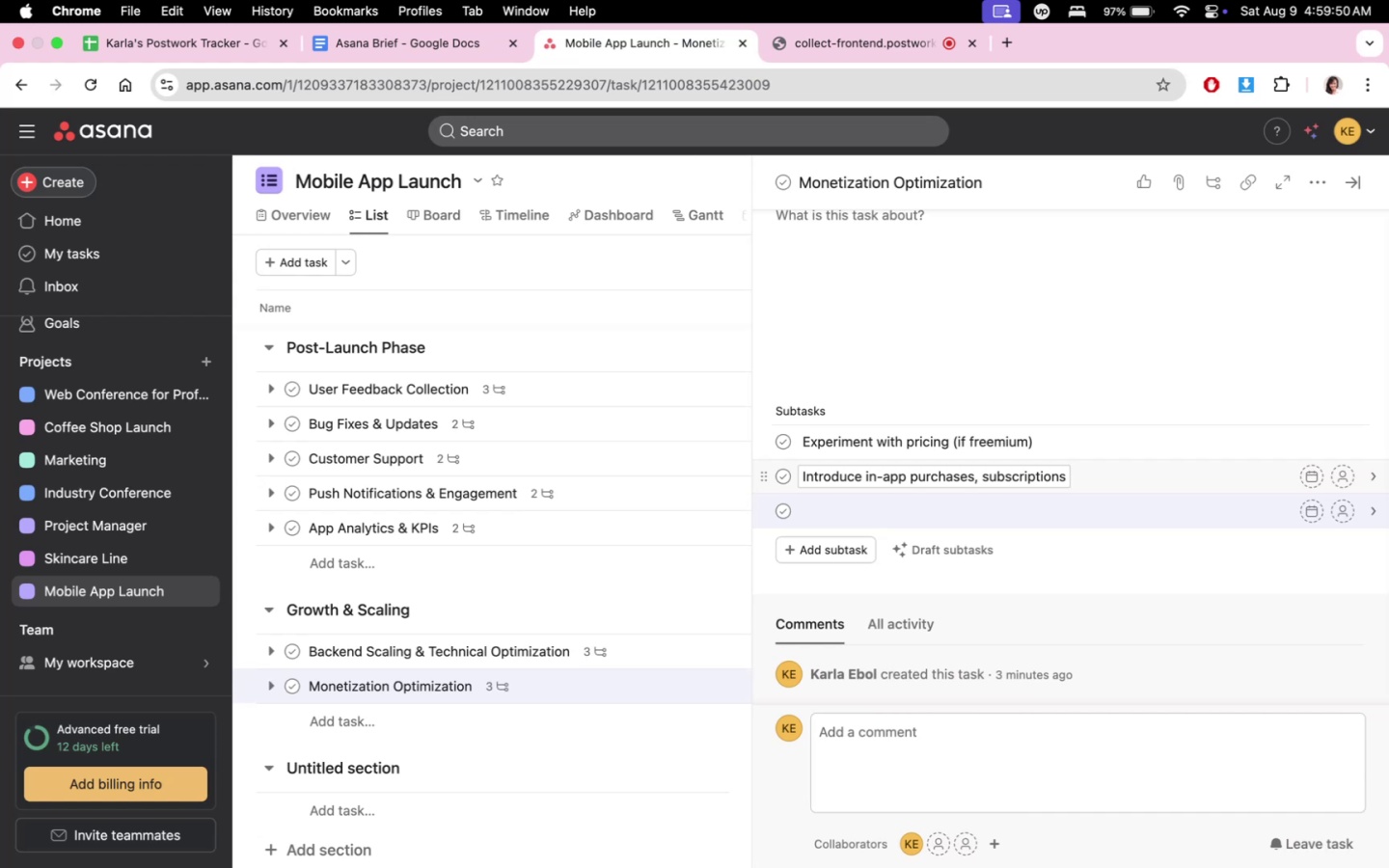 
wait(165.85)
 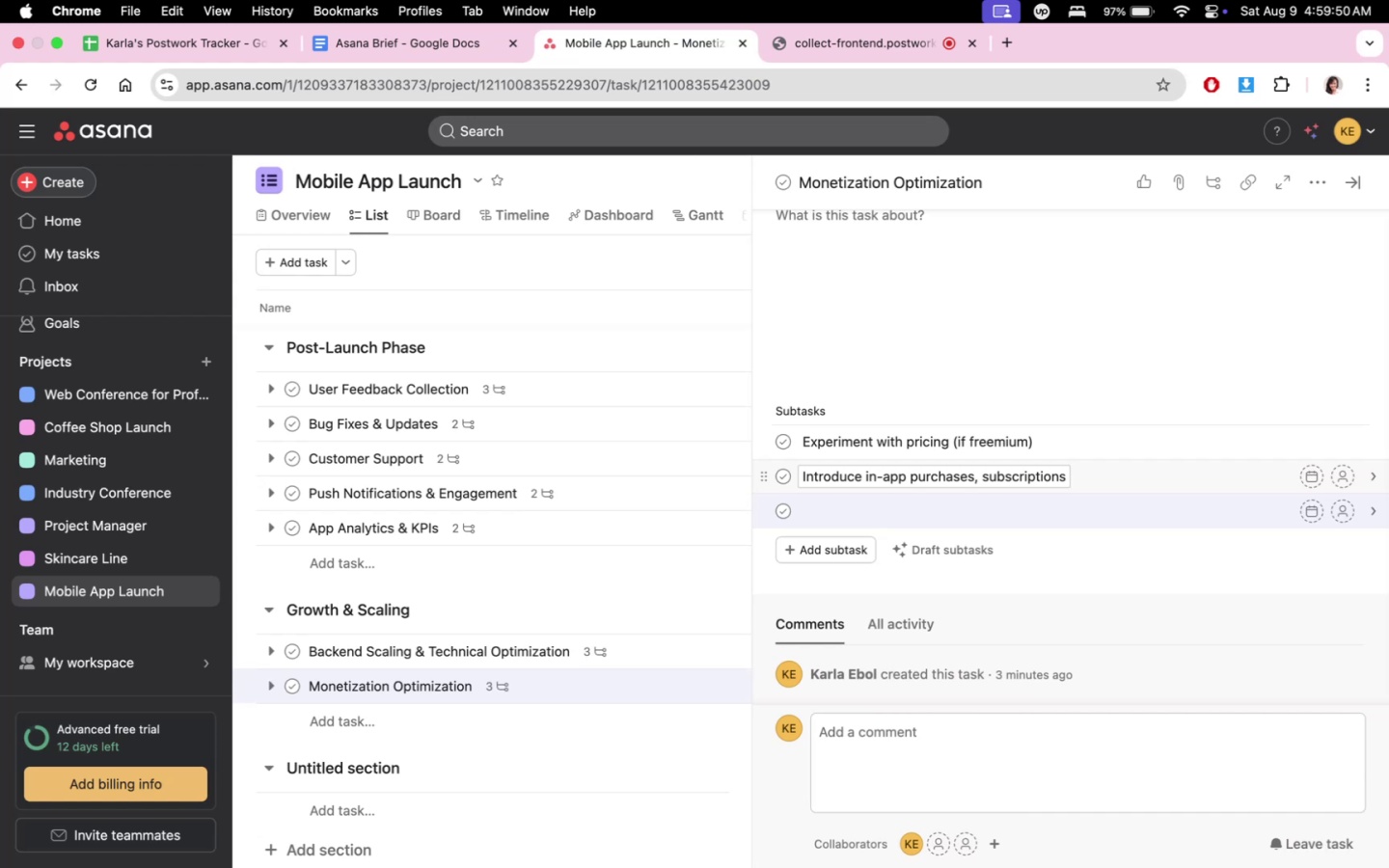 
type(A/B test paywalls and trial durations)
 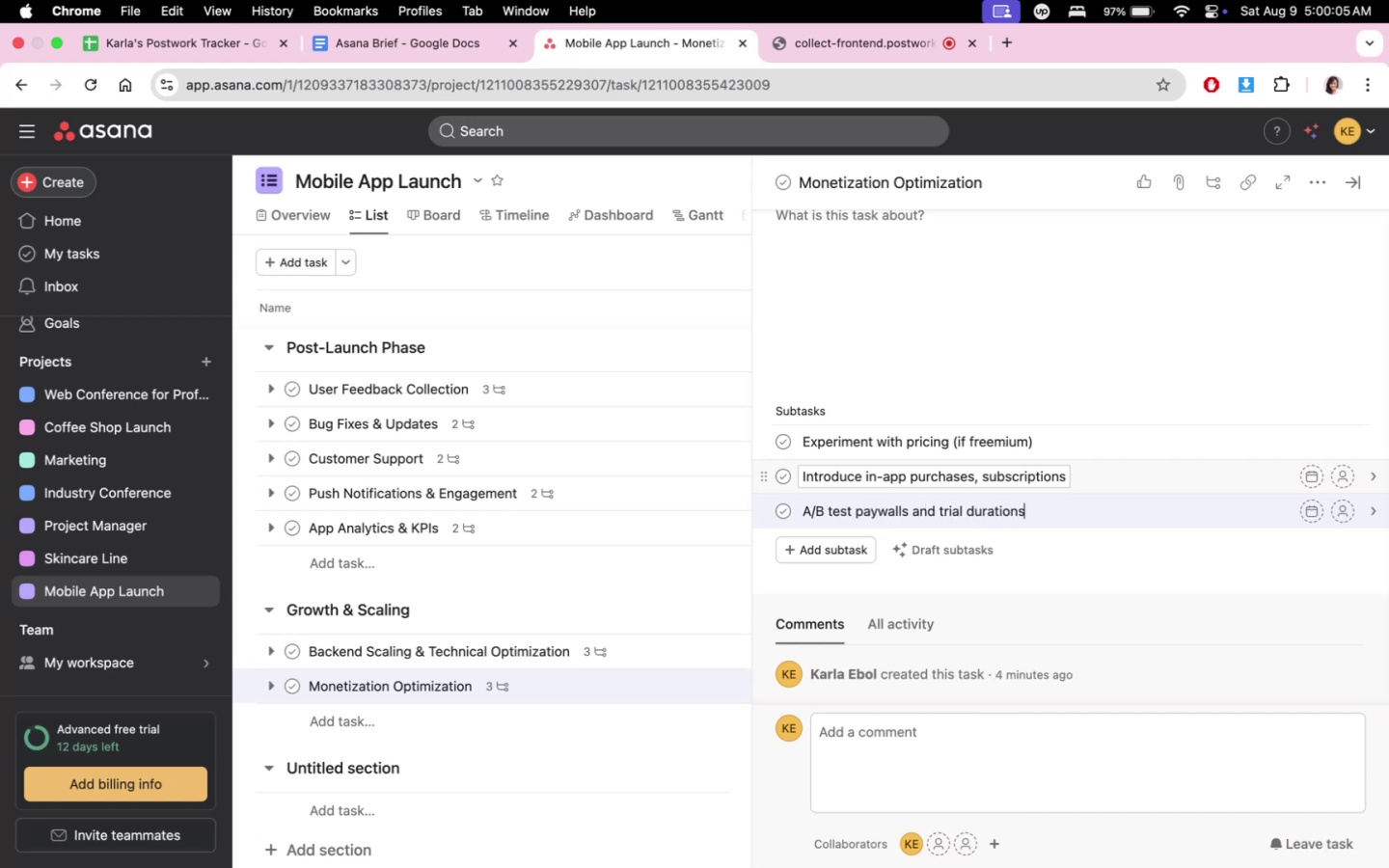 
scroll: coordinate [536, 615], scroll_direction: down, amount: 10.0
 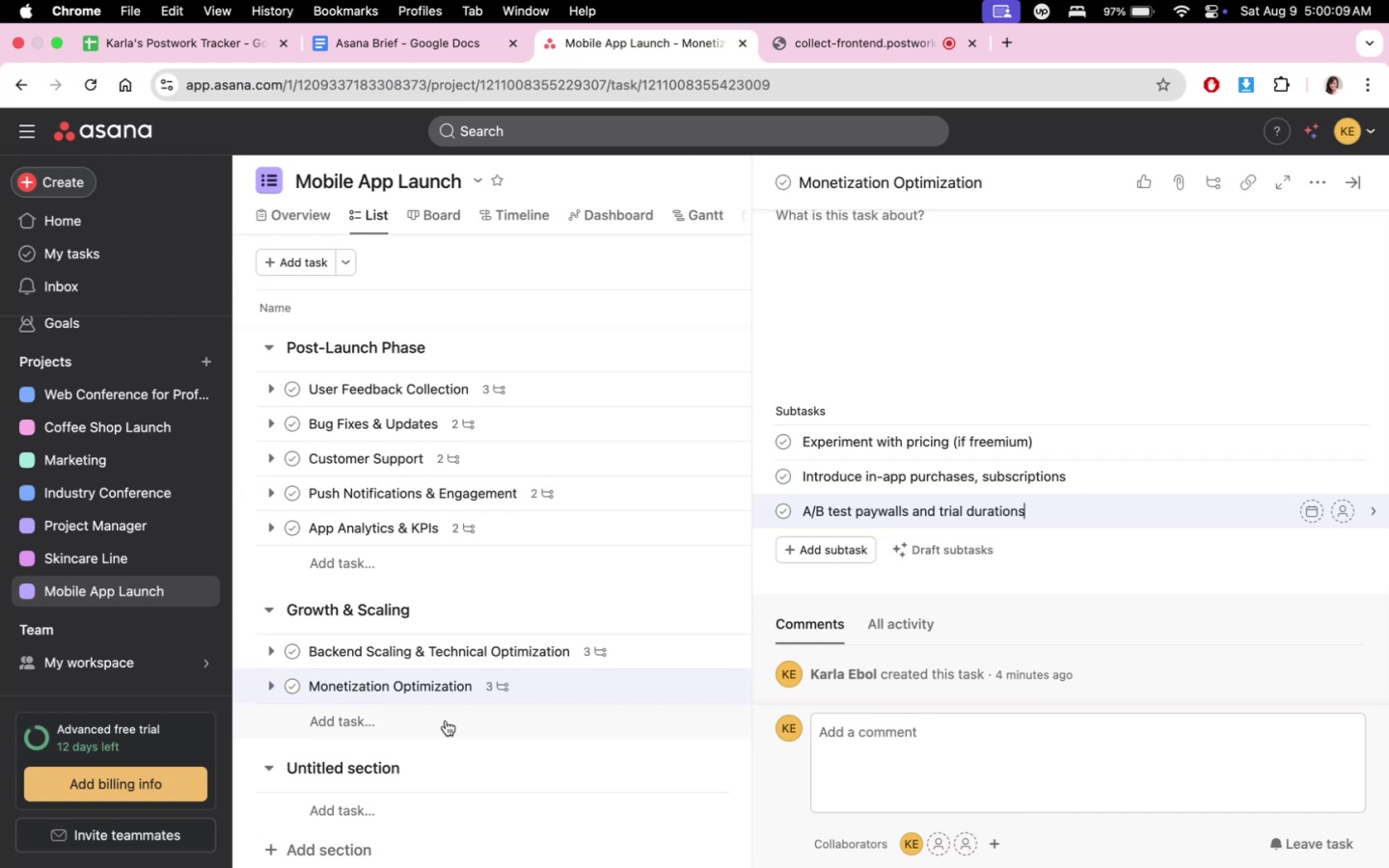 
hold_key(key=ShiftLeft, duration=0.36)
 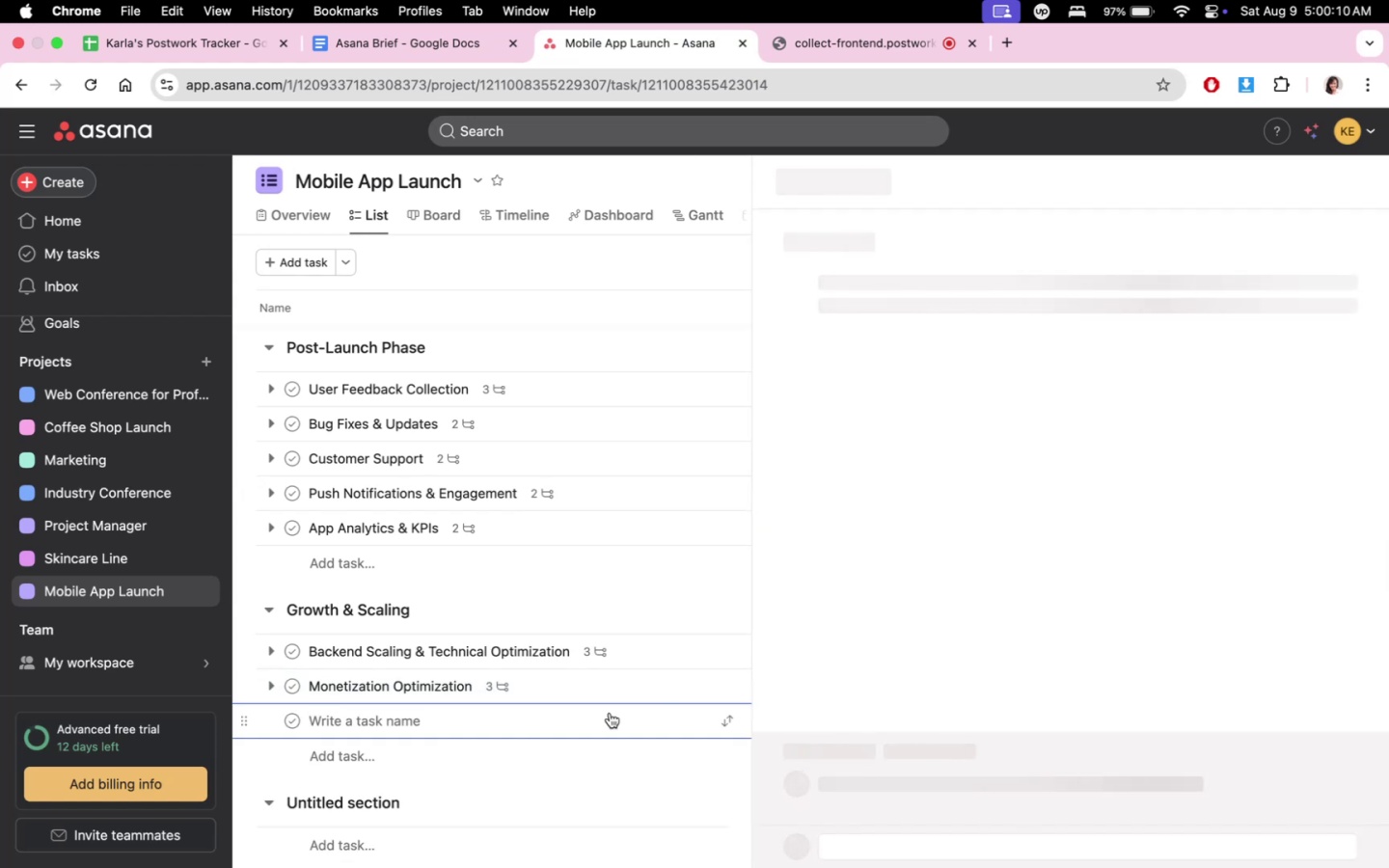 
type(Partnerships & Ecosystem Growth)
 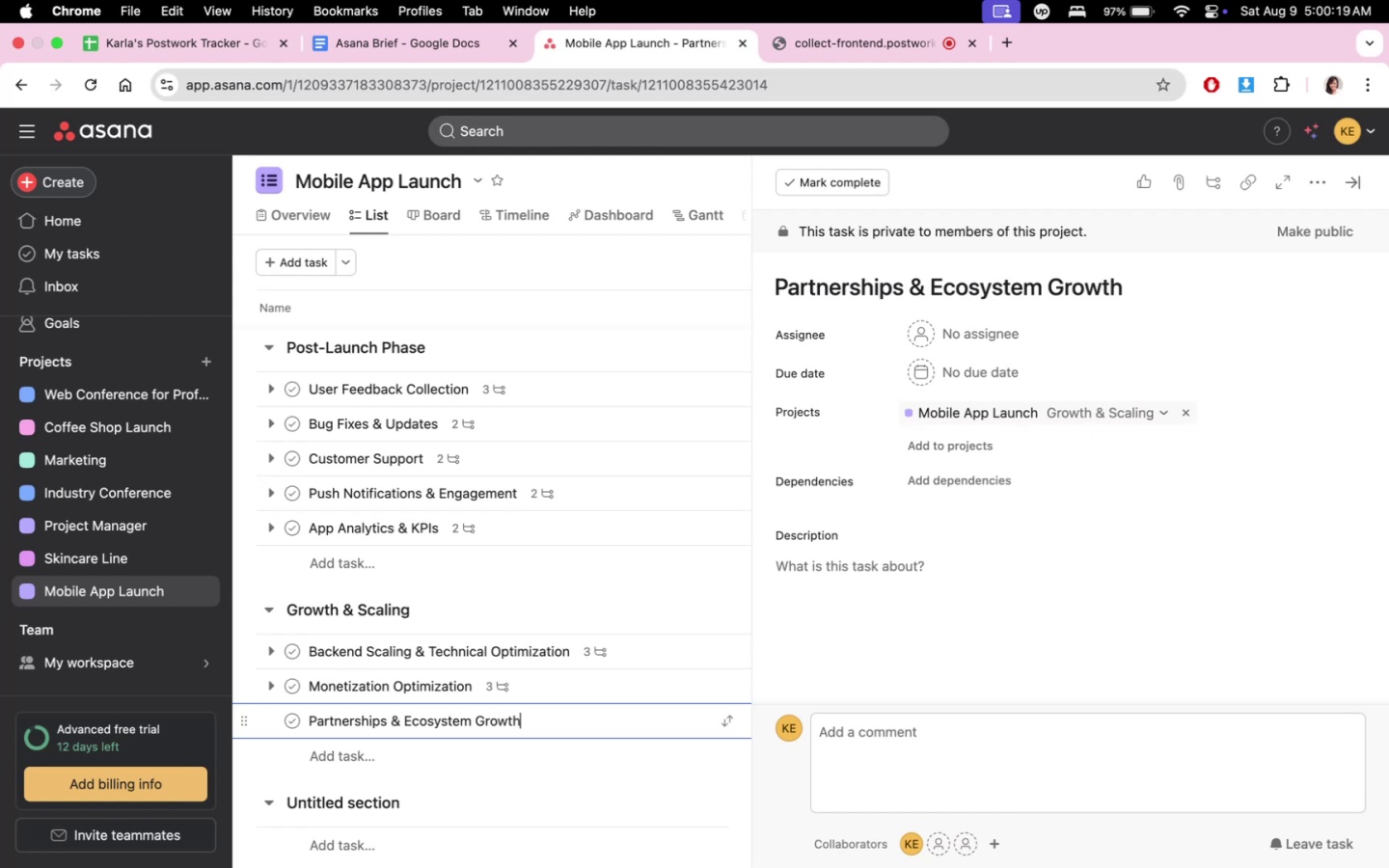 
wait(9.7)
 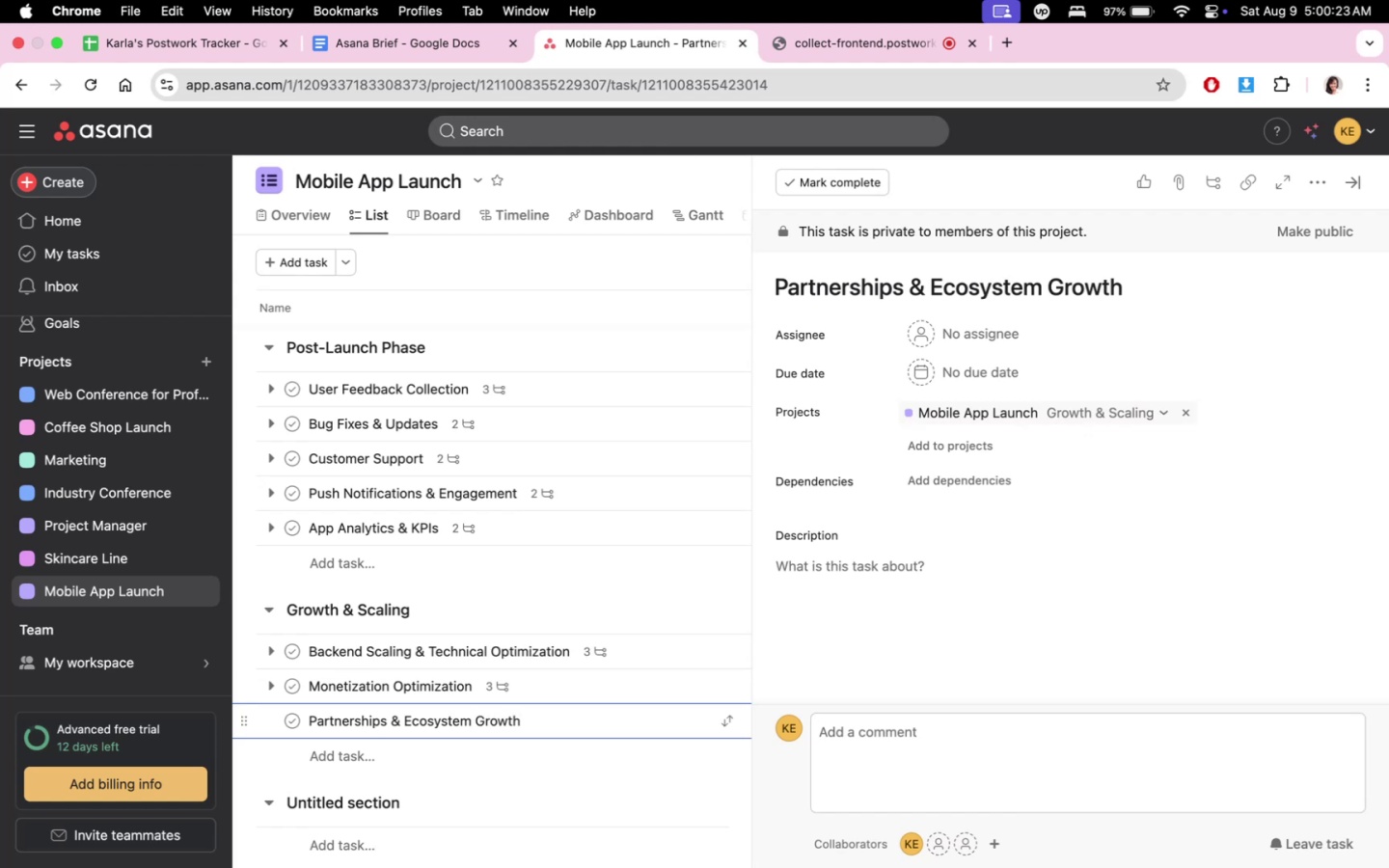 
scroll: coordinate [1014, 584], scroll_direction: down, amount: 10.0
 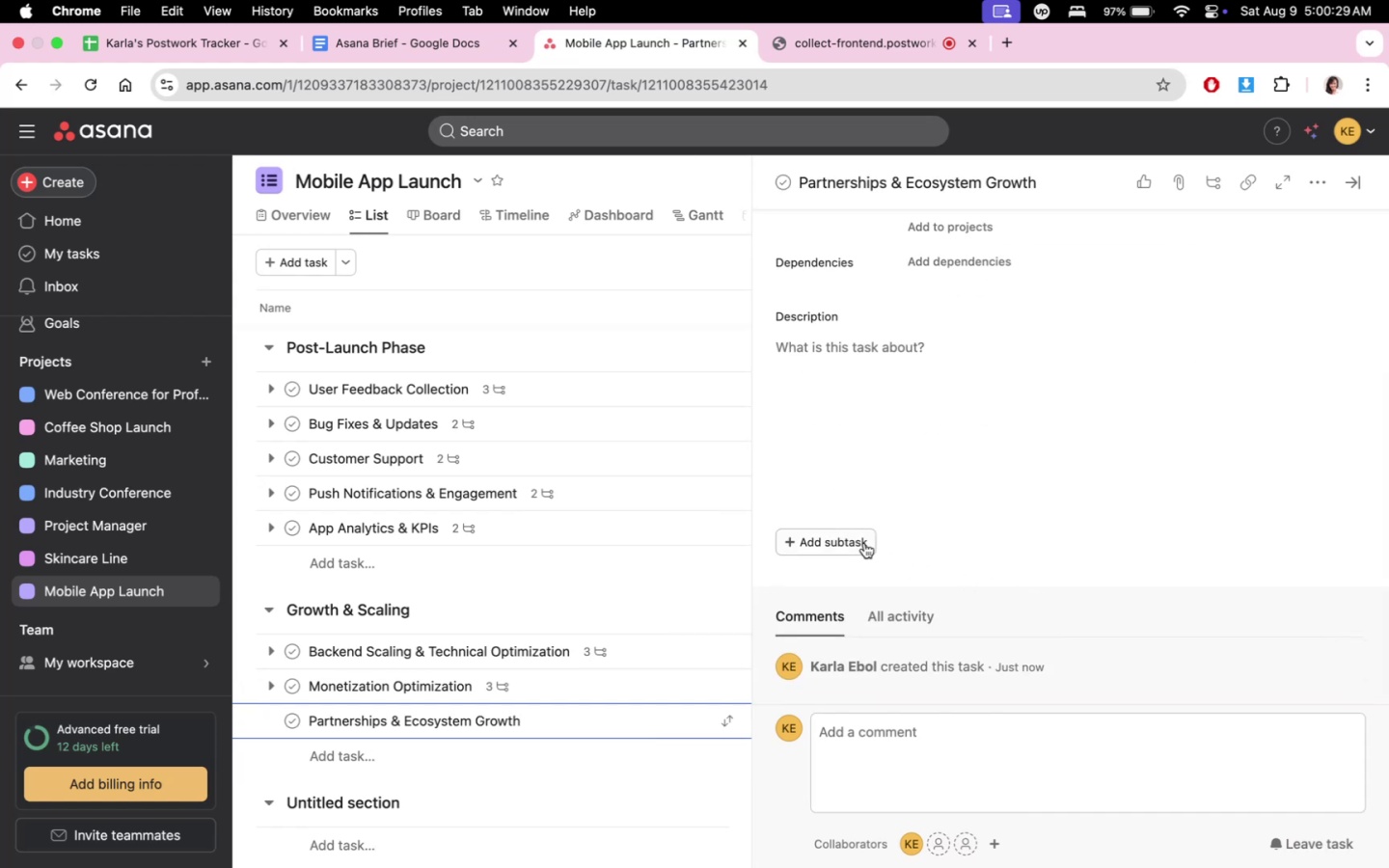 
left_click([858, 541])
 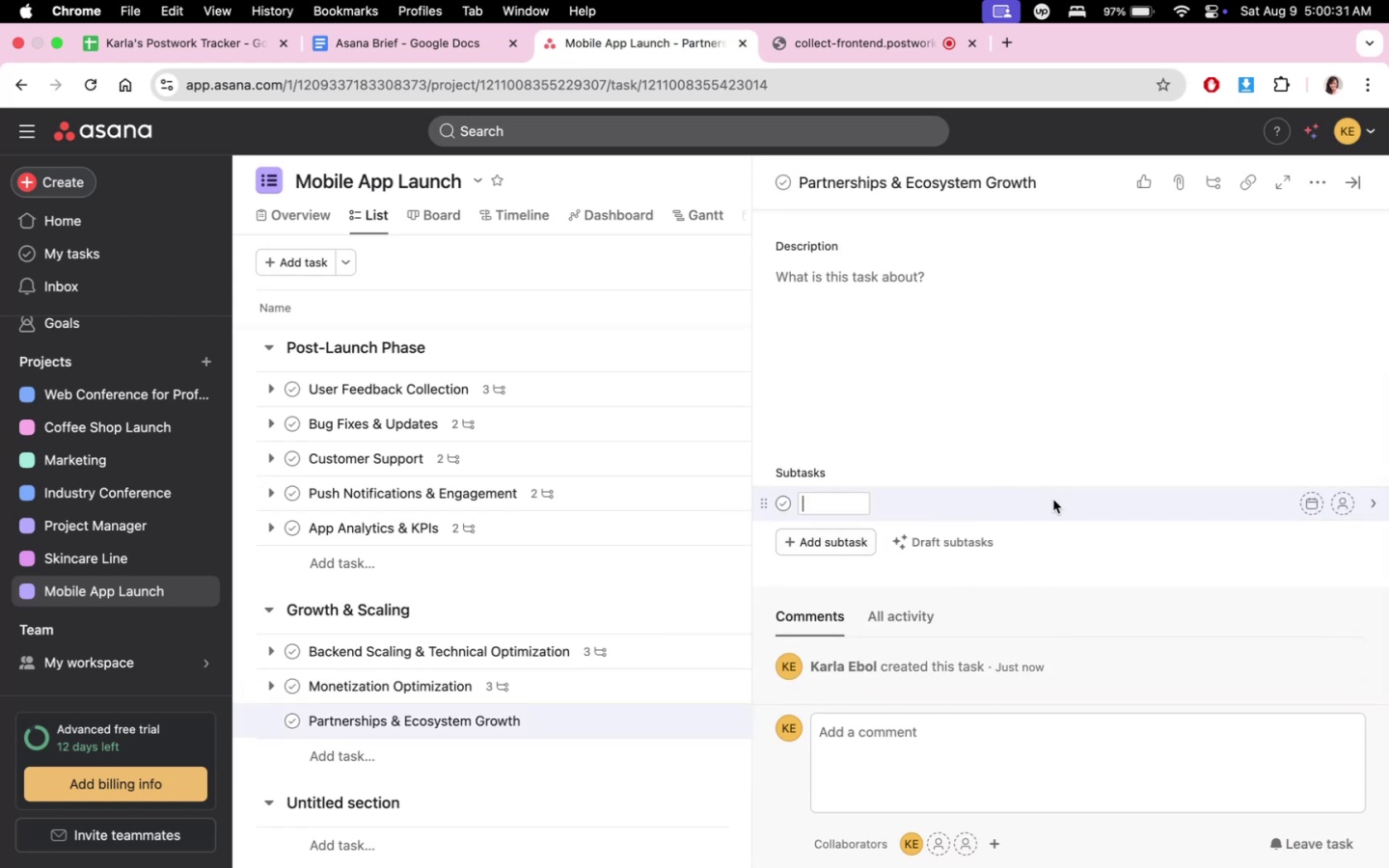 
type(Strategic B2B/B2C integrations)
 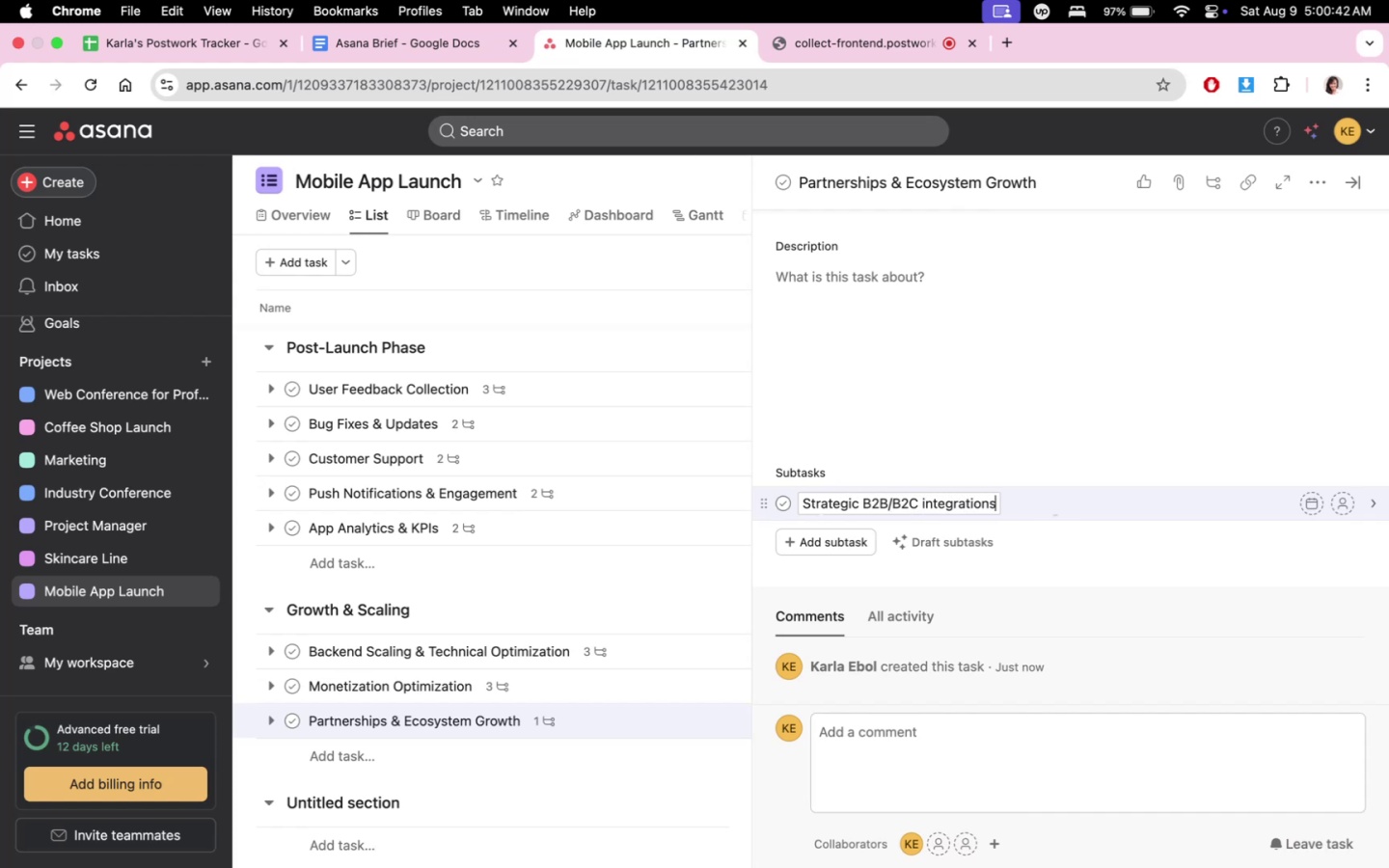 
key(Enter)
 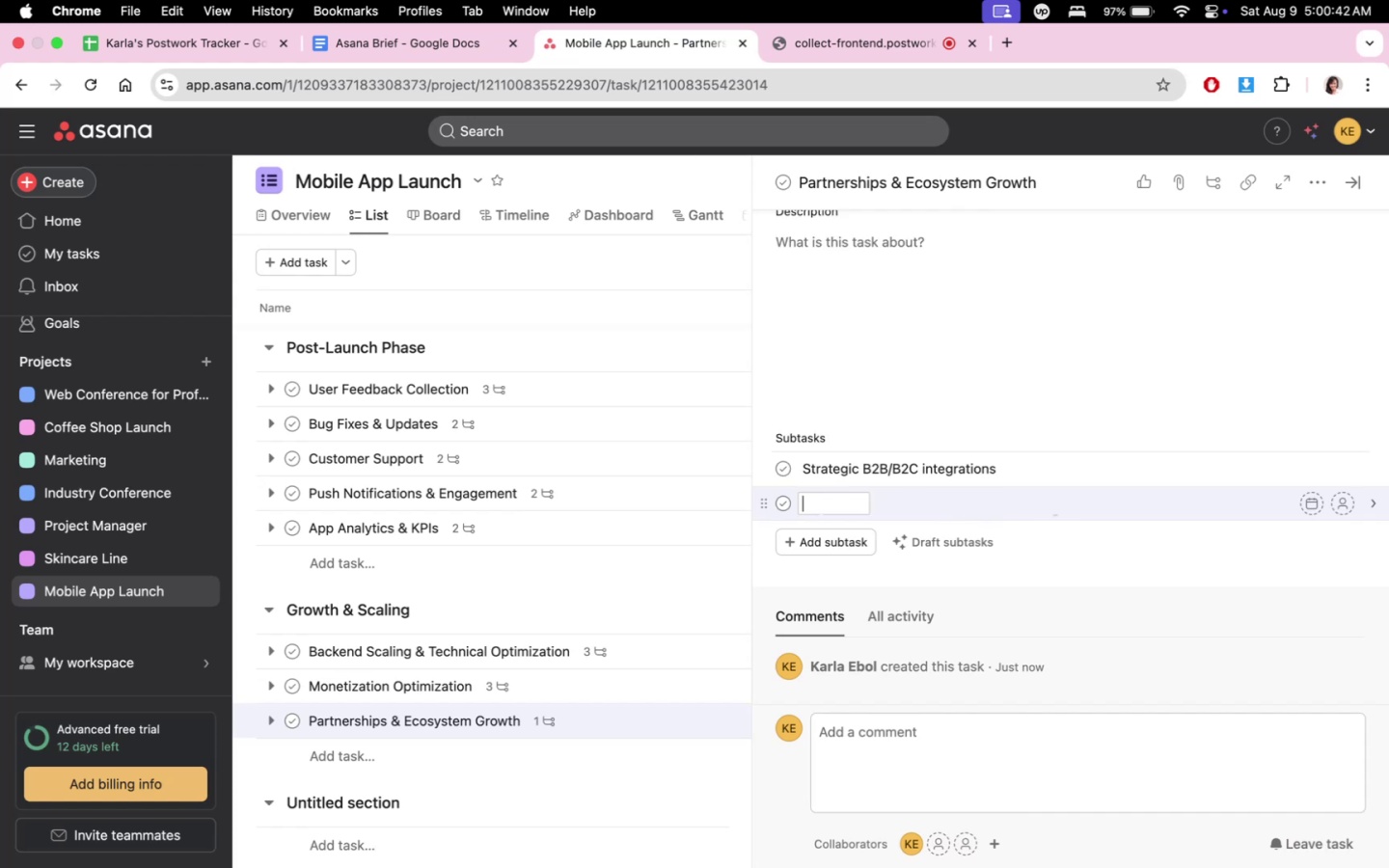 
type(API partnerships)
 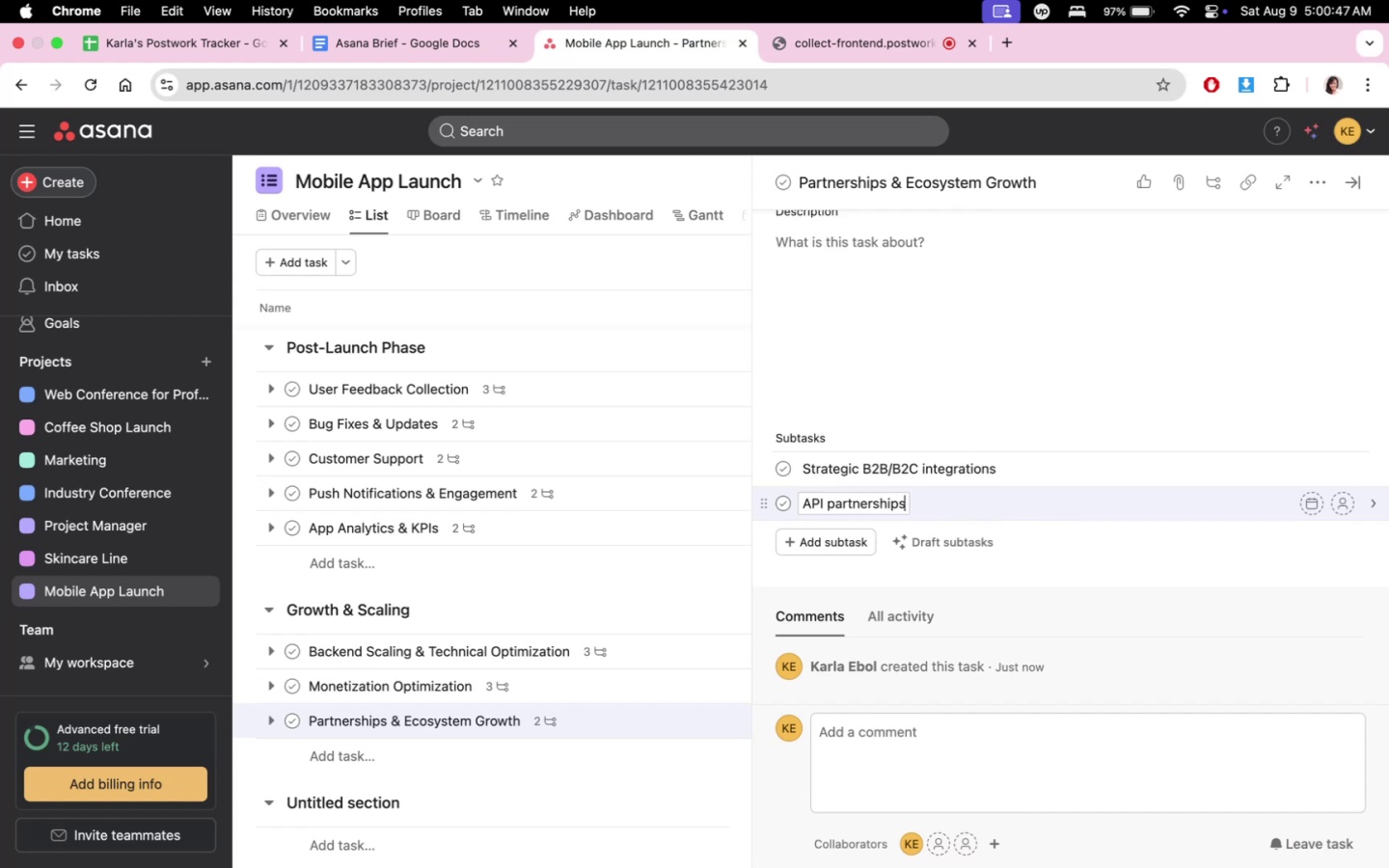 
key(Enter)
 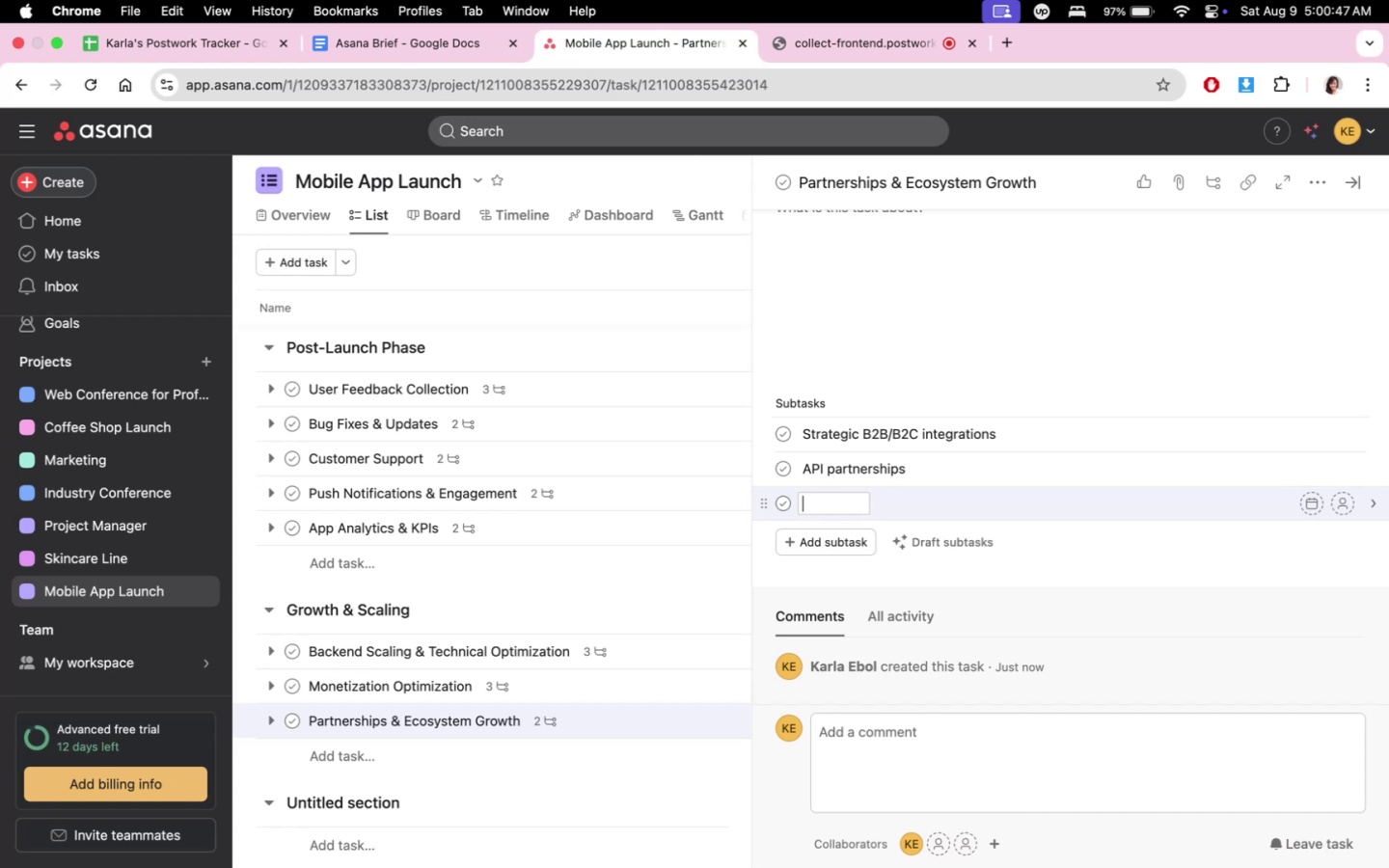 
hold_key(key=ShiftLeft, duration=0.65)
 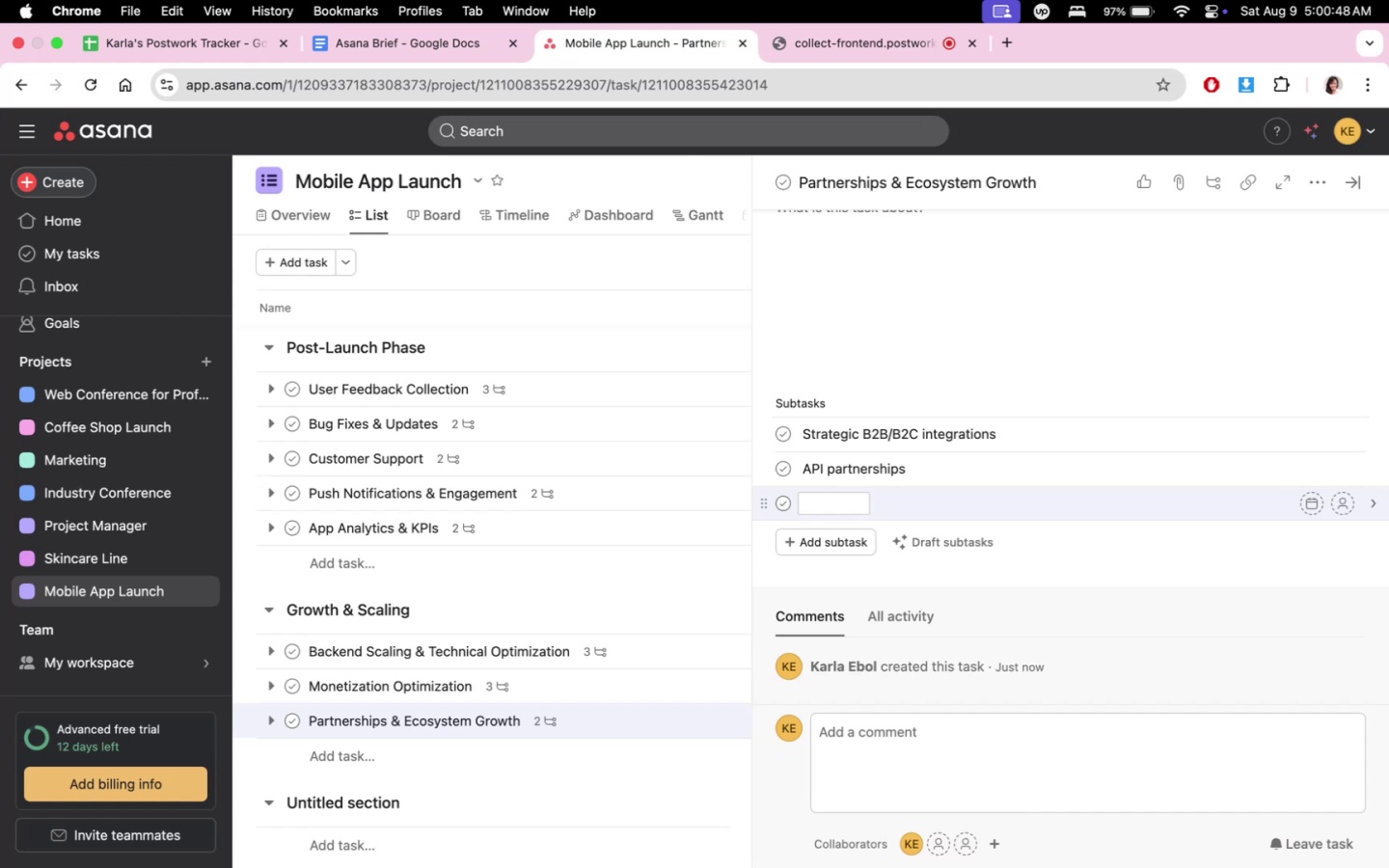 
type(Co-marketing collaborations)
 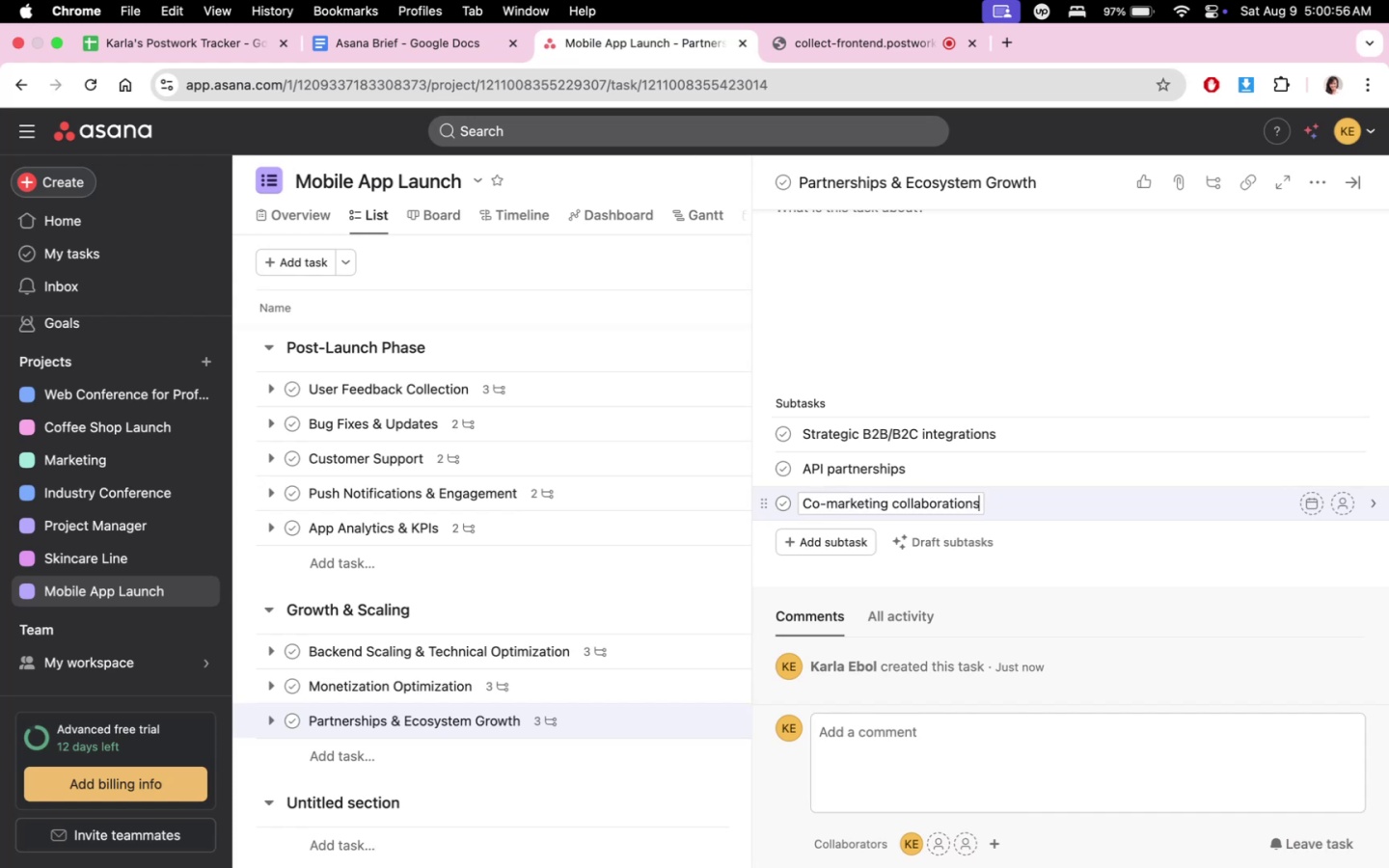 
scroll: coordinate [511, 689], scroll_direction: down, amount: 7.0
 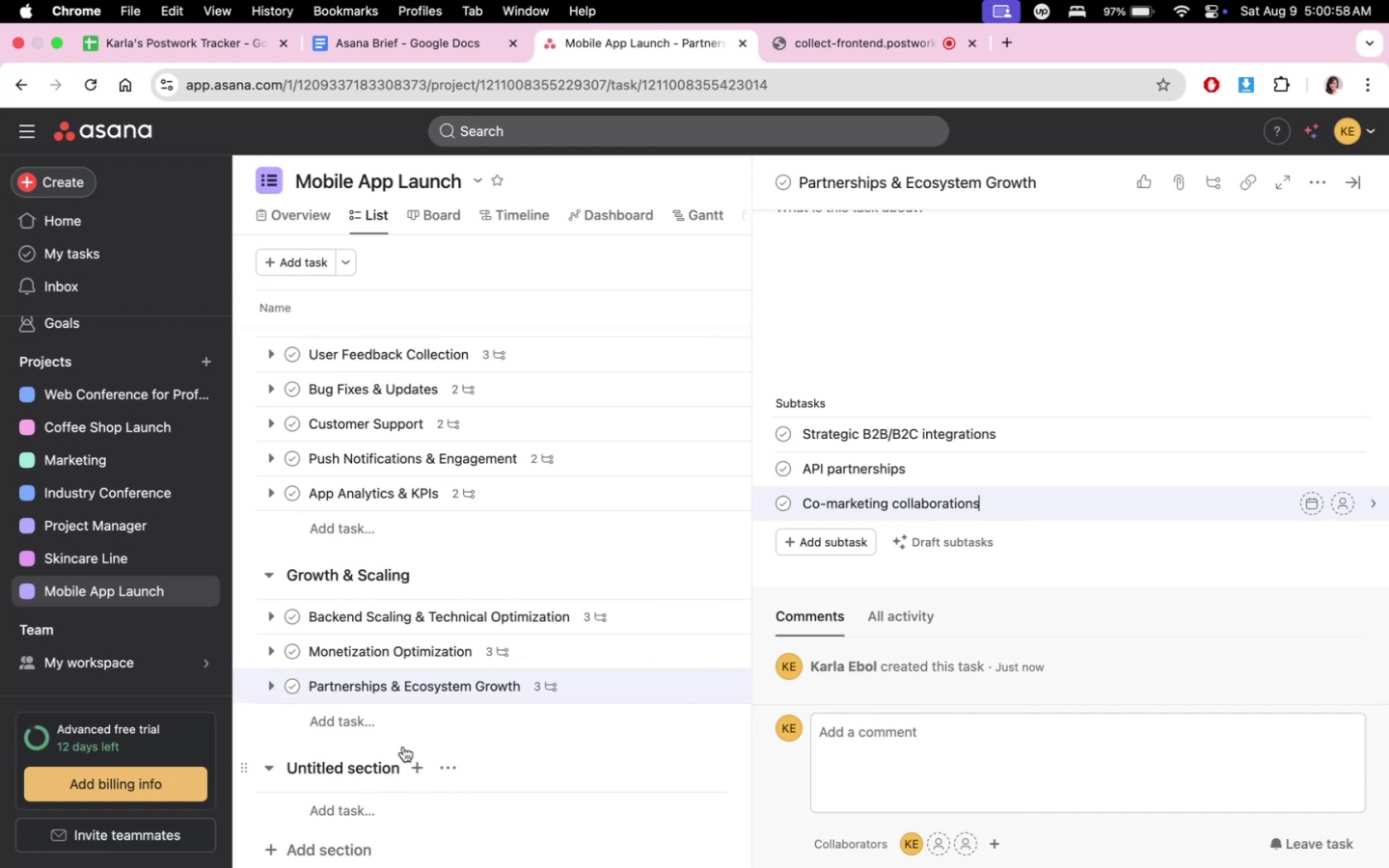 
left_click([472, 716])
 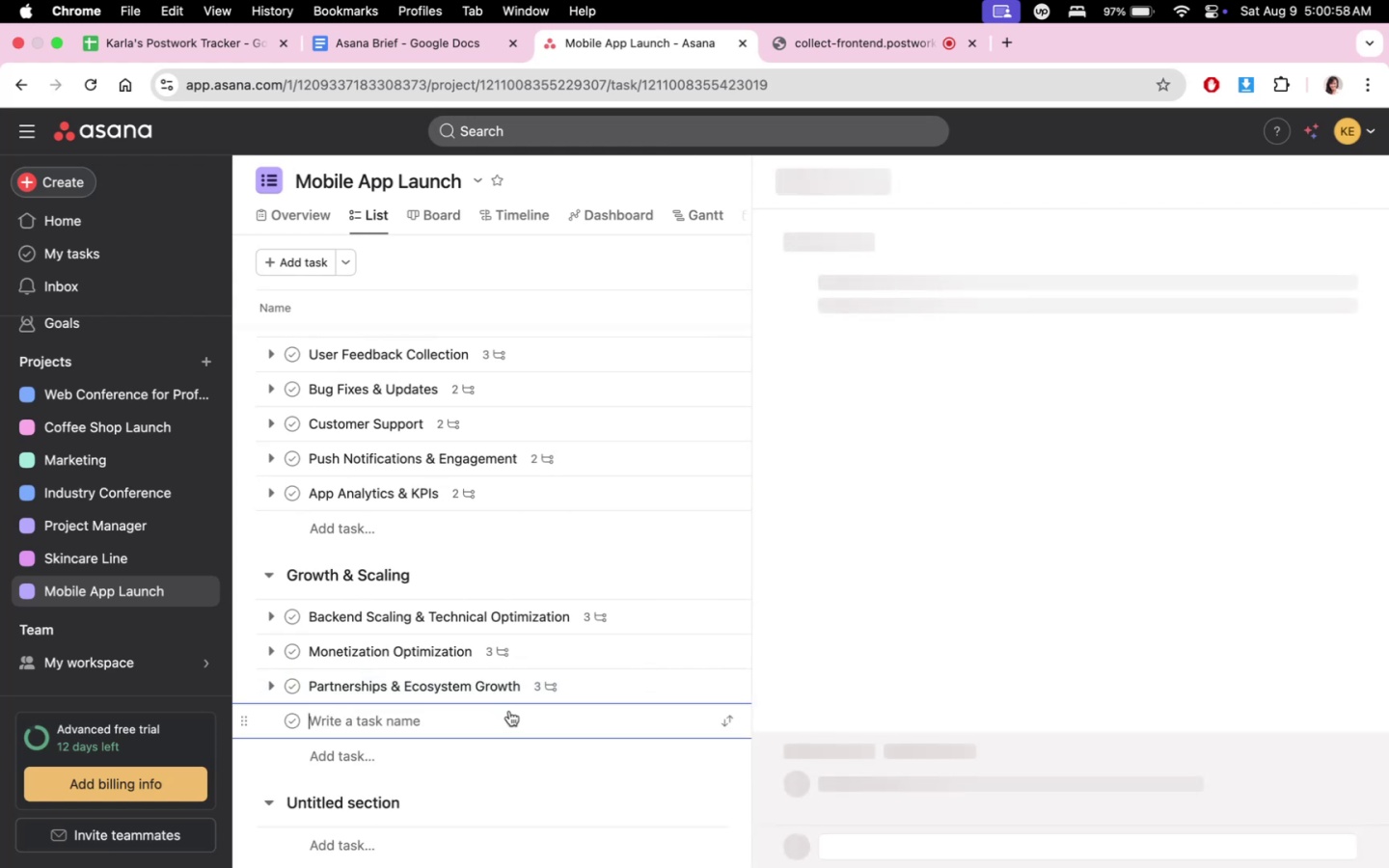 
type(Retention & Loyalty Programs)
 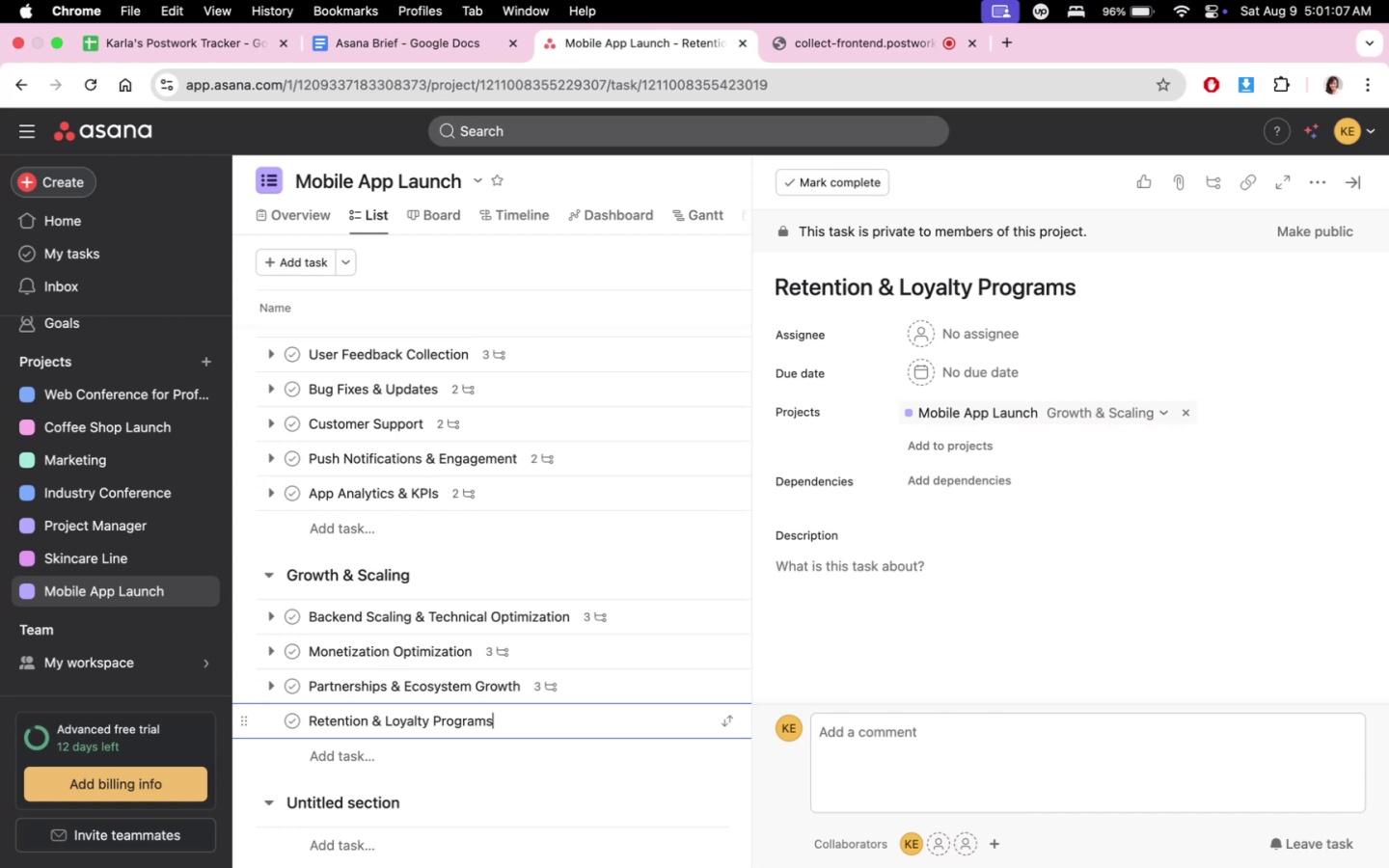 
scroll: coordinate [927, 620], scroll_direction: down, amount: 6.0
 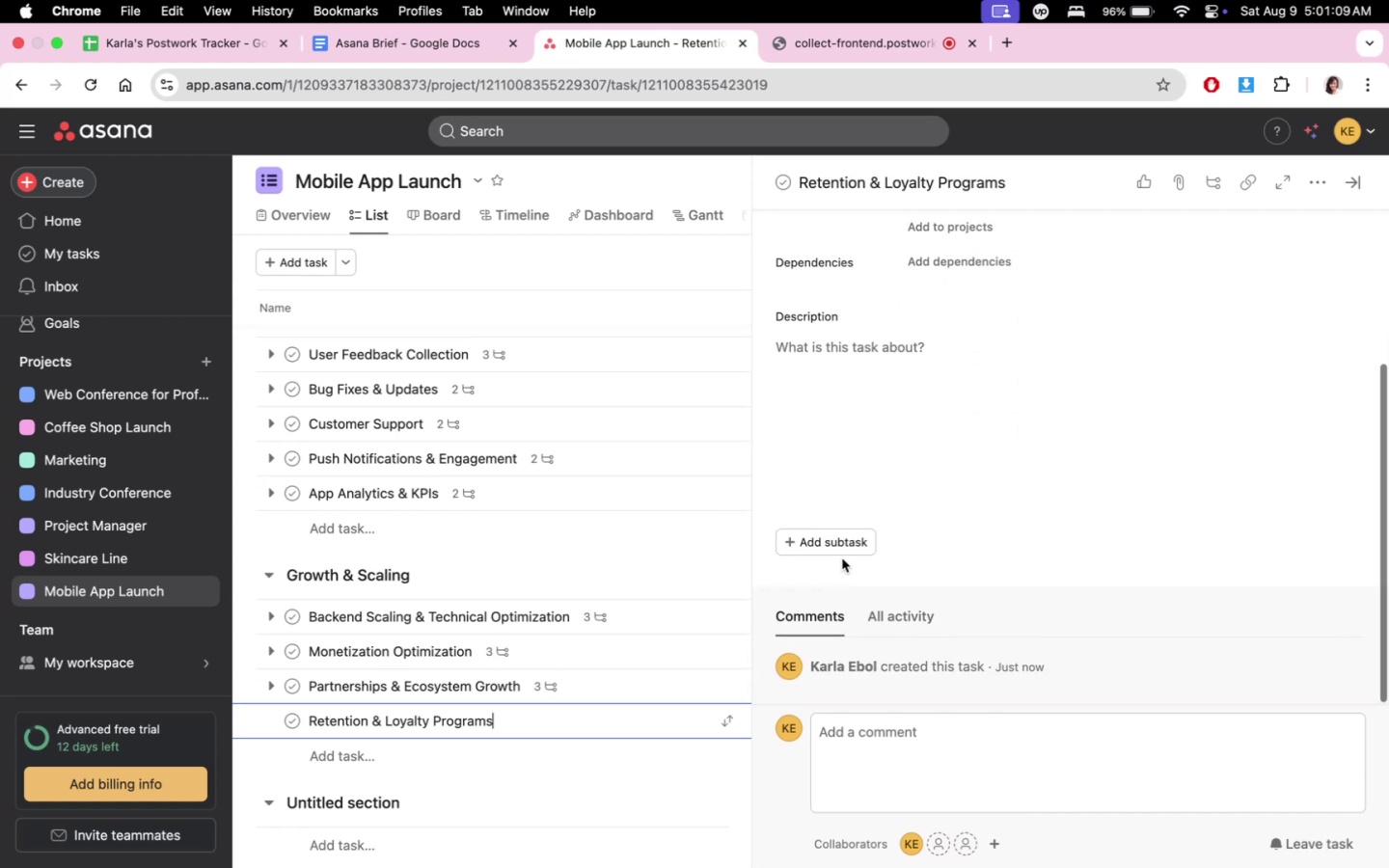 
left_click([841, 550])
 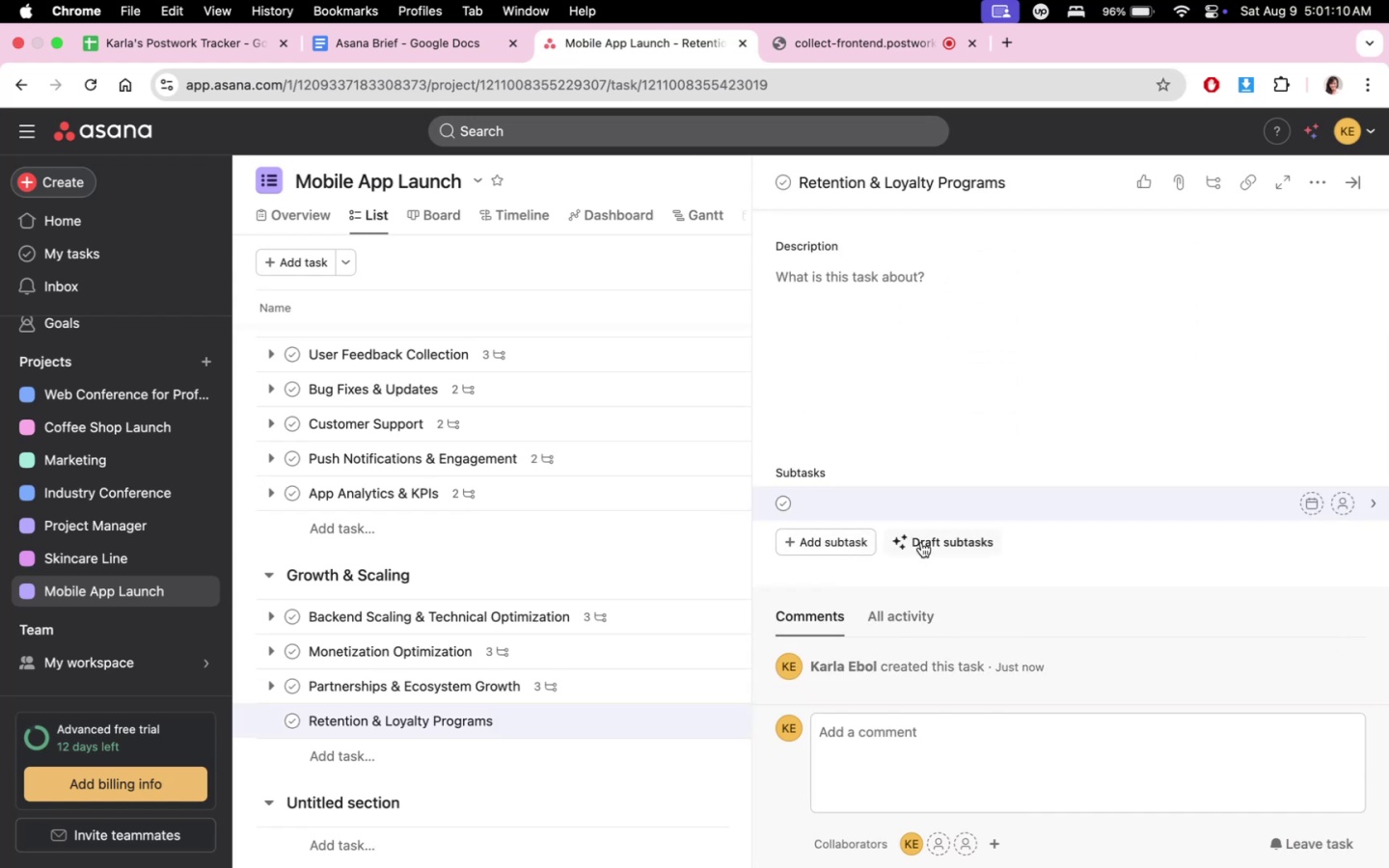 
type(VIP Pro)
key(Backspace)
key(Backspace)
key(Backspace)
type(prgorams/elit)
key(Backspace)
key(Backspace)
key(Backspace)
key(Backspace)
key(Backspace)
key(Backspace)
type( / e)
key(Backspace)
key(Backspace)
key(Backspace)
key(Backspace)
key(Backspace)
key(Backspace)
key(Backspace)
key(Backspace)
key(Backspace)
type(ograms / elite tiers)
 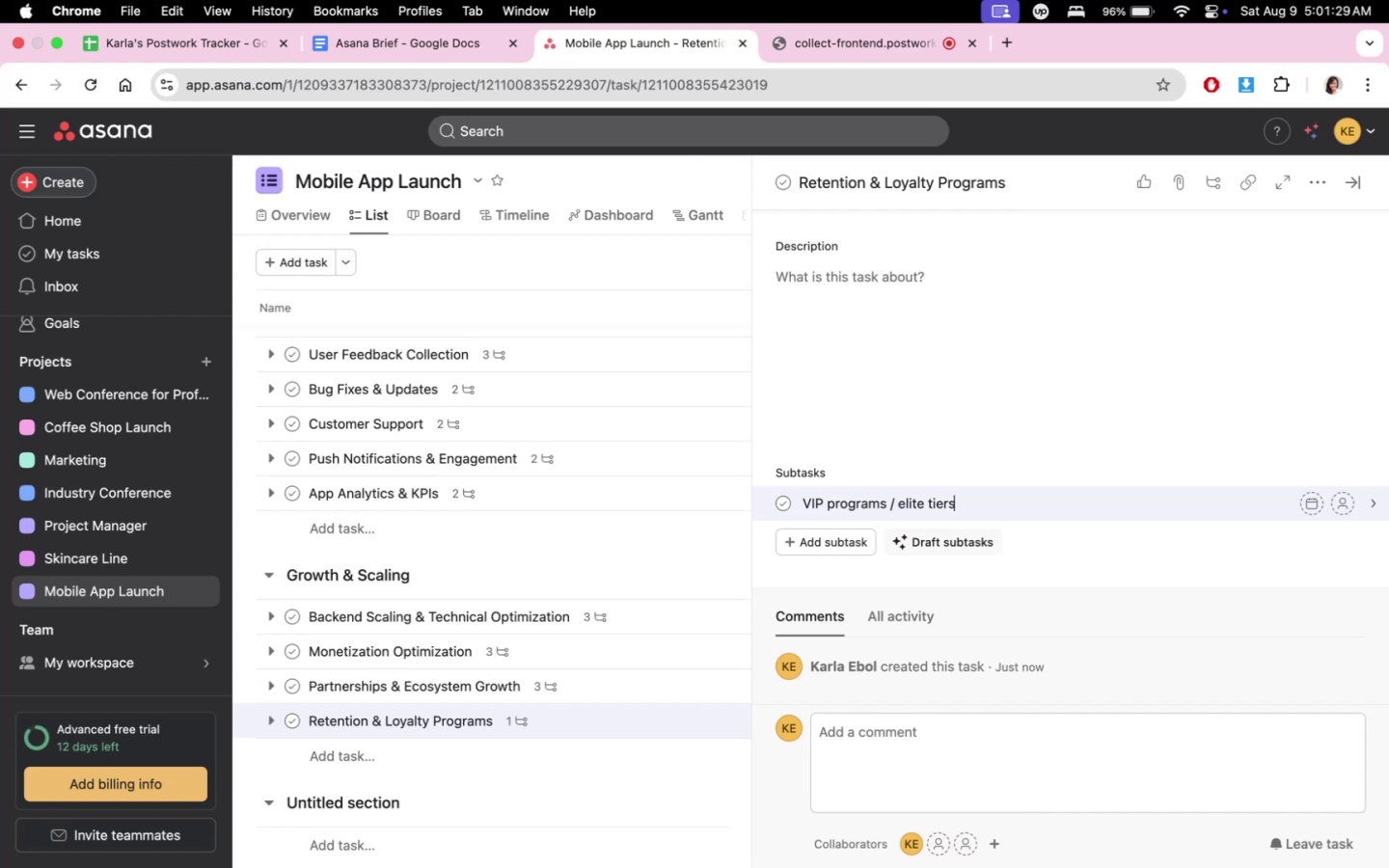 
key(Enter)
 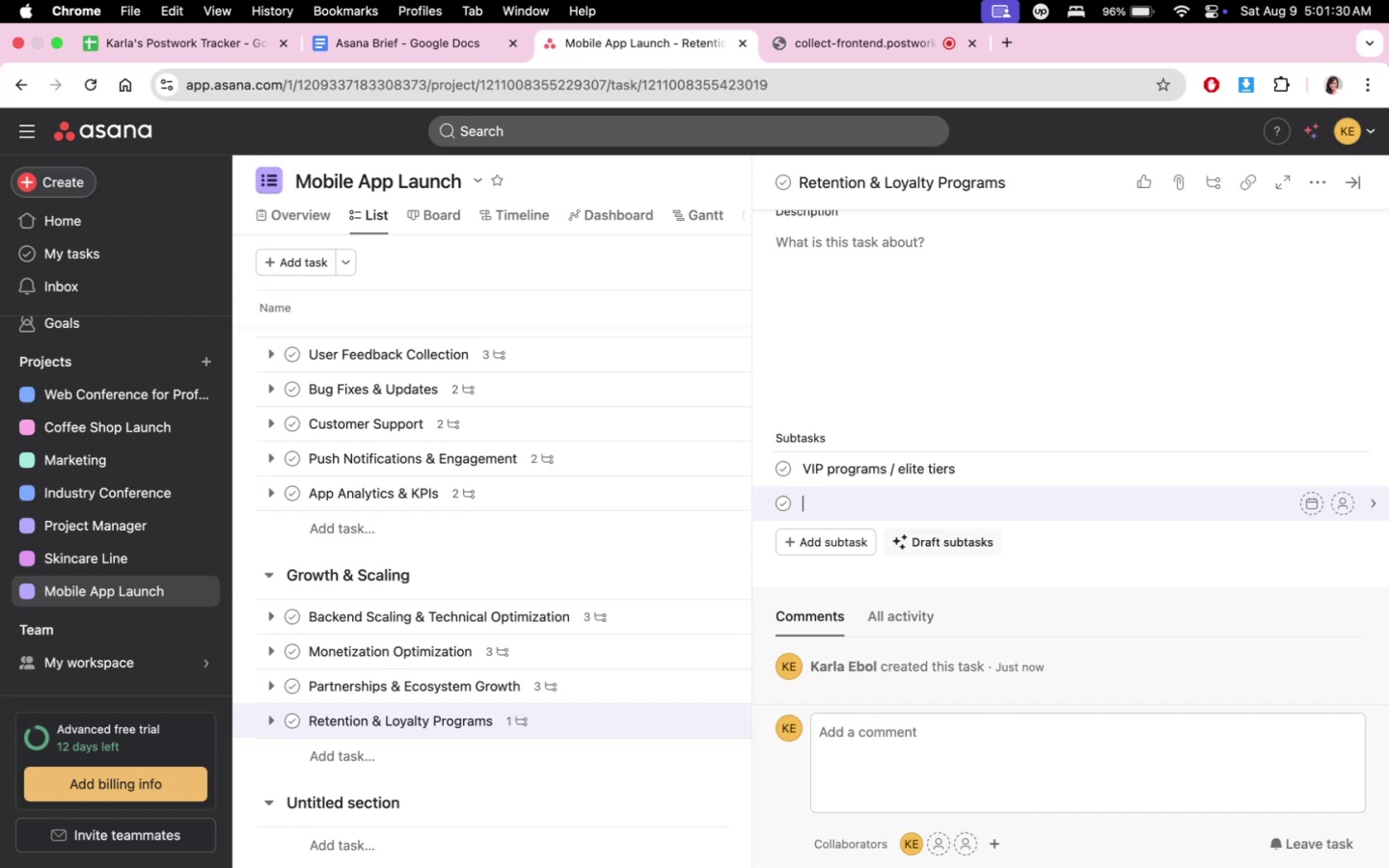 
type(Perso)
 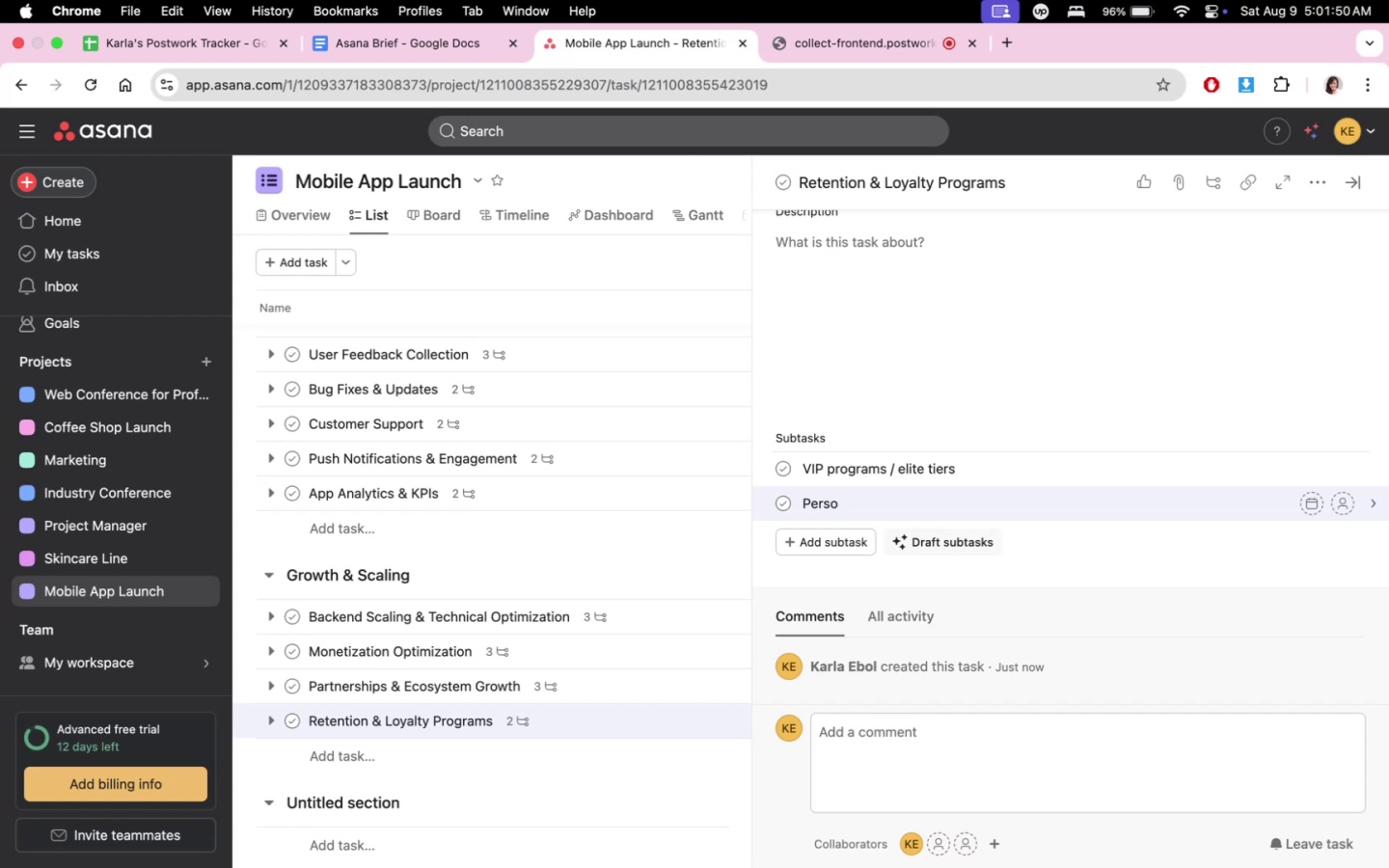 
wait(23.57)
 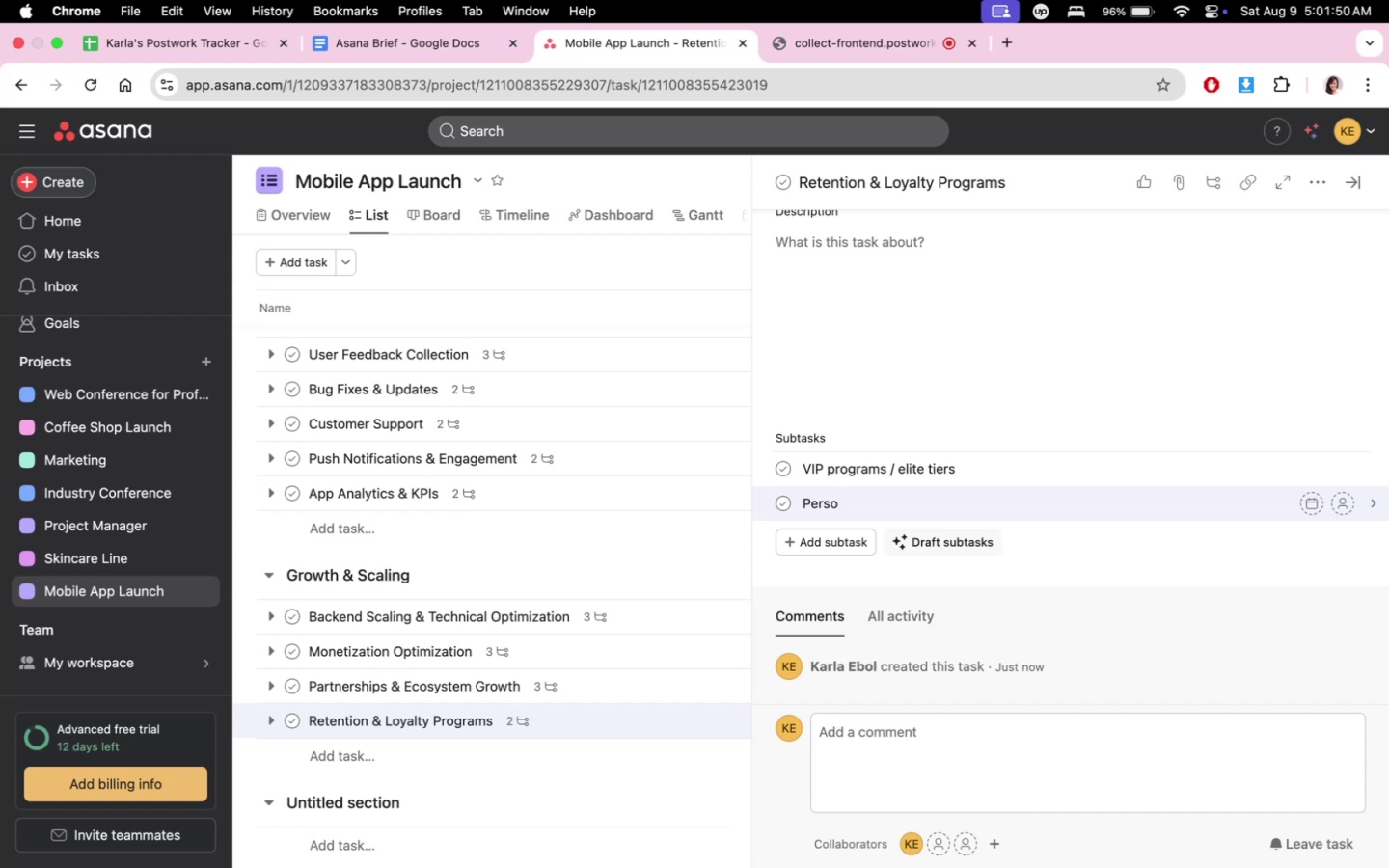 
type(nalized content or experiences)
 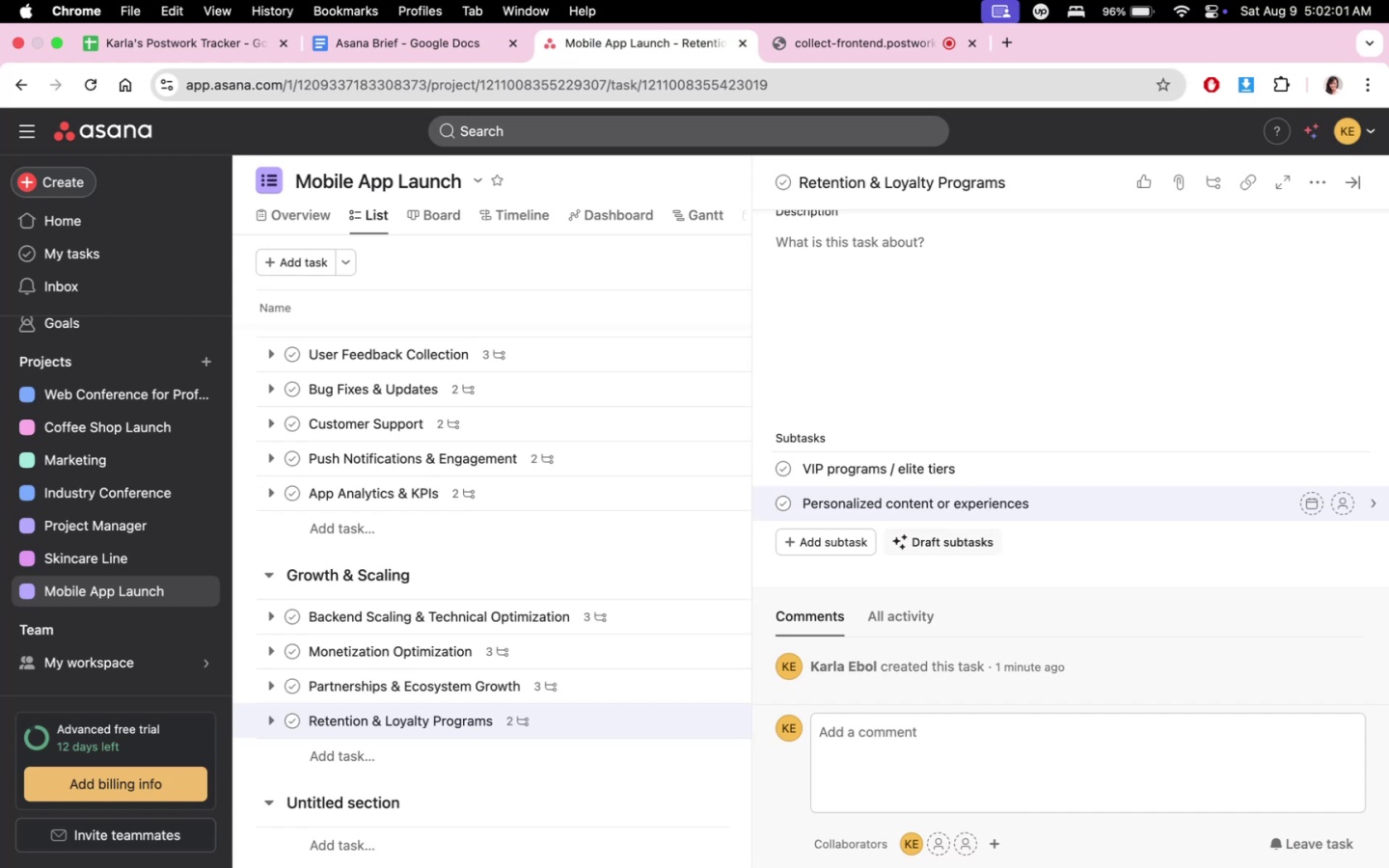 
key(Enter)
 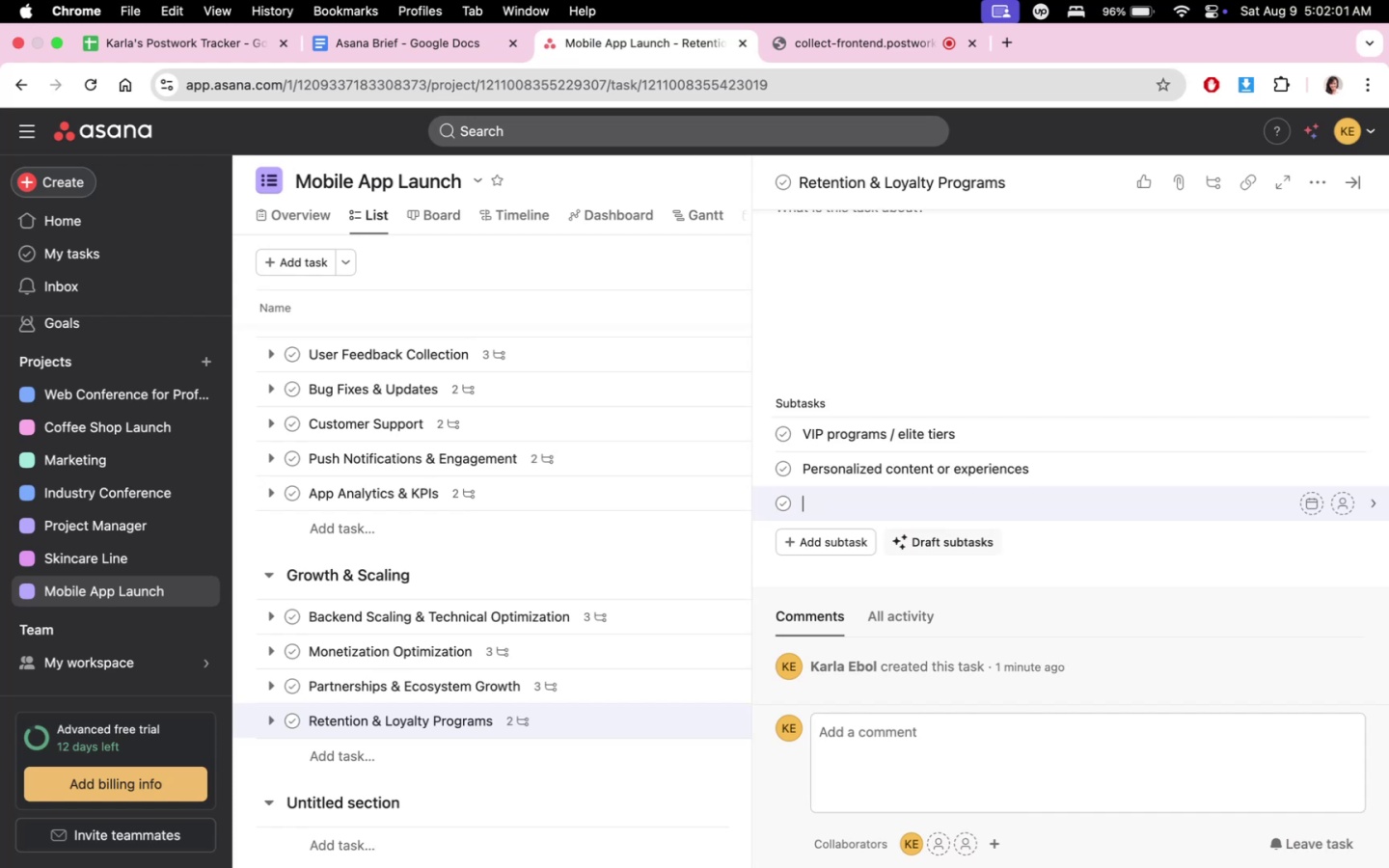 
type(Loyalty pi)
key(Backspace)
type(oints, streaks )
key(Backspace)
type(, badges)
 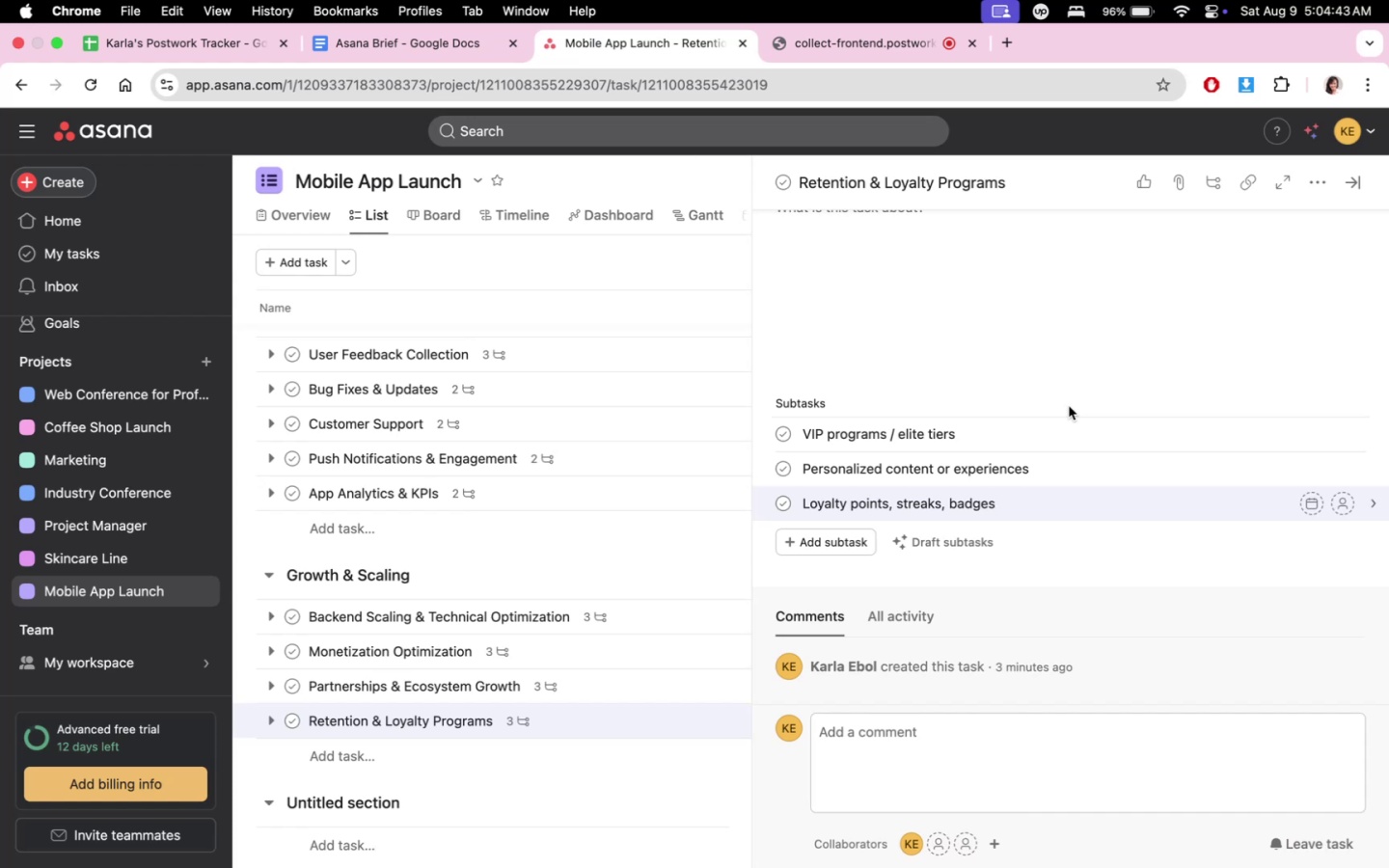 
wait(159.76)
 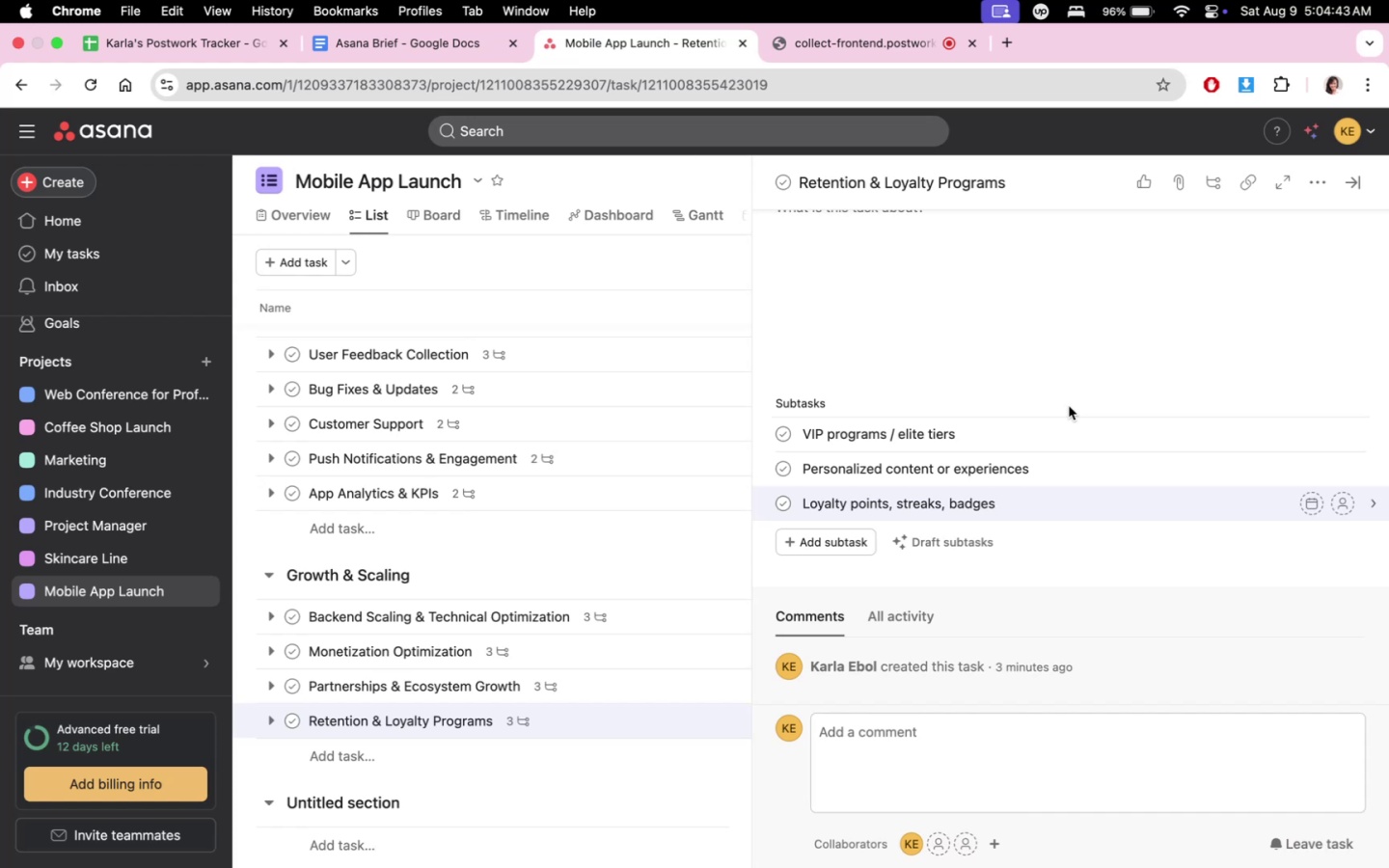 
scroll: coordinate [634, 590], scroll_direction: down, amount: 2.0
 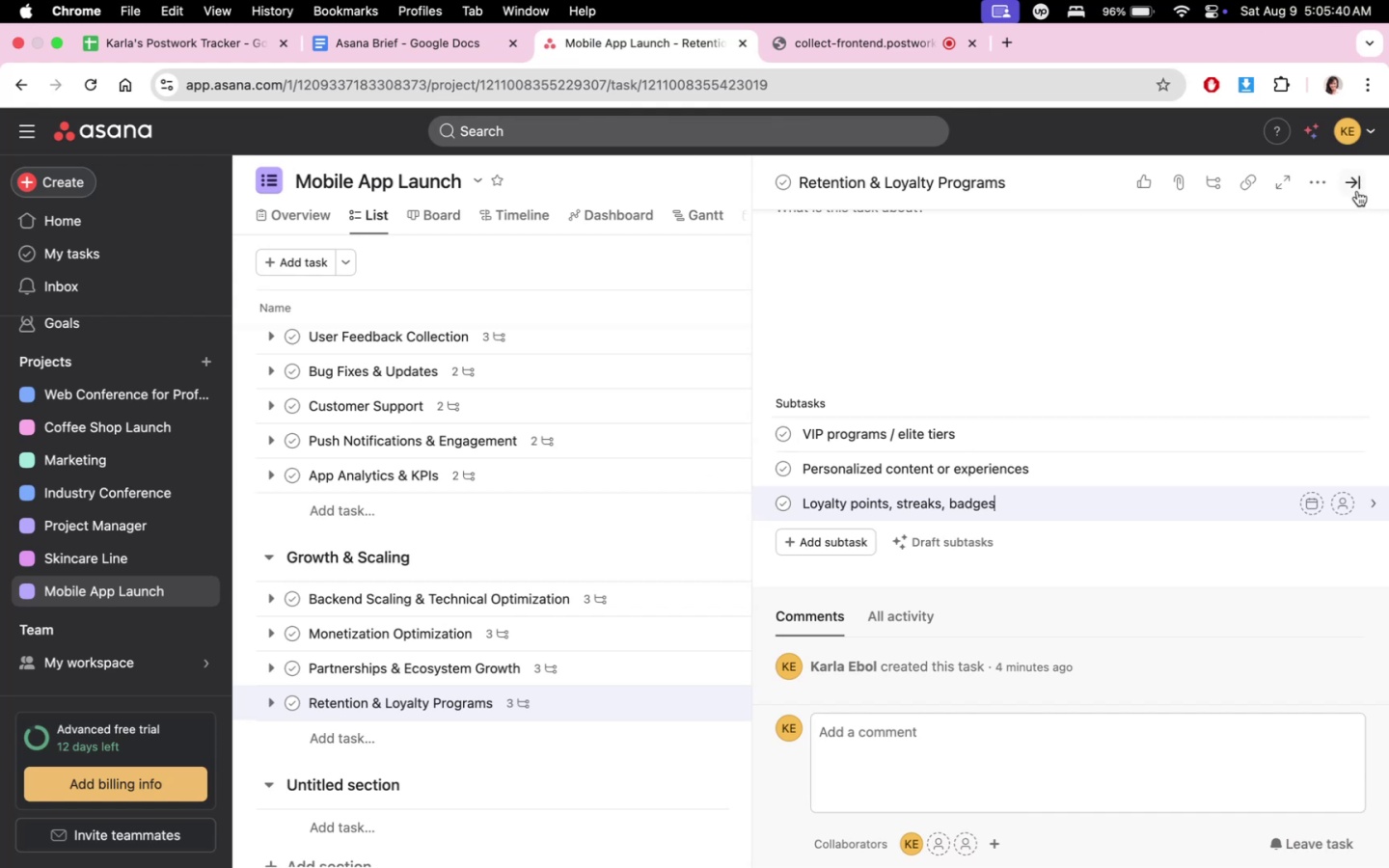 
wait(56.43)
 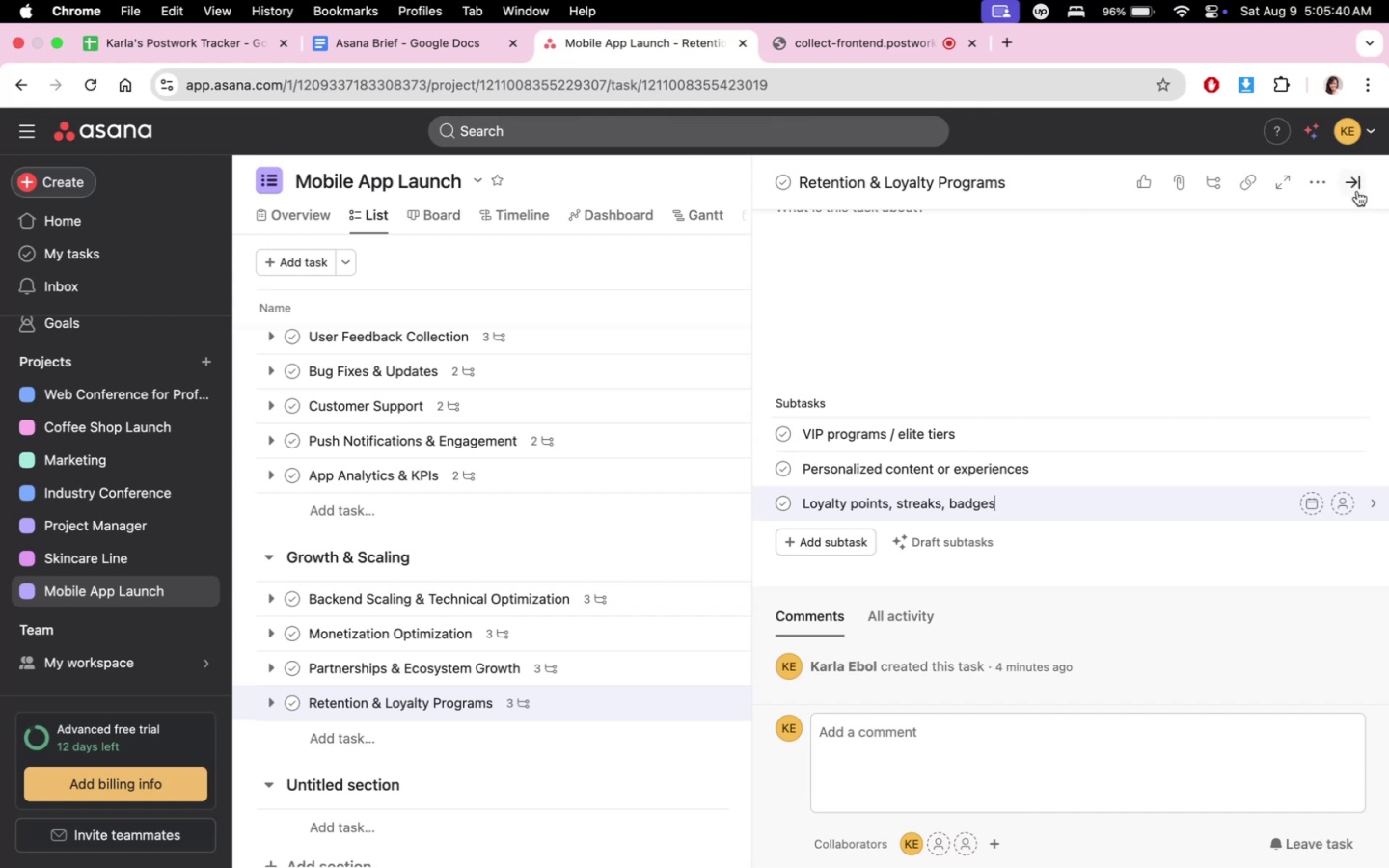 
left_click([1357, 191])
 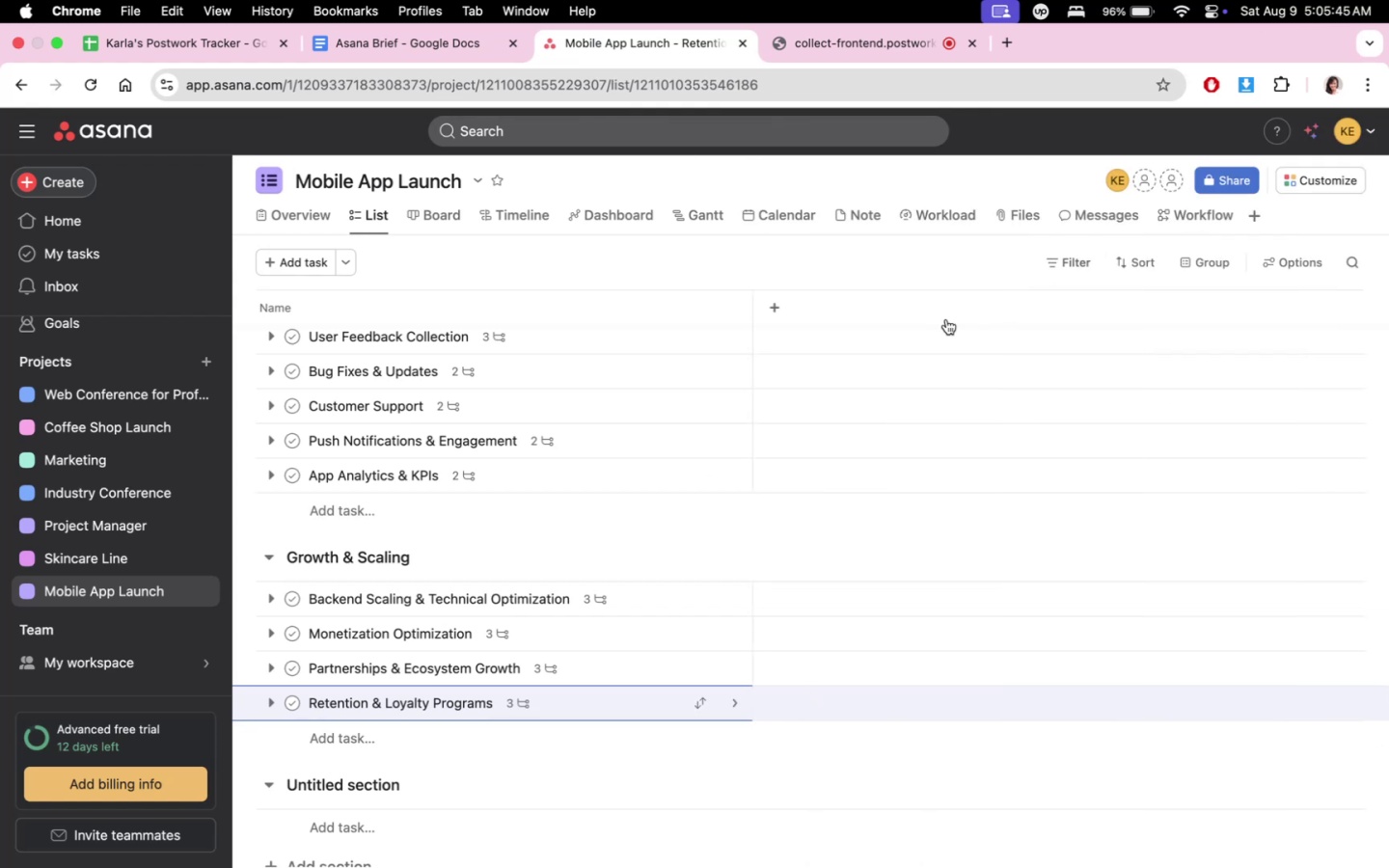 
scroll: coordinate [592, 699], scroll_direction: down, amount: 2.0
 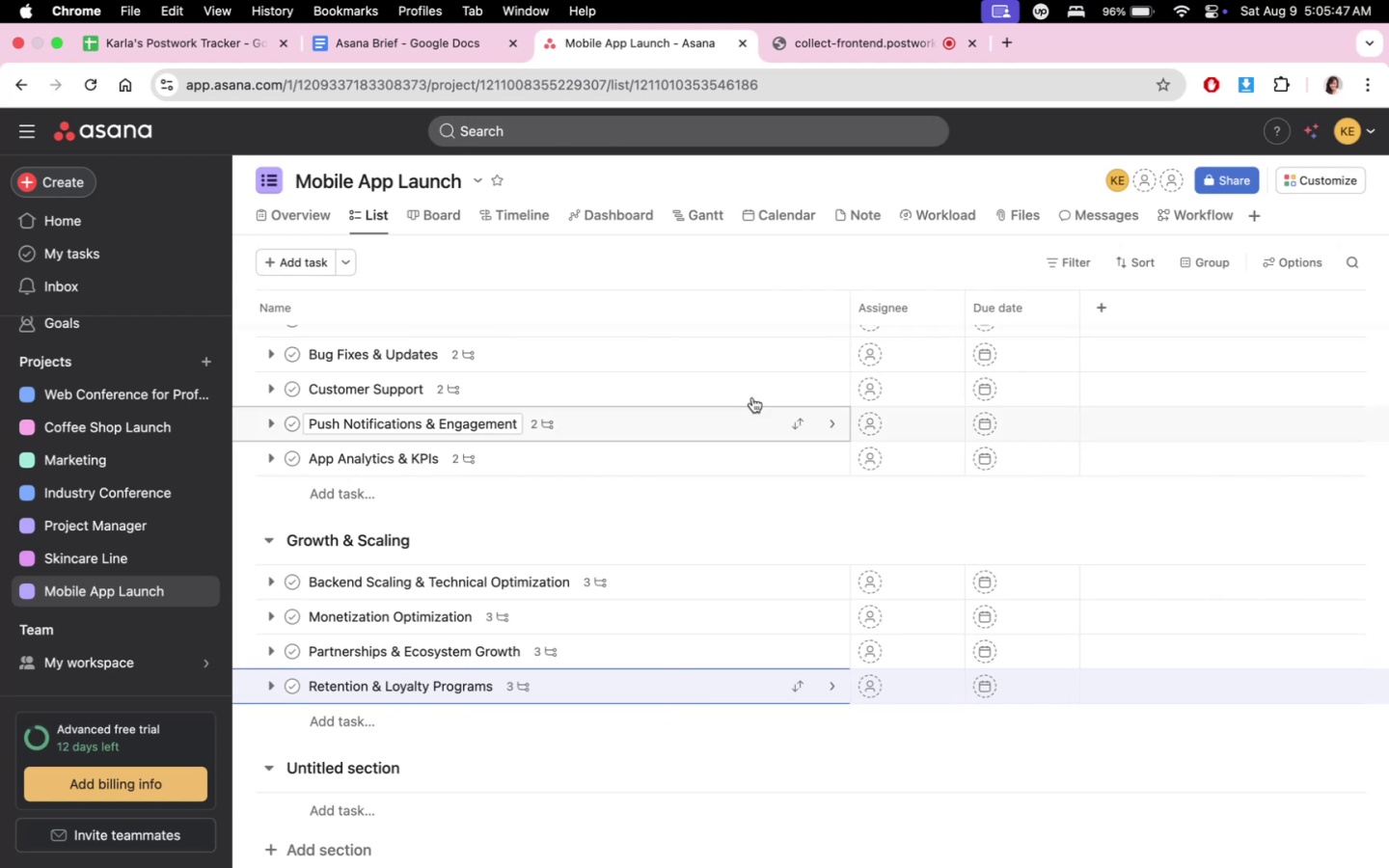 
left_click([451, 233])
 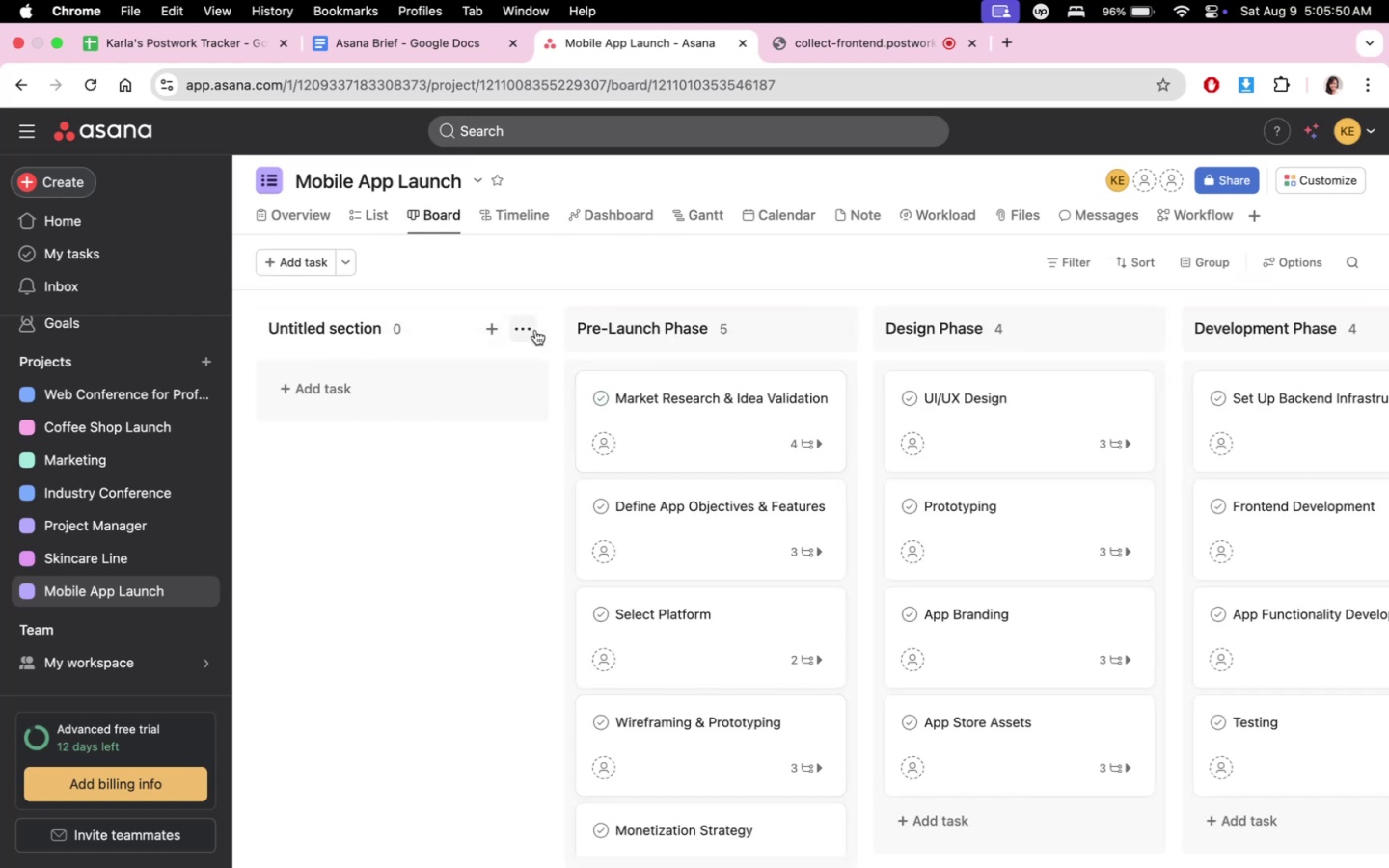 
left_click([581, 501])
 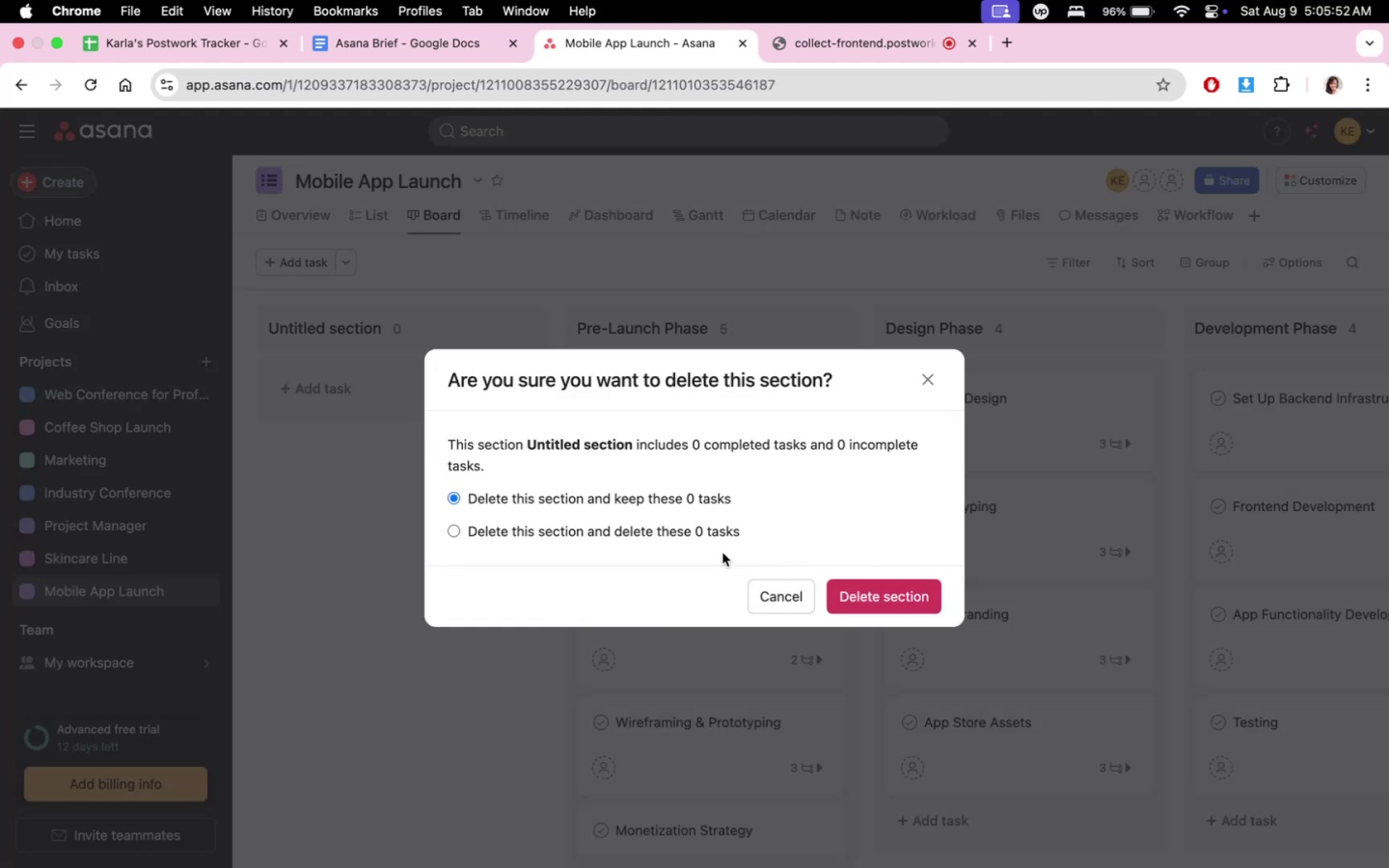 
left_click([687, 531])
 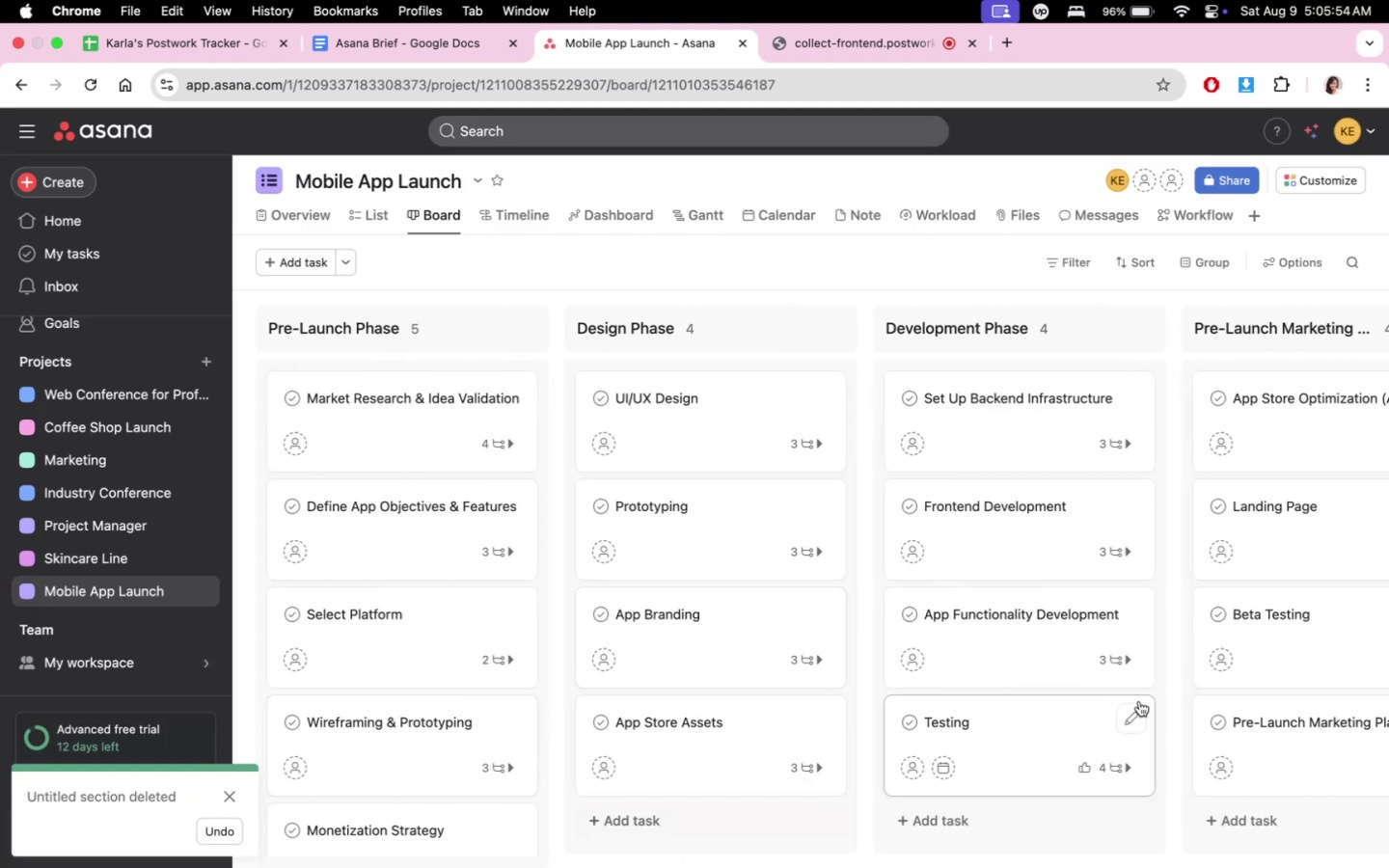 
scroll: coordinate [1184, 588], scroll_direction: down, amount: 1.0
 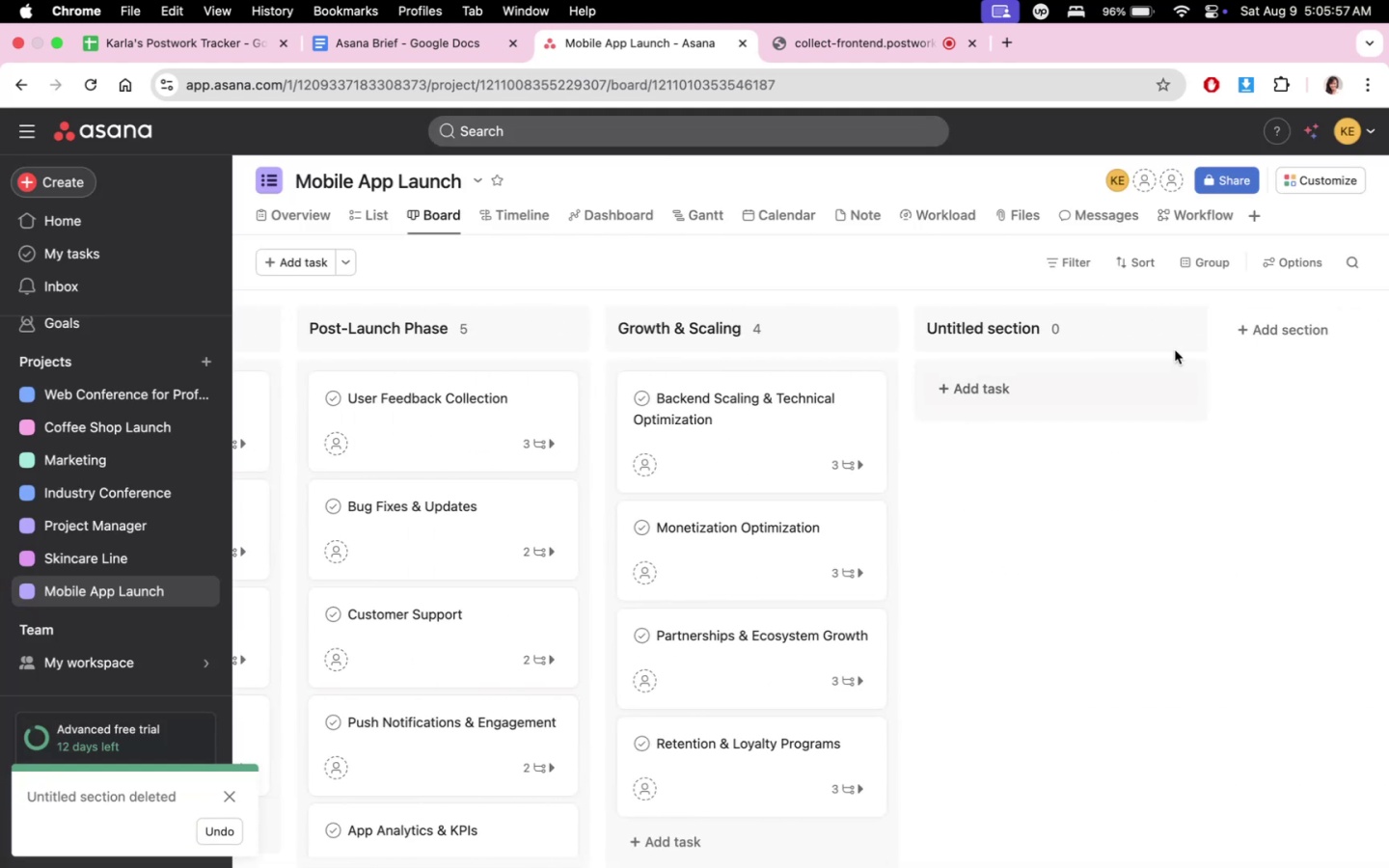 
left_click([1181, 322])
 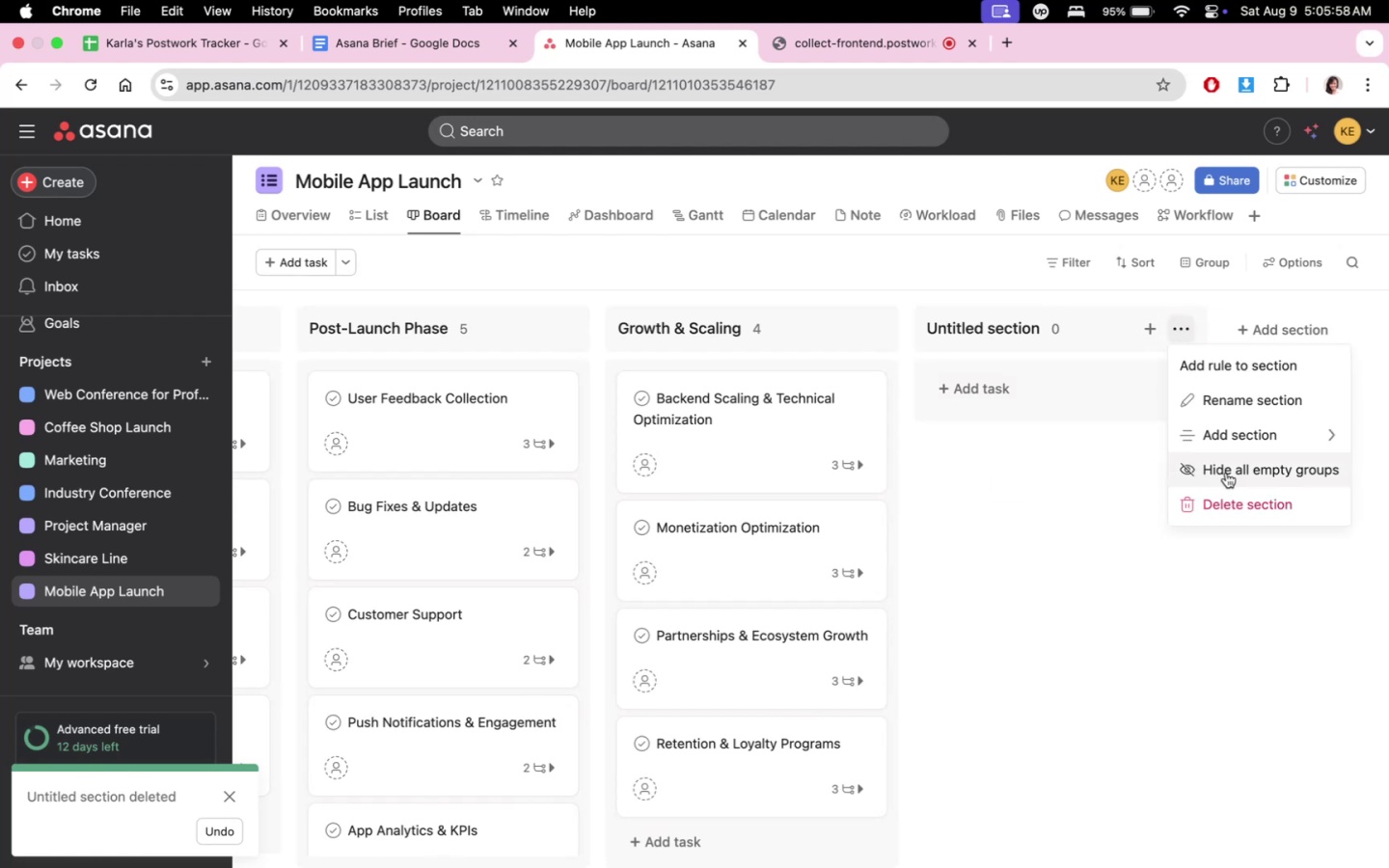 
left_click([1232, 497])
 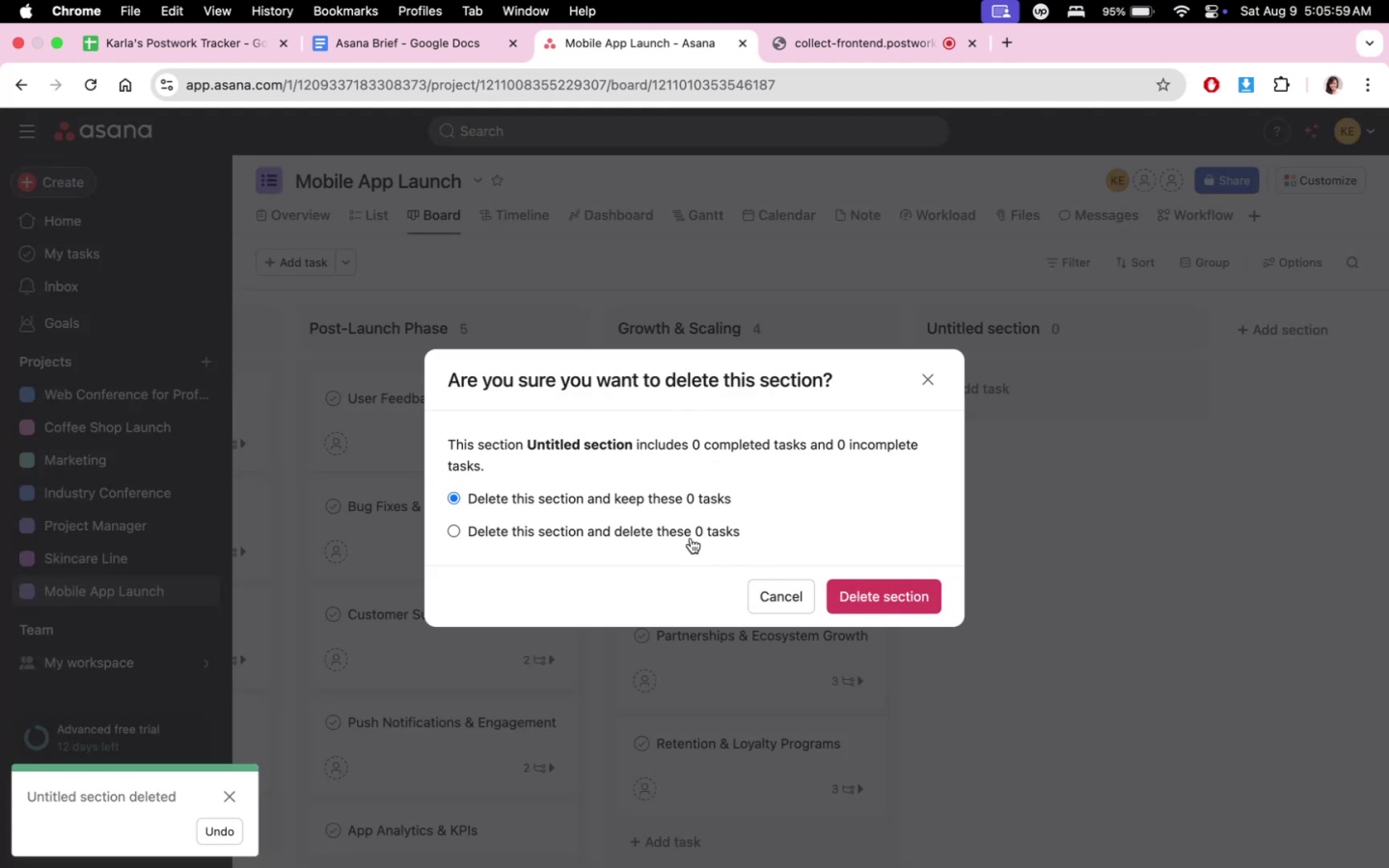 
double_click([886, 600])
 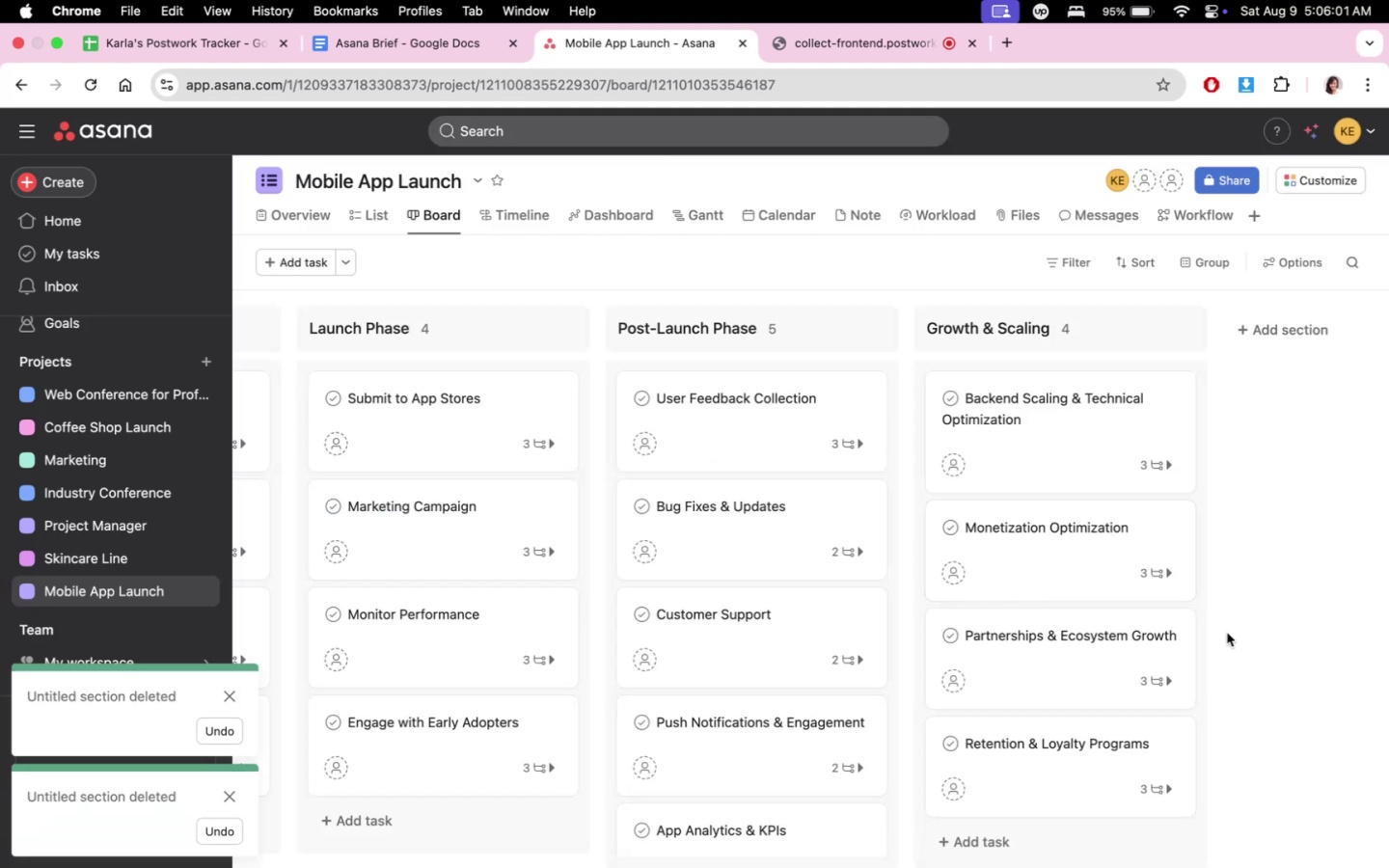 
scroll: coordinate [1123, 634], scroll_direction: down, amount: 3.0
 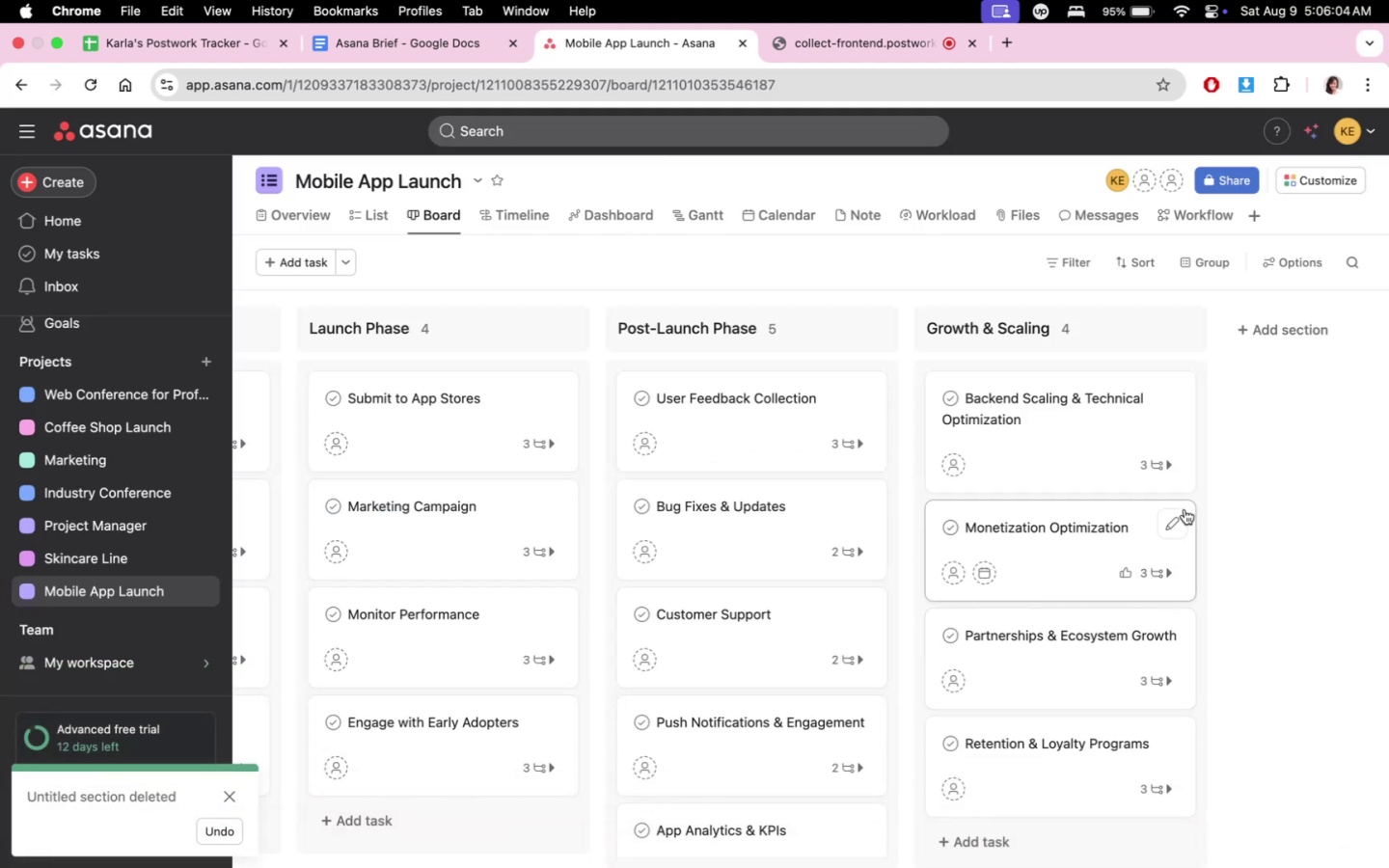 
scroll: coordinate [820, 395], scroll_direction: up, amount: 447.0
 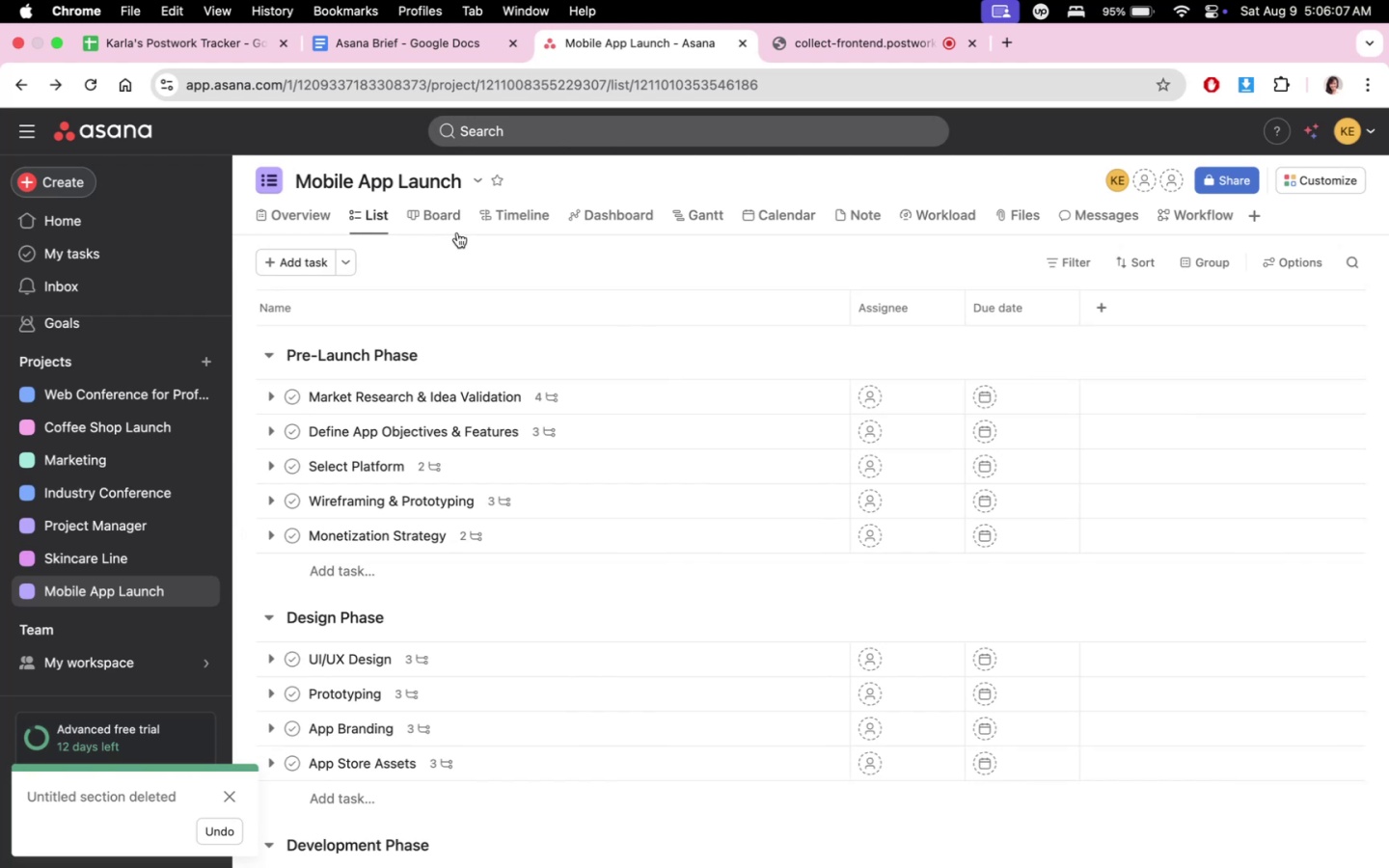 
scroll: coordinate [805, 576], scroll_direction: down, amount: 3.0
 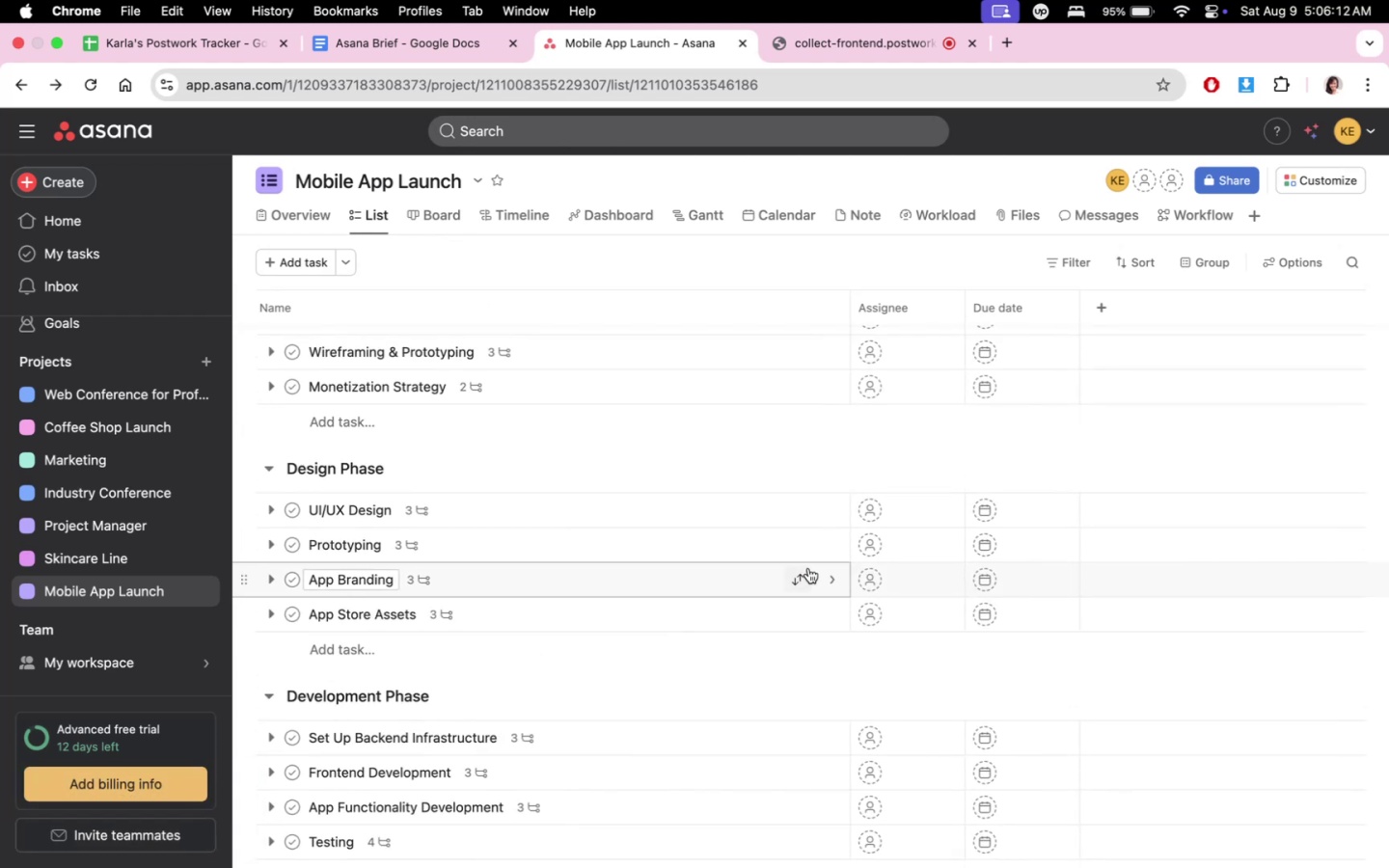 
wait(6.56)
 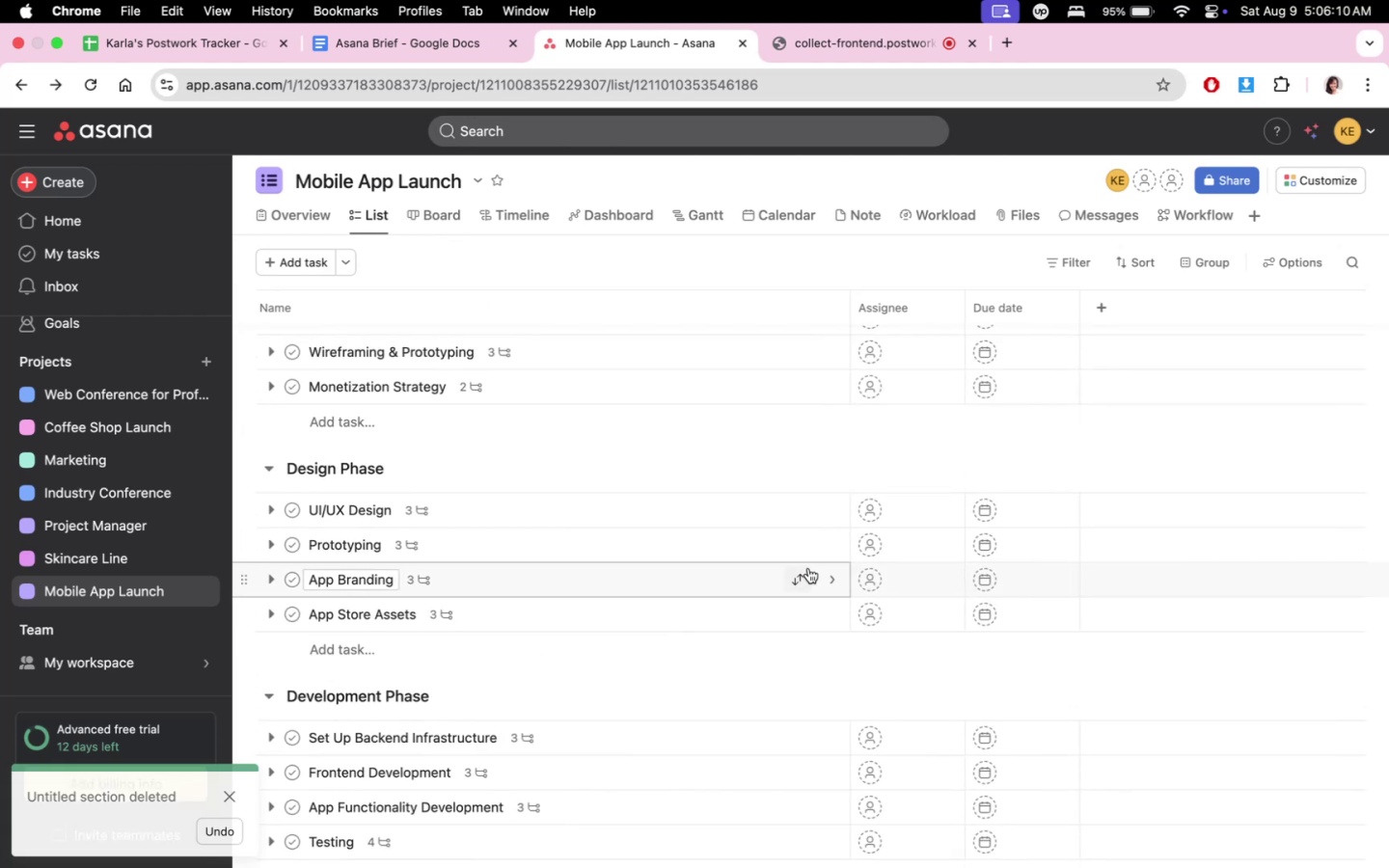 
double_click([582, 211])
 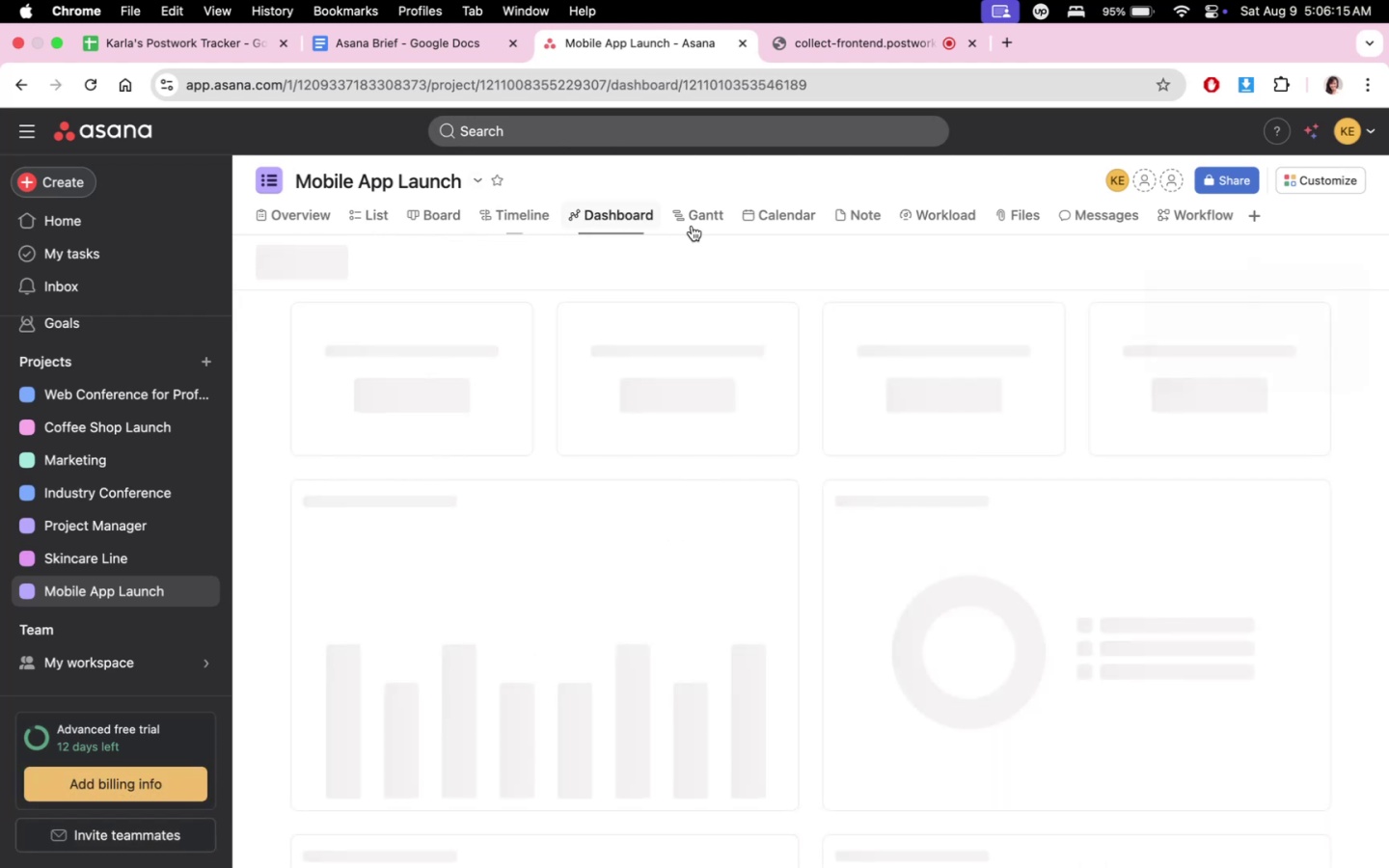 
mouse_move([1185, 527])
 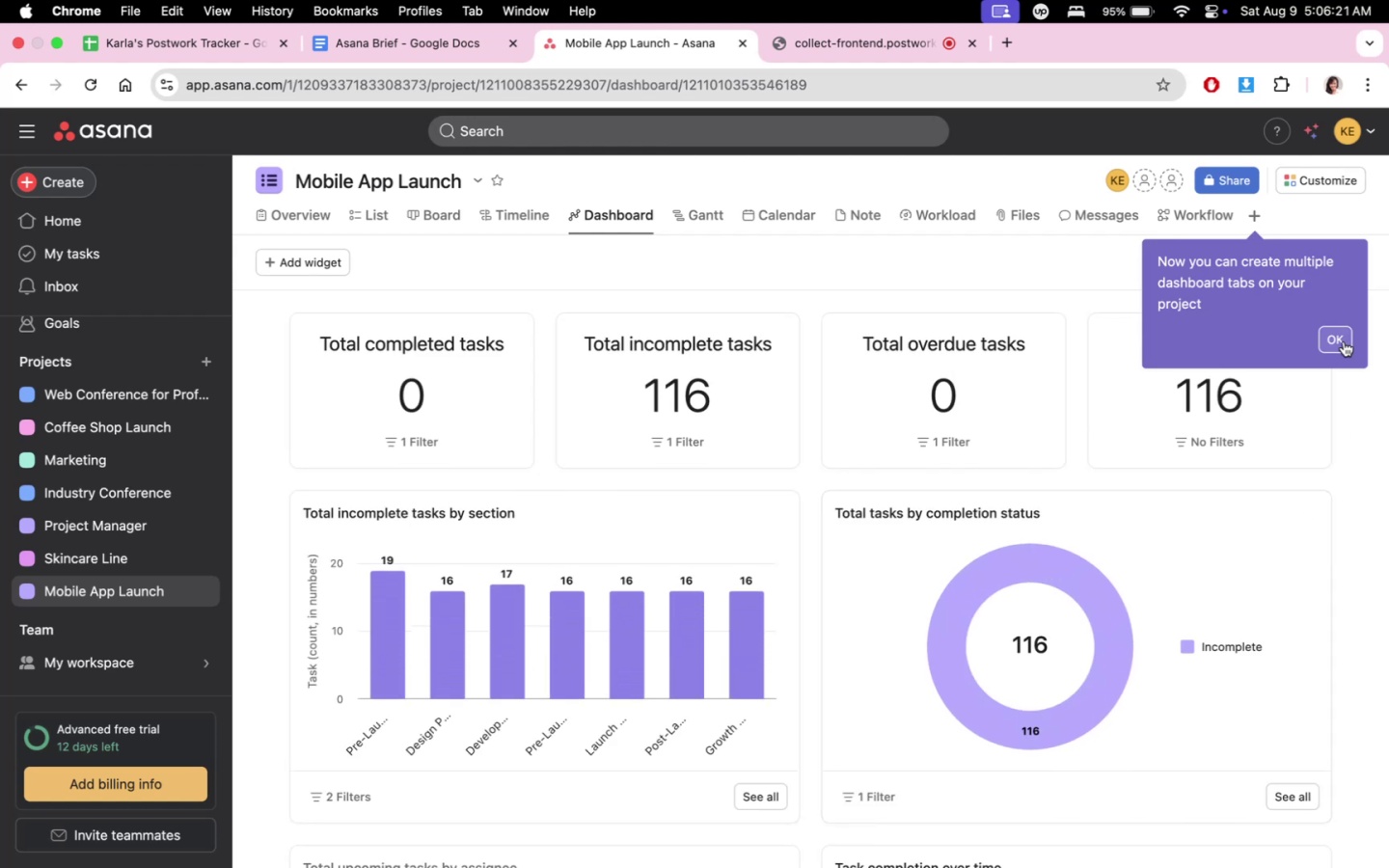 
wait(6.35)
 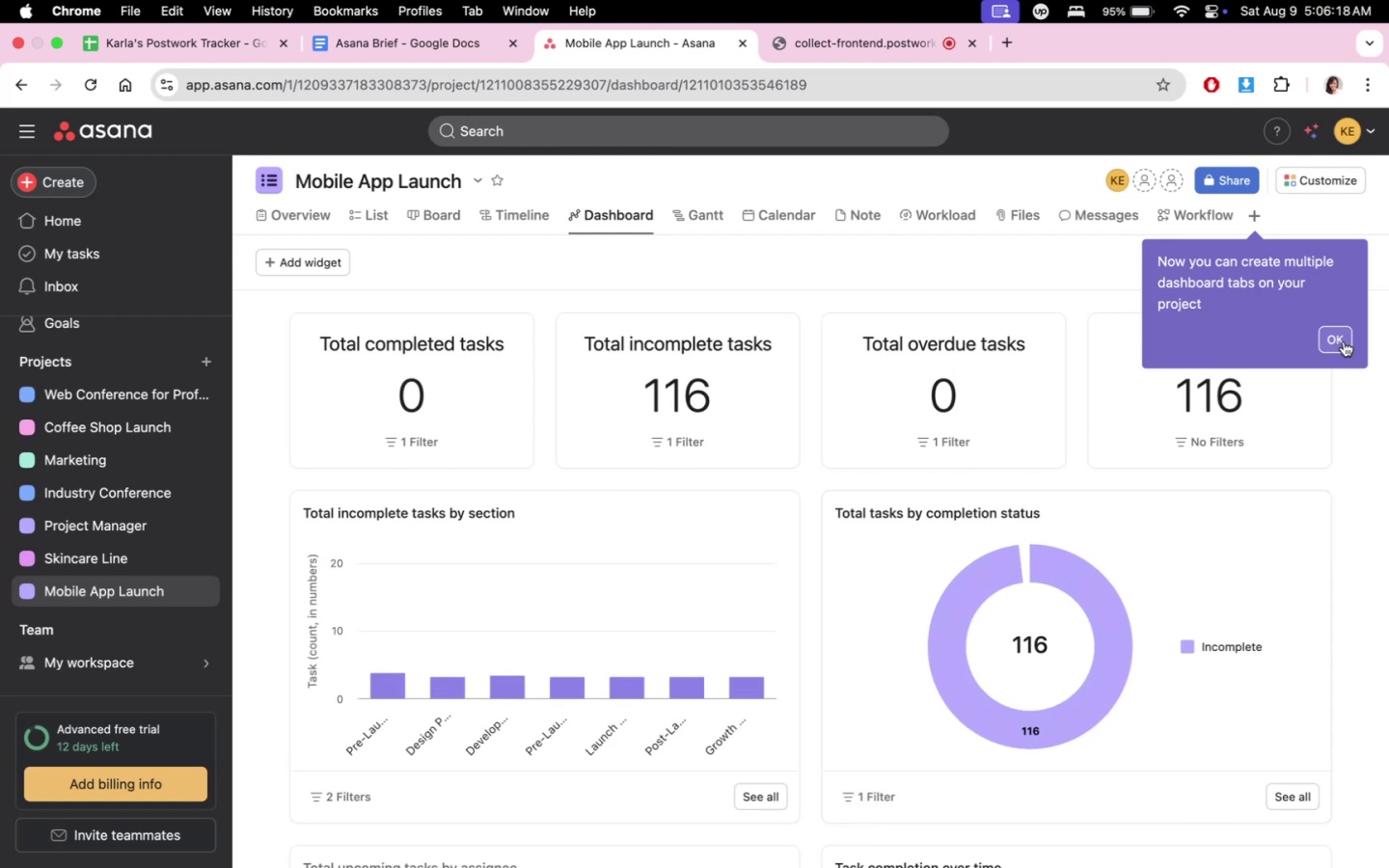 
left_click([1344, 341])
 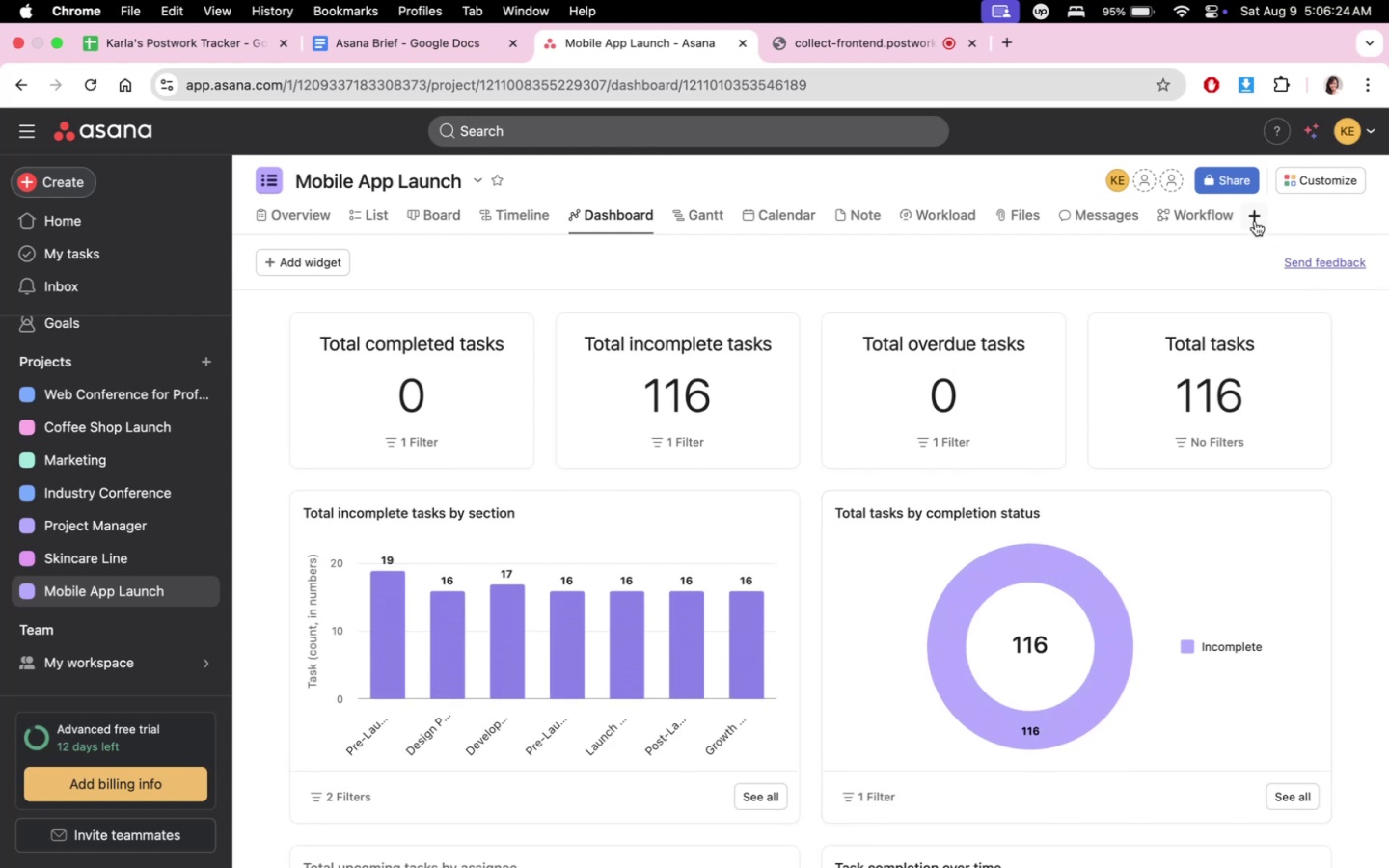 
left_click([1253, 218])
 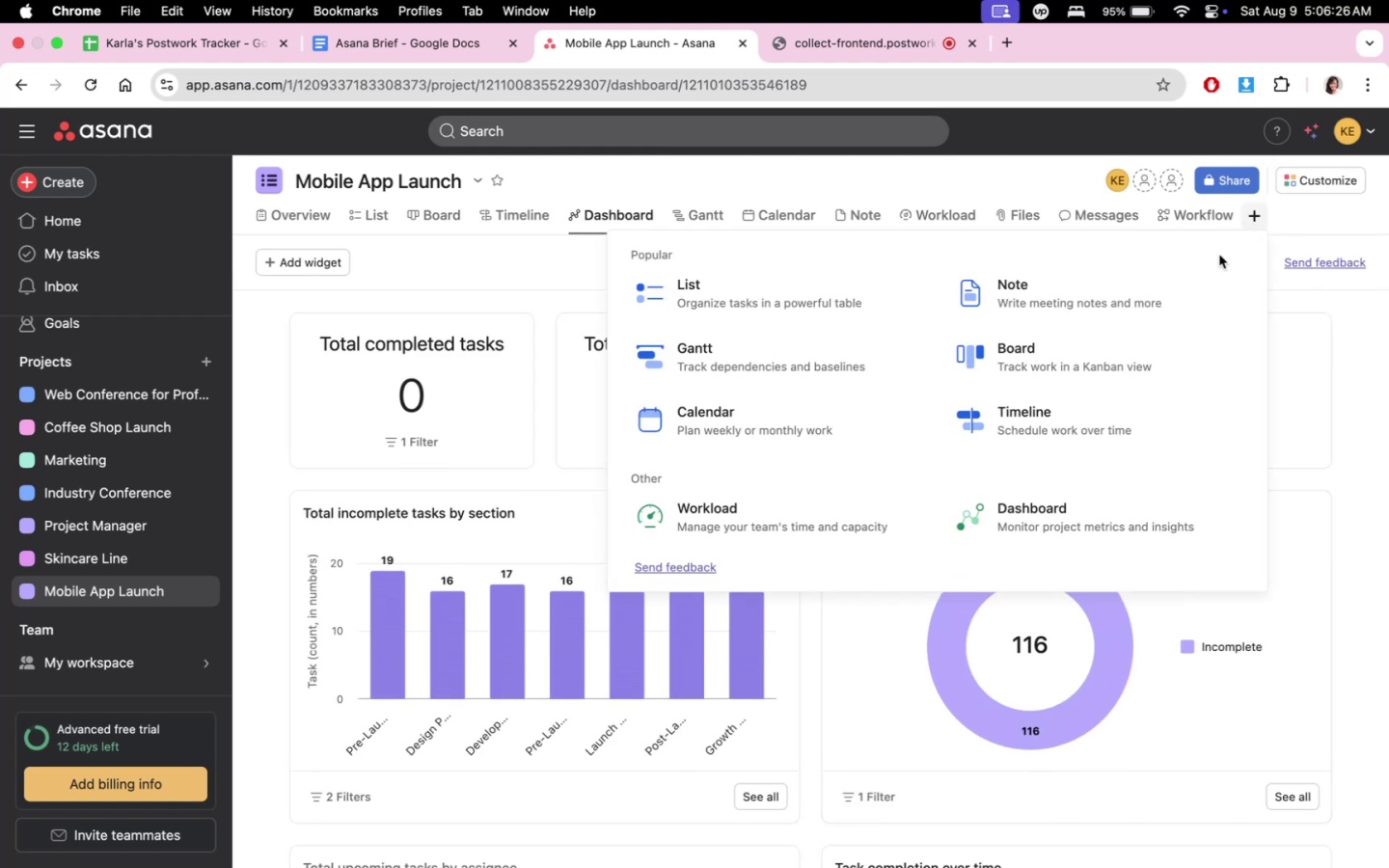 
scroll: coordinate [1071, 492], scroll_direction: down, amount: 3.0
 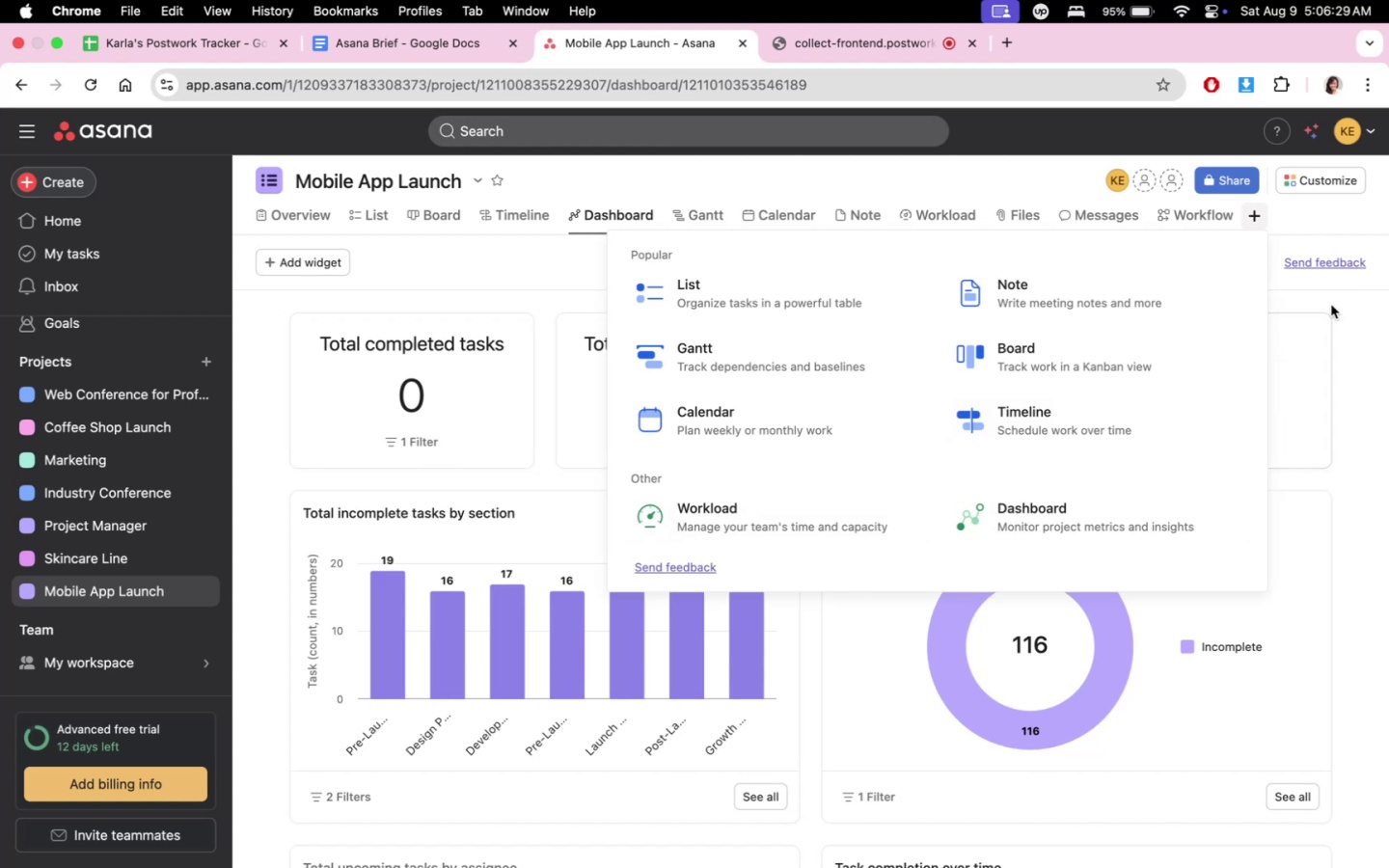 
left_click([1345, 298])
 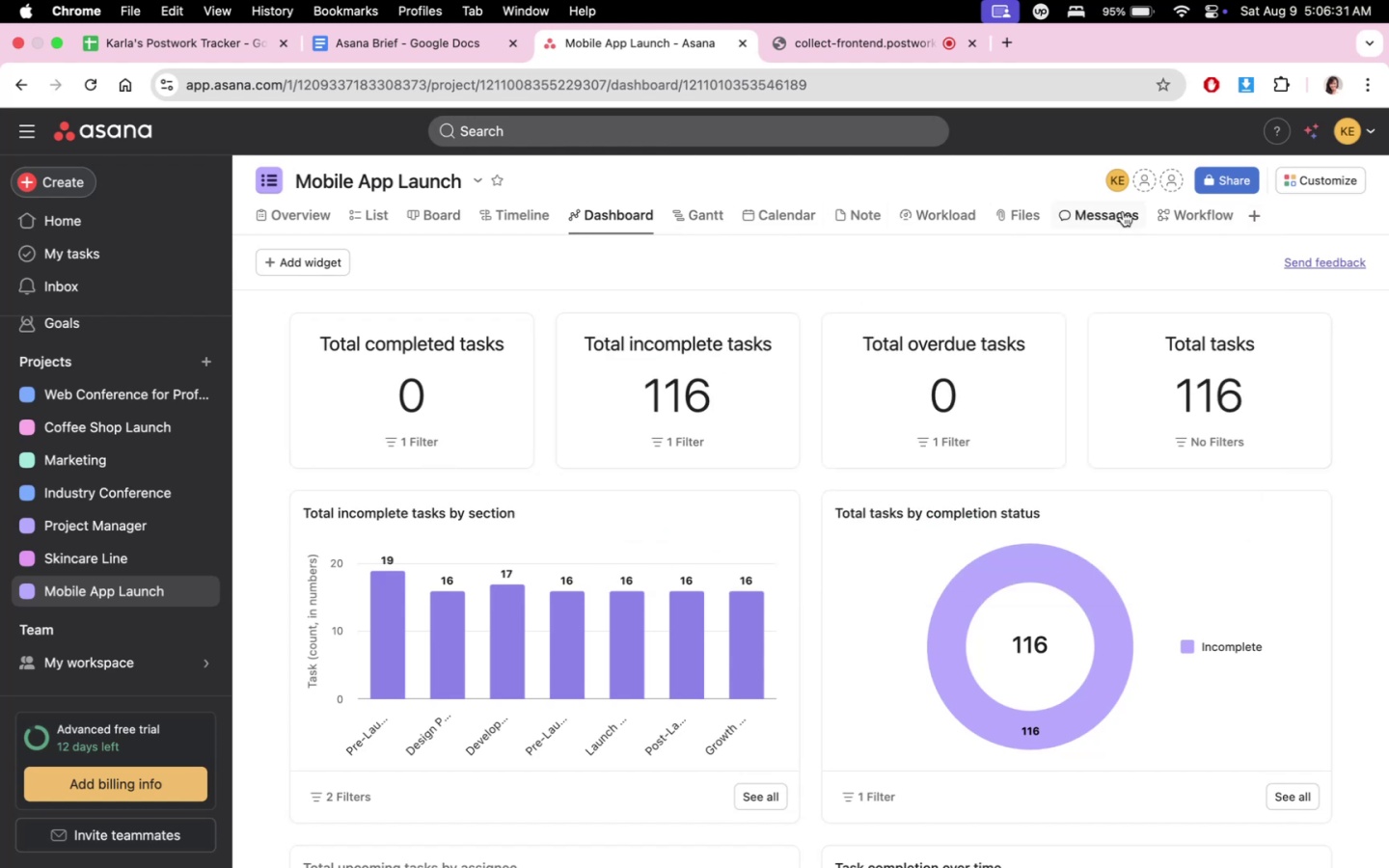 
left_click([1275, 209])
 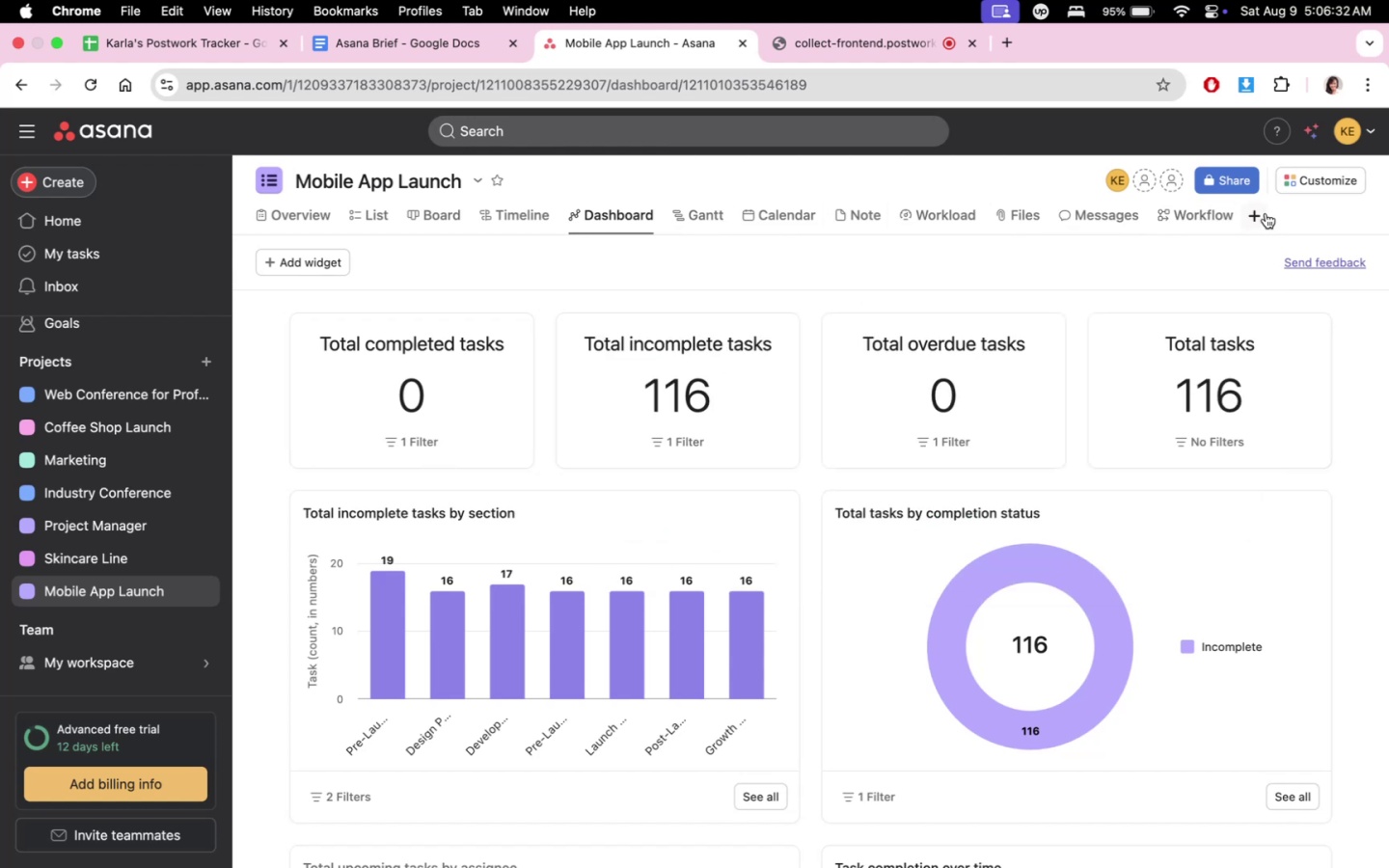 
double_click([1266, 214])
 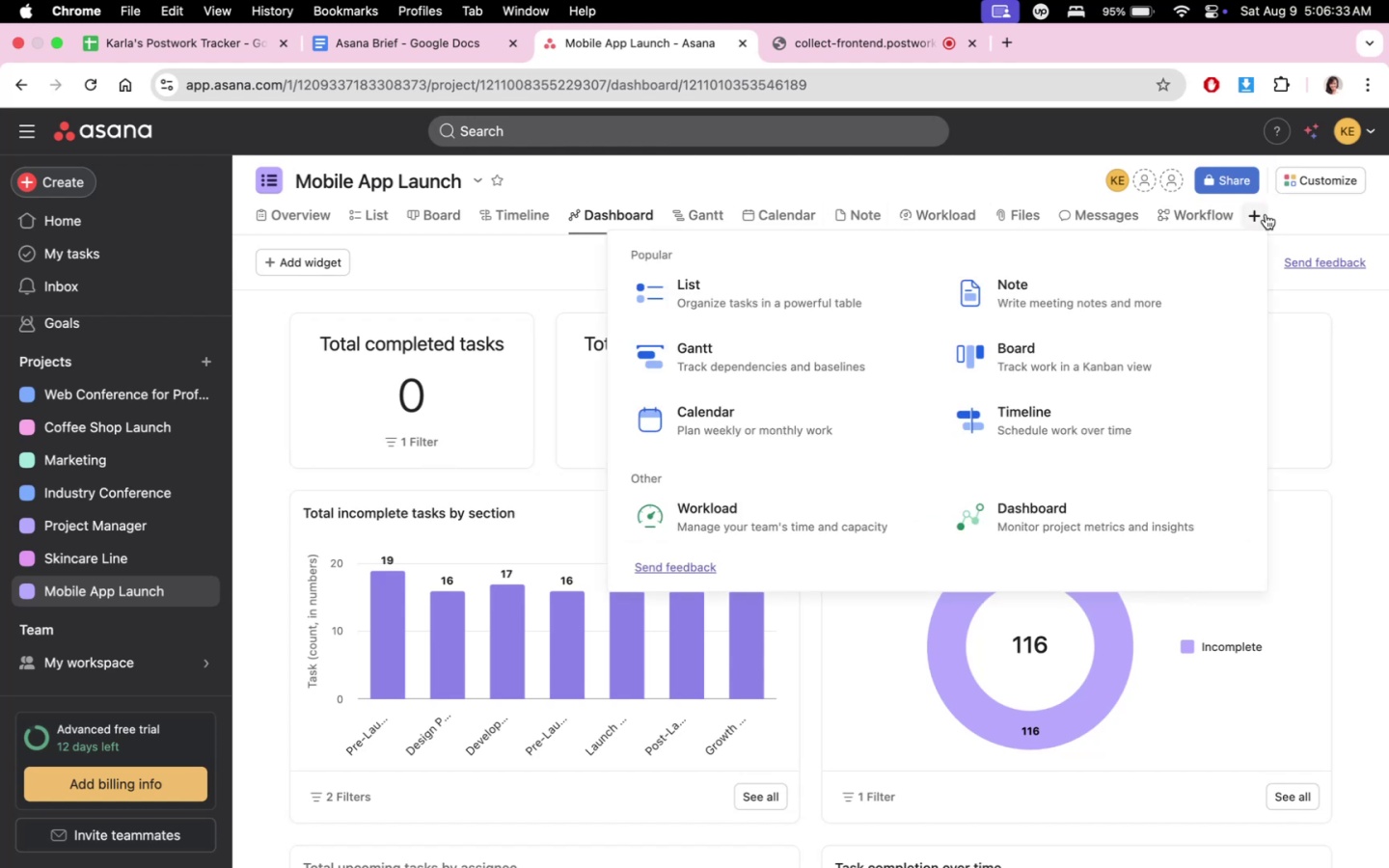 
left_click([1266, 214])
 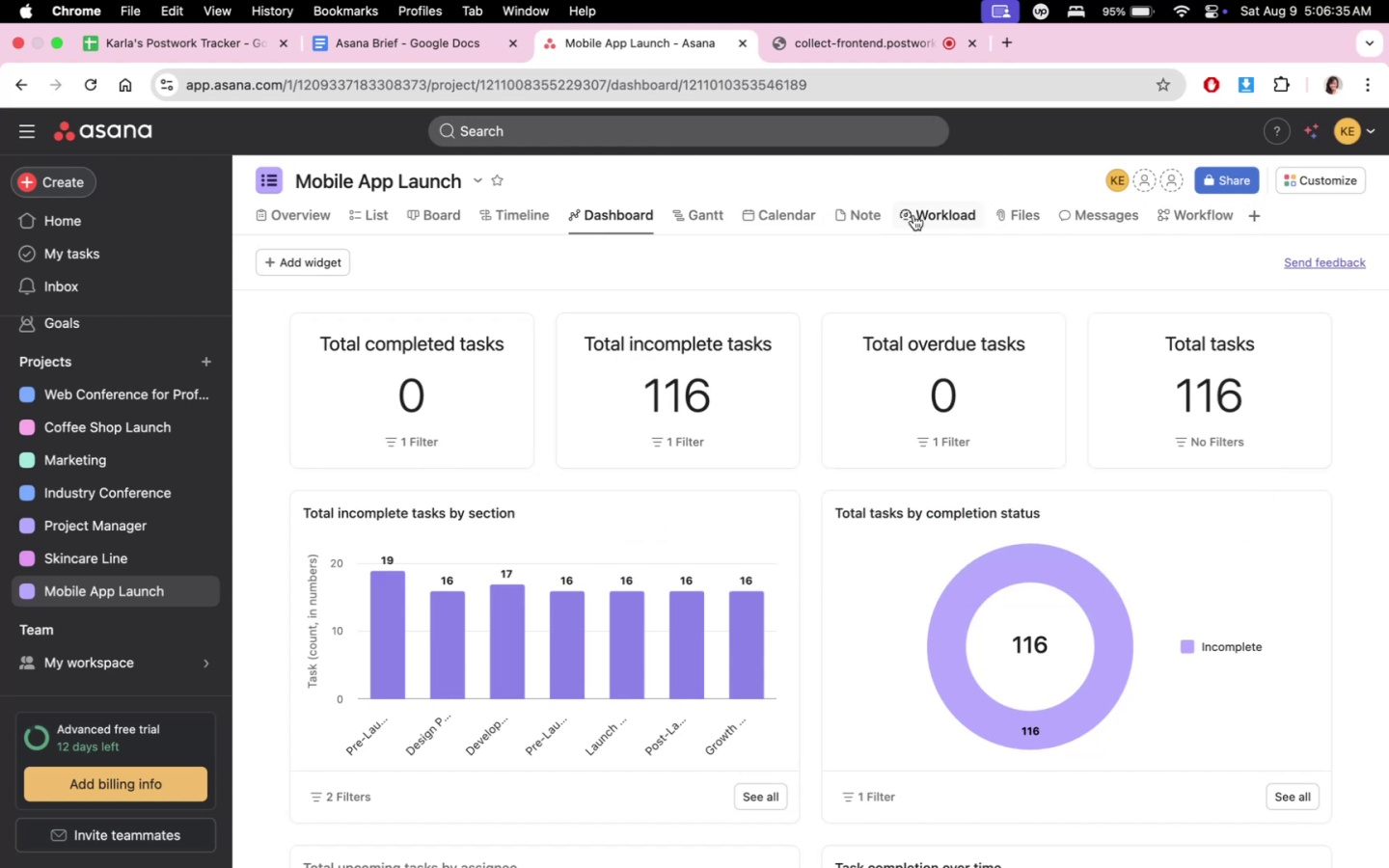 
right_click([913, 215])
 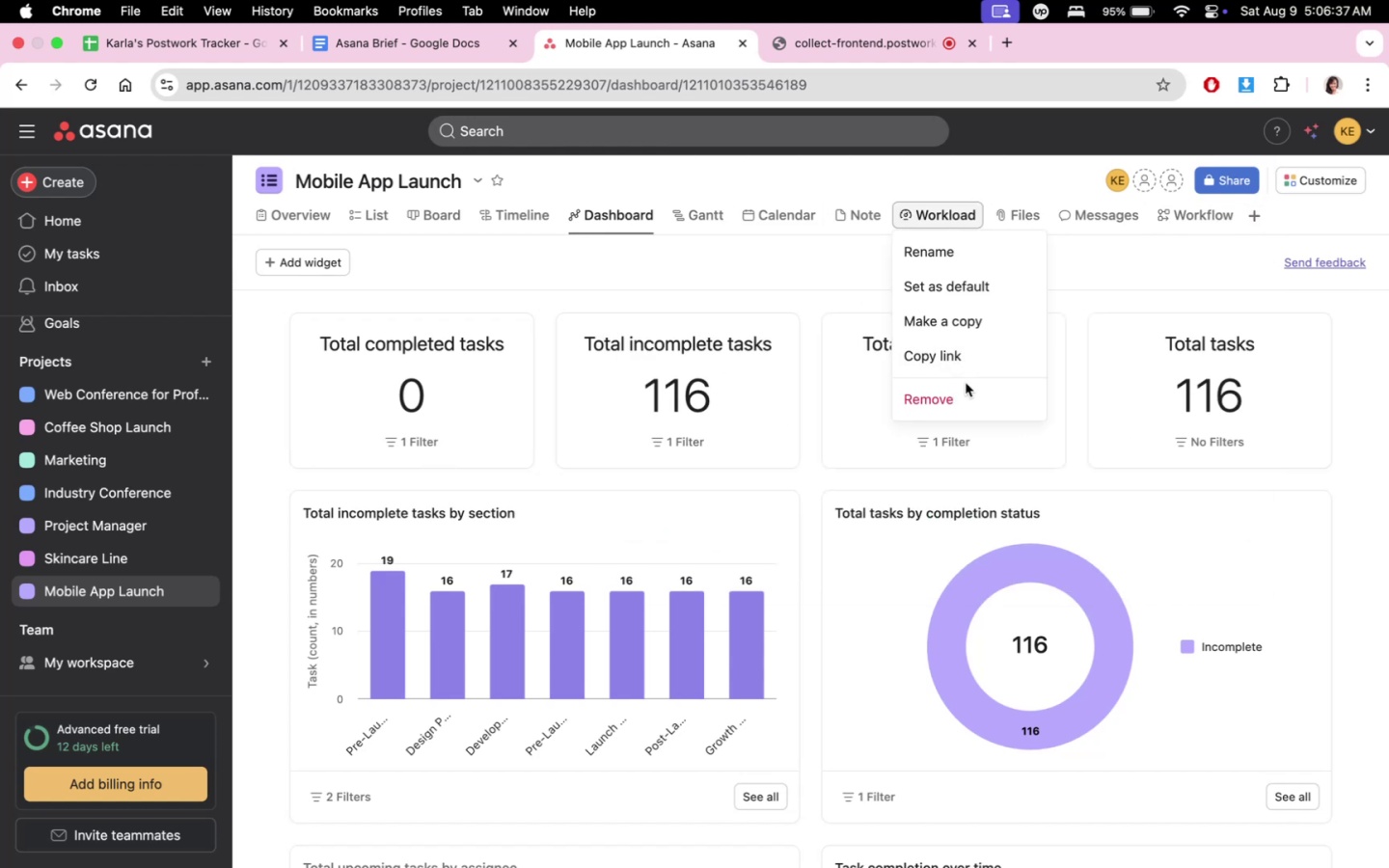 
left_click([966, 409])
 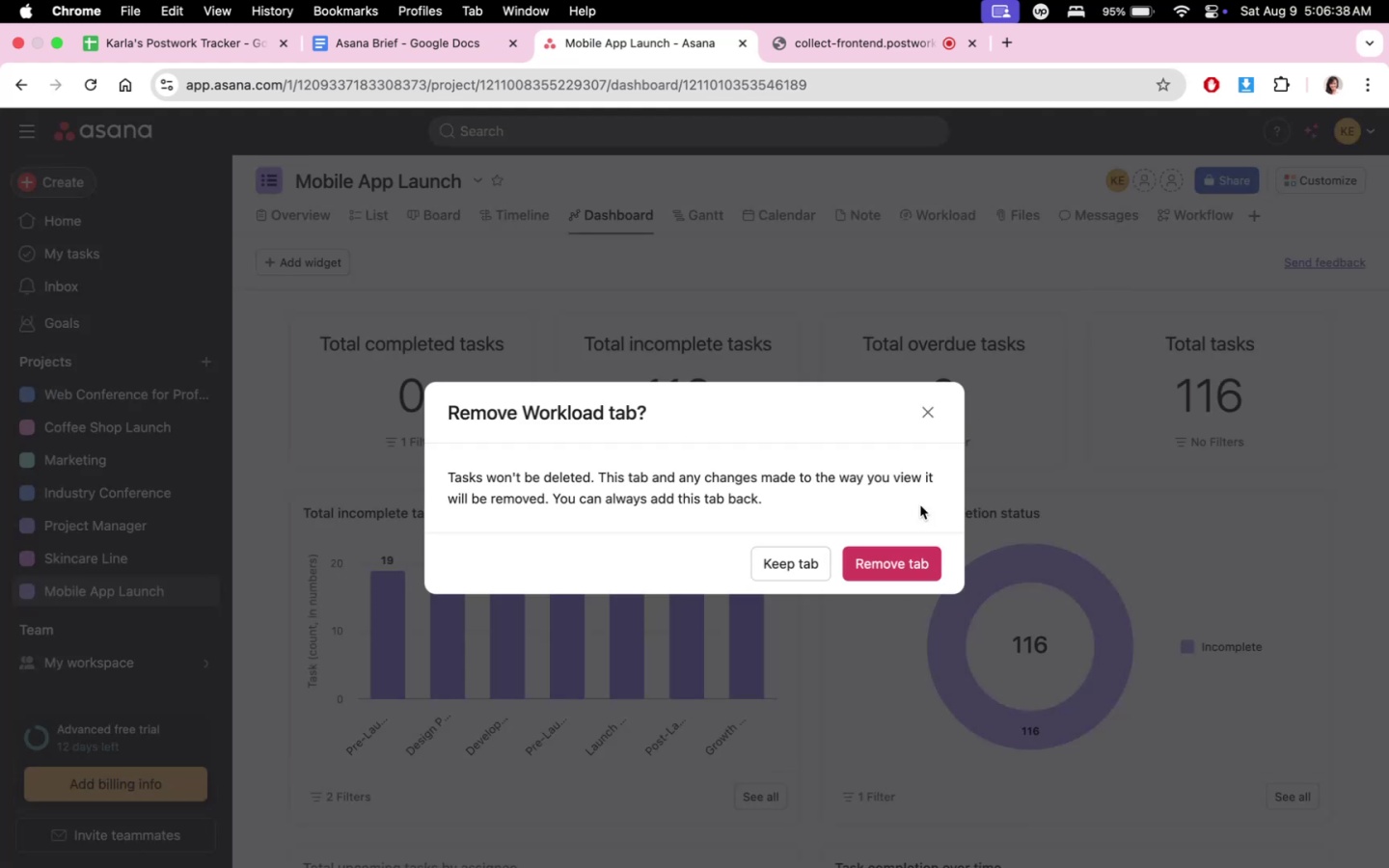 
left_click([867, 569])
 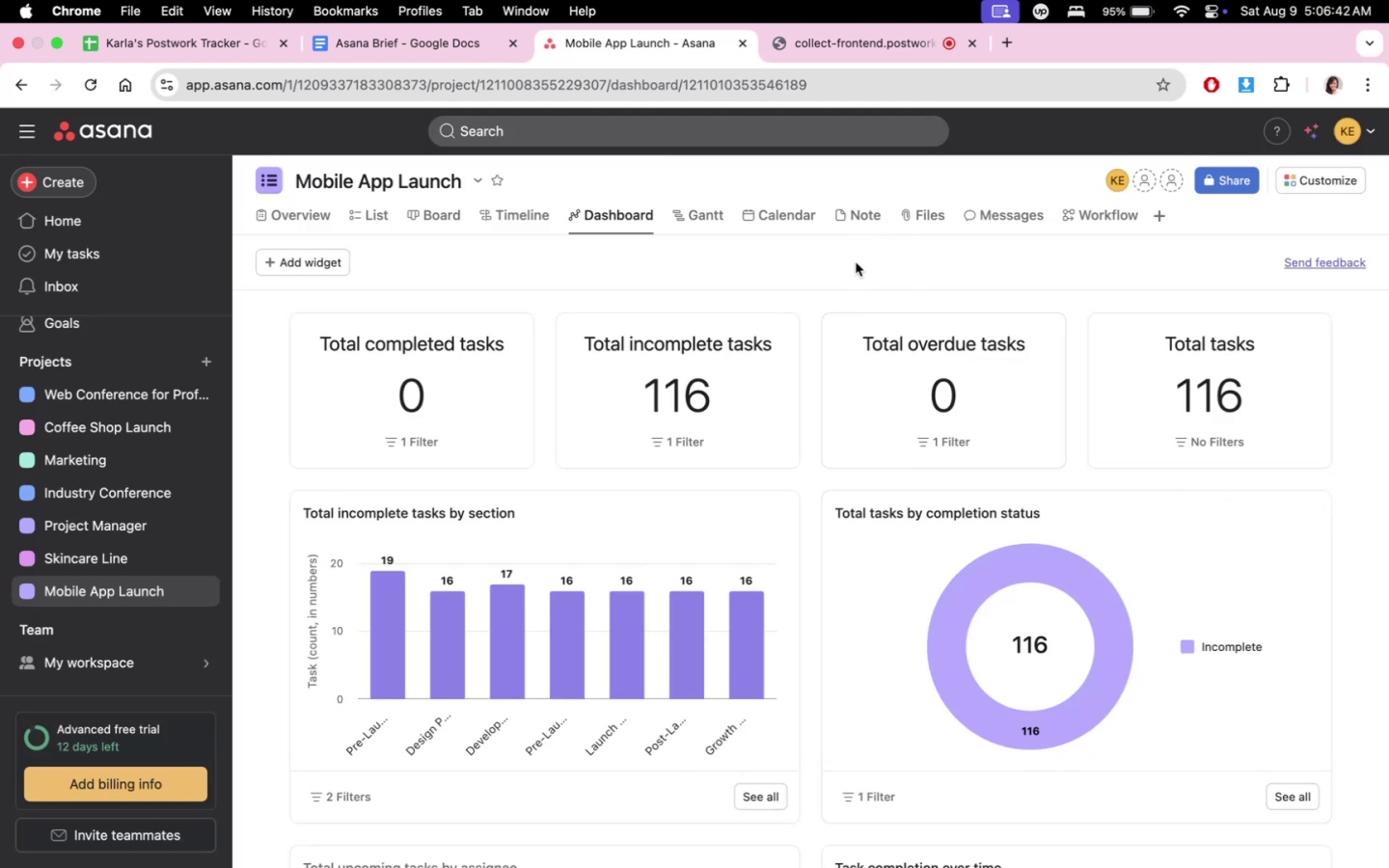 
left_click([862, 213])
 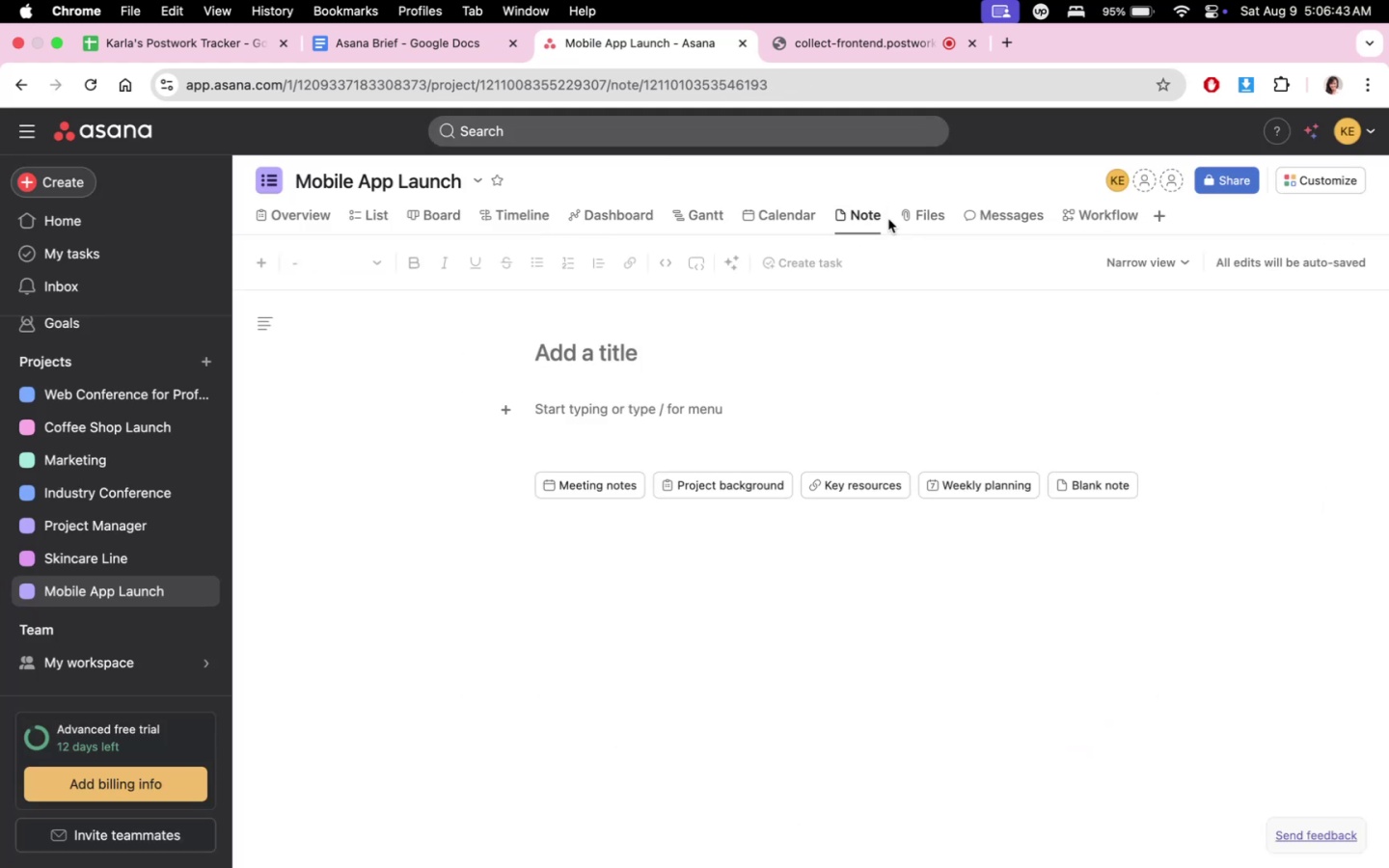 
right_click([877, 220])
 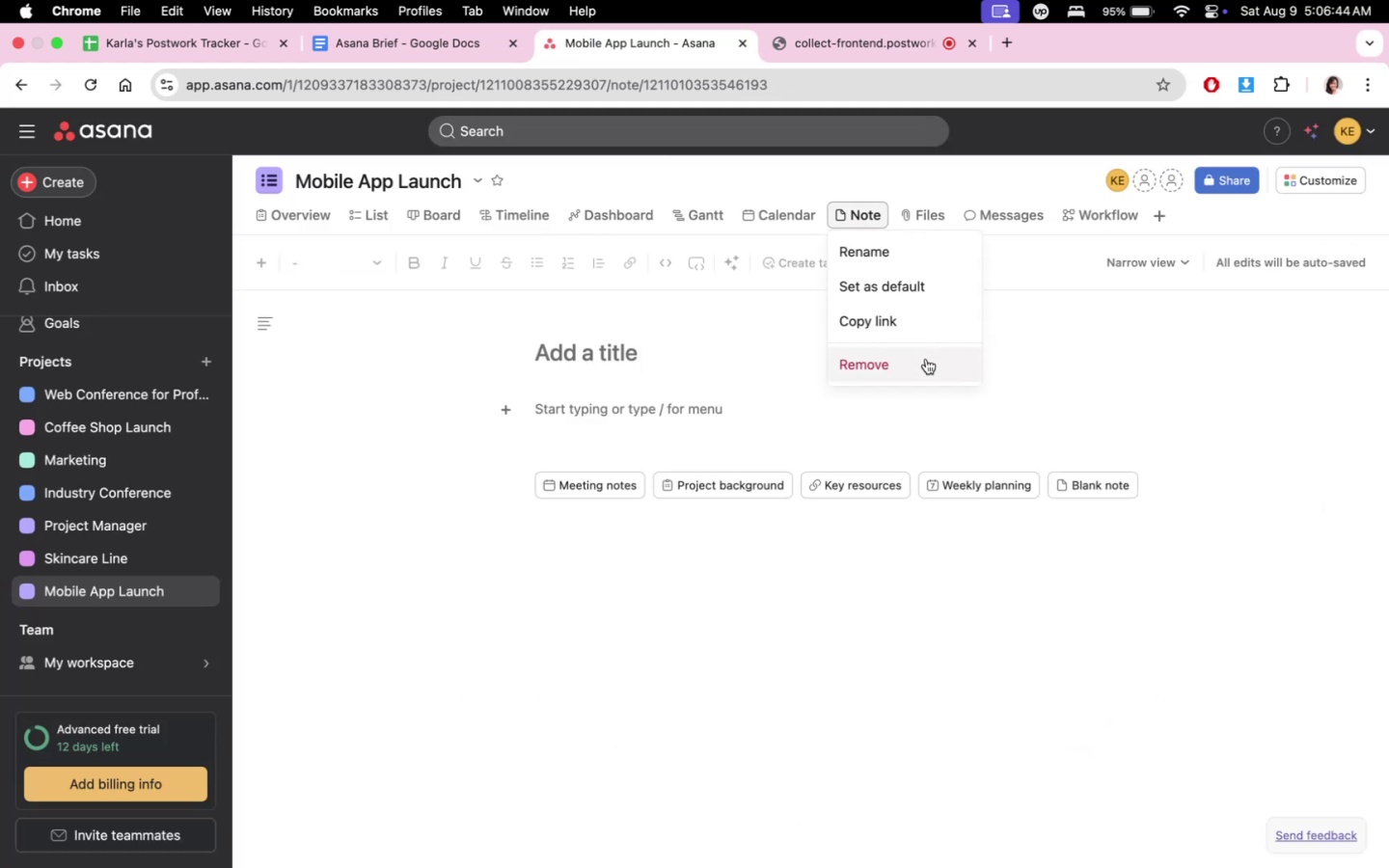 
left_click([926, 364])
 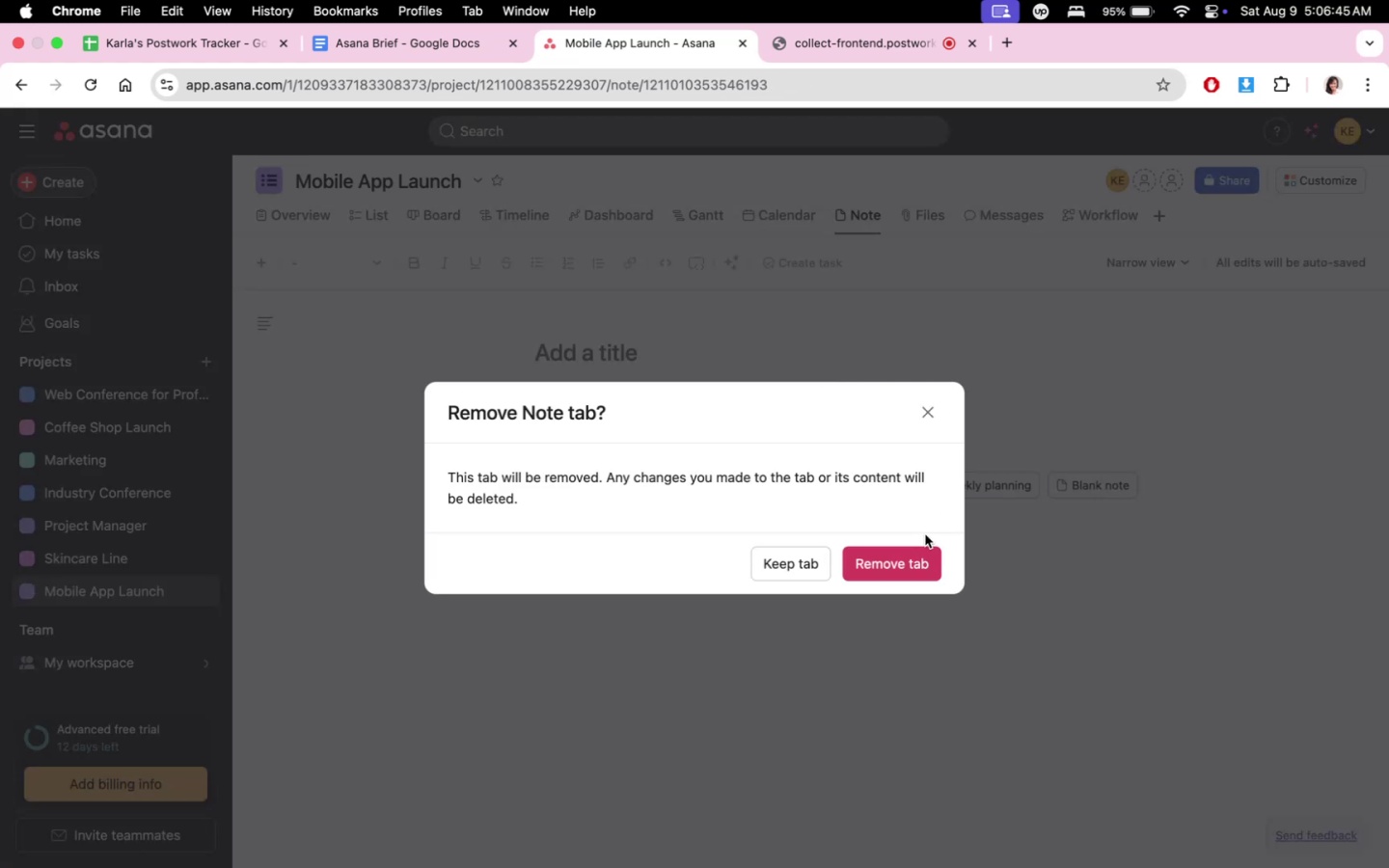 
left_click([917, 552])
 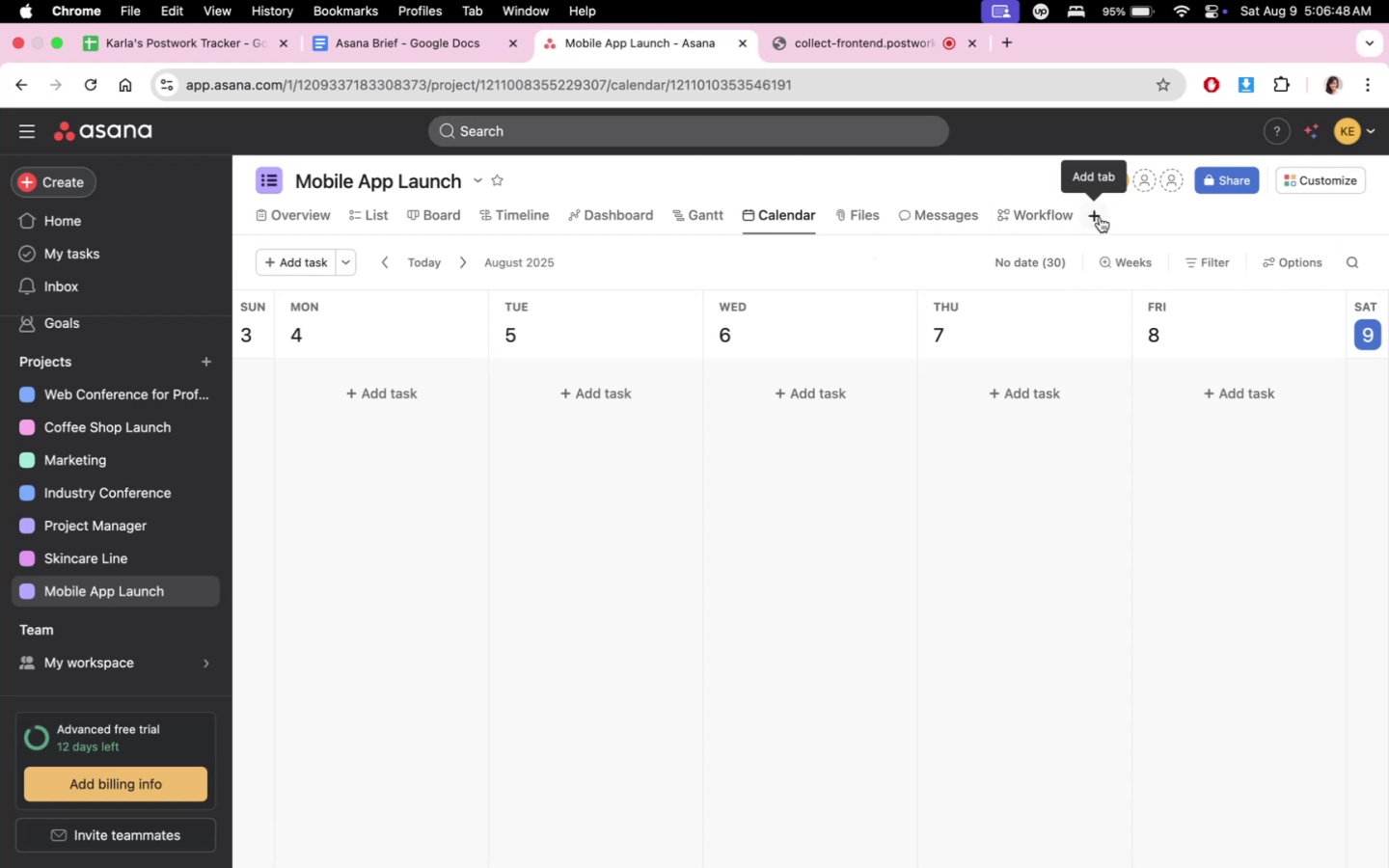 
left_click([677, 226])
 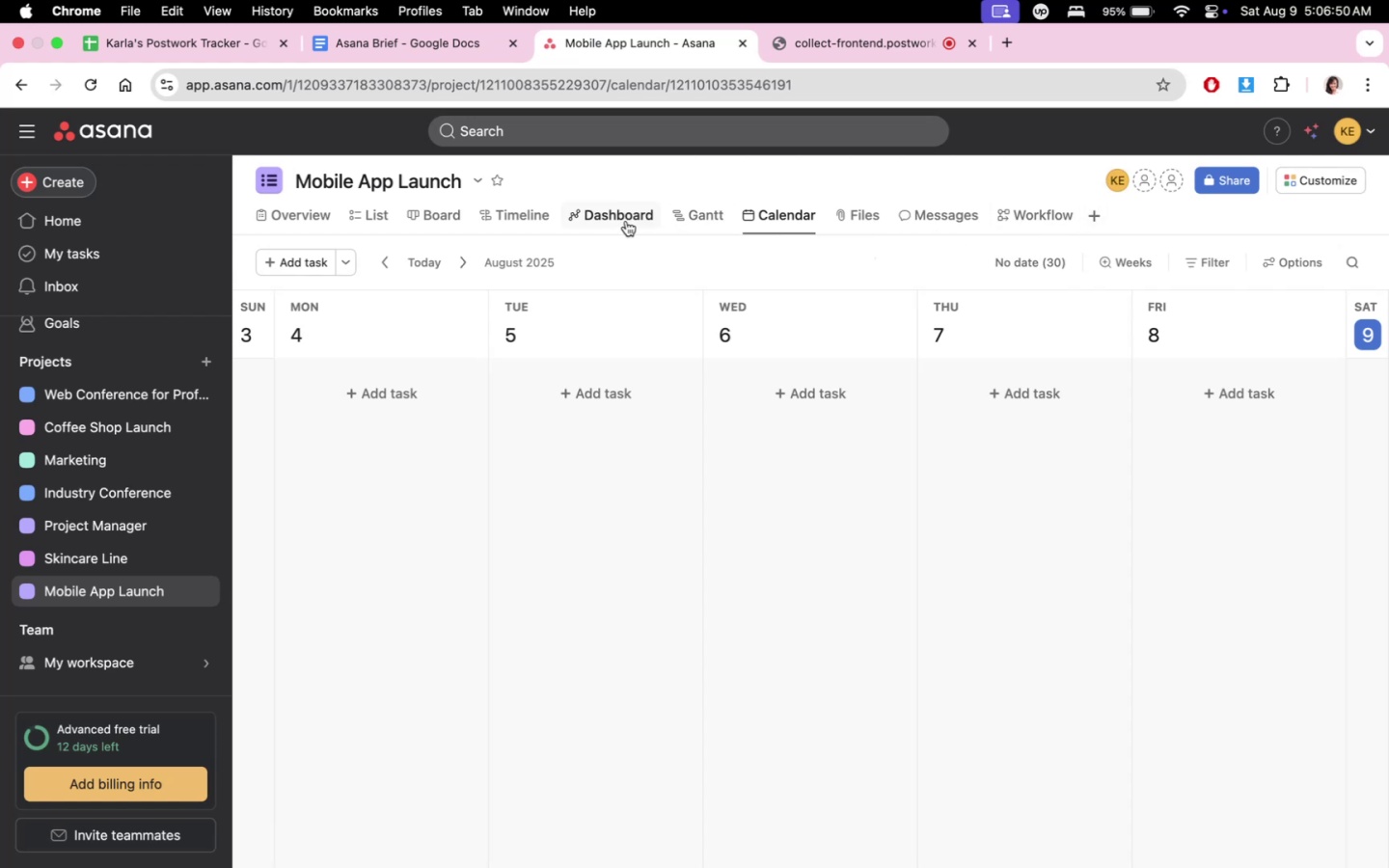 
left_click([680, 216])
 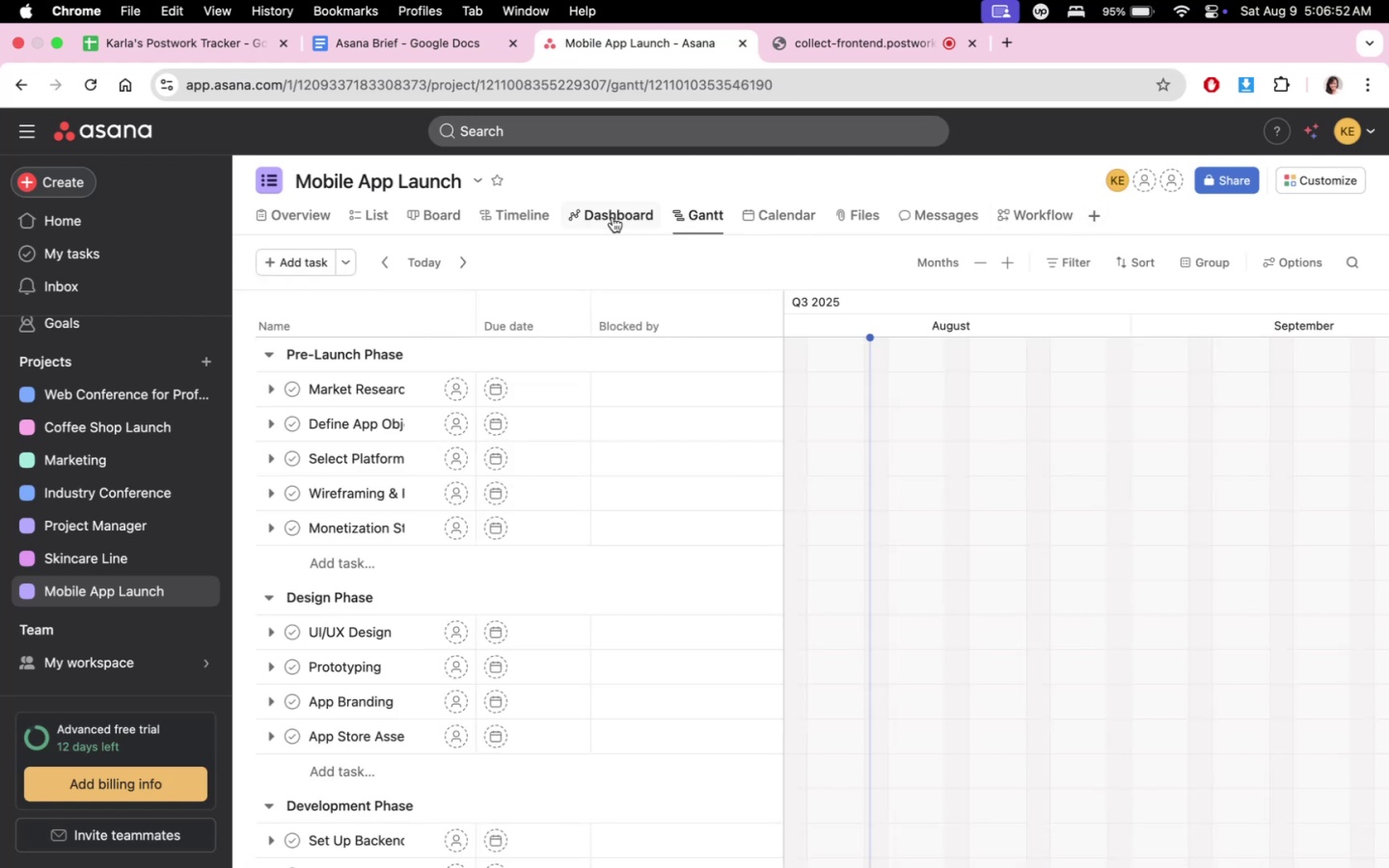 
left_click([613, 217])
 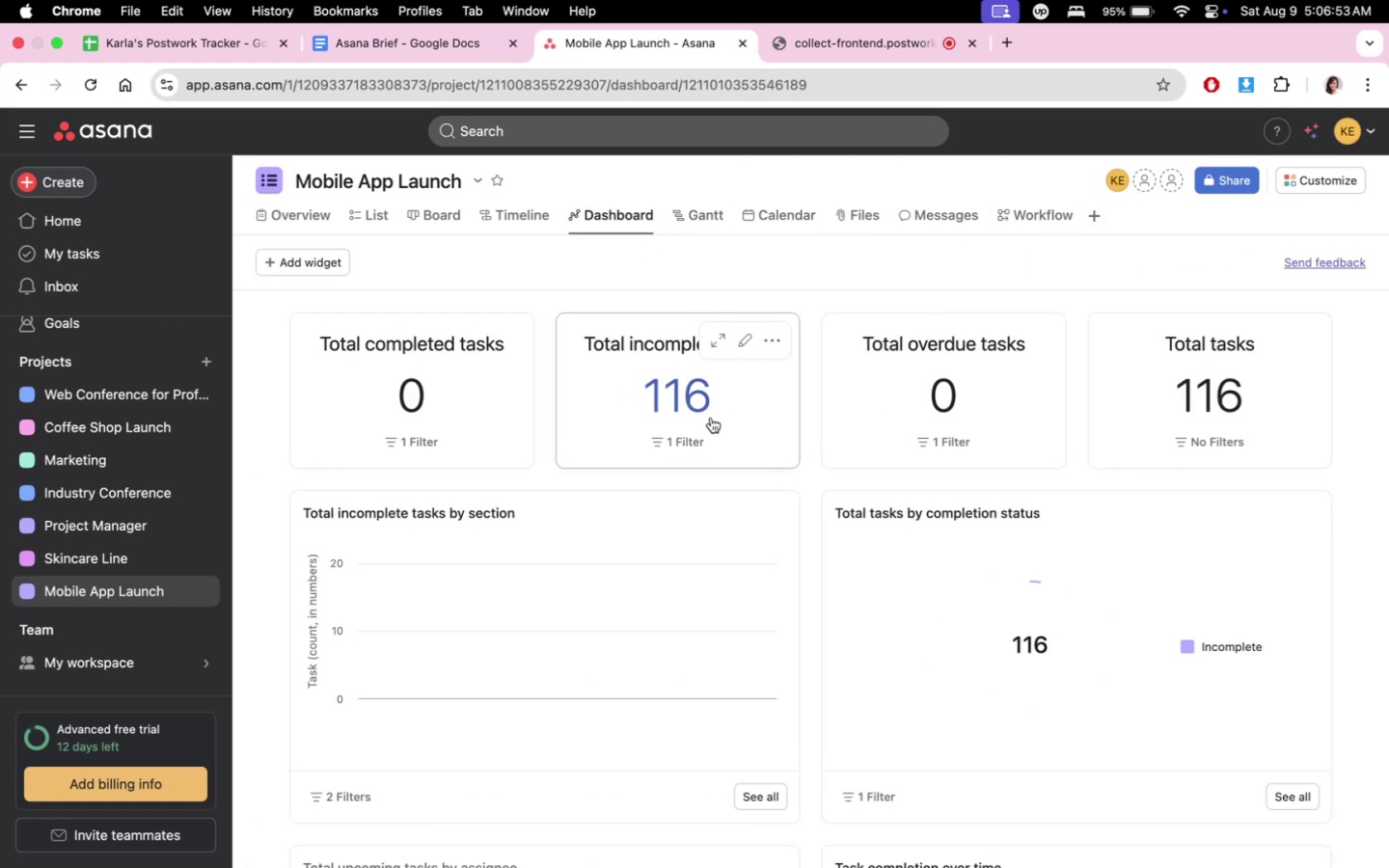 
scroll: coordinate [856, 656], scroll_direction: down, amount: 9.0
 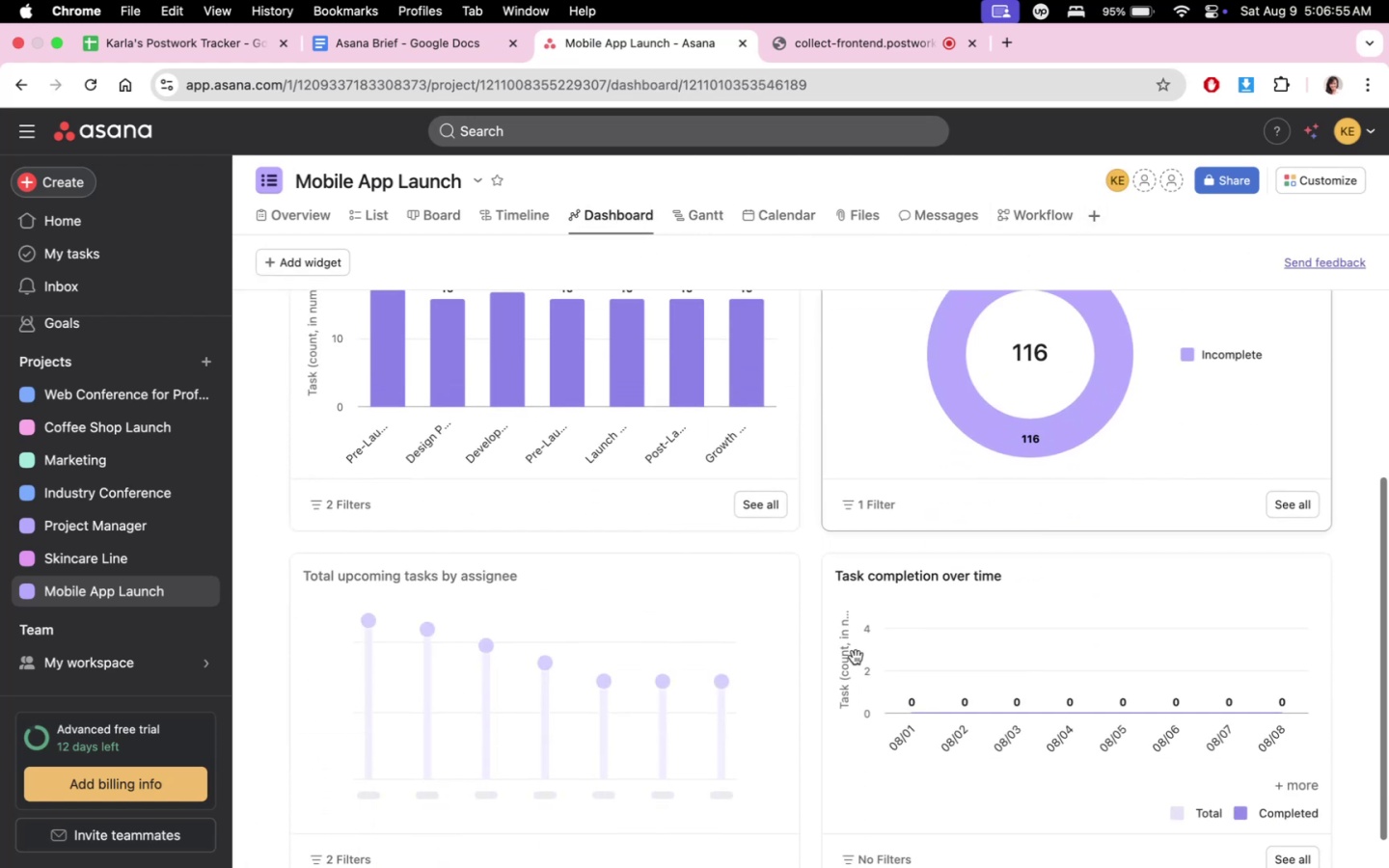 
scroll: coordinate [857, 658], scroll_direction: up, amount: 7.0
 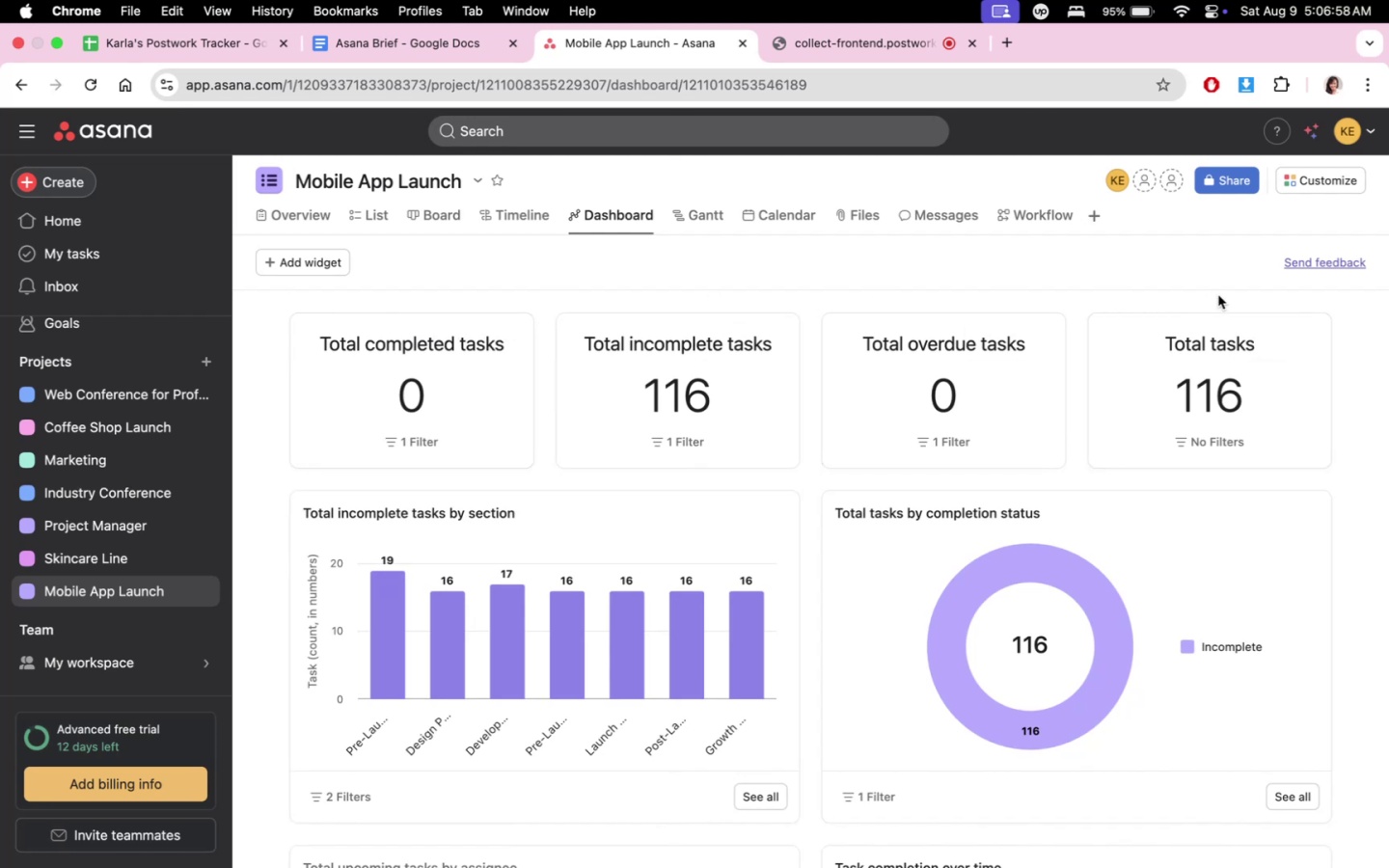 
left_click([324, 258])
 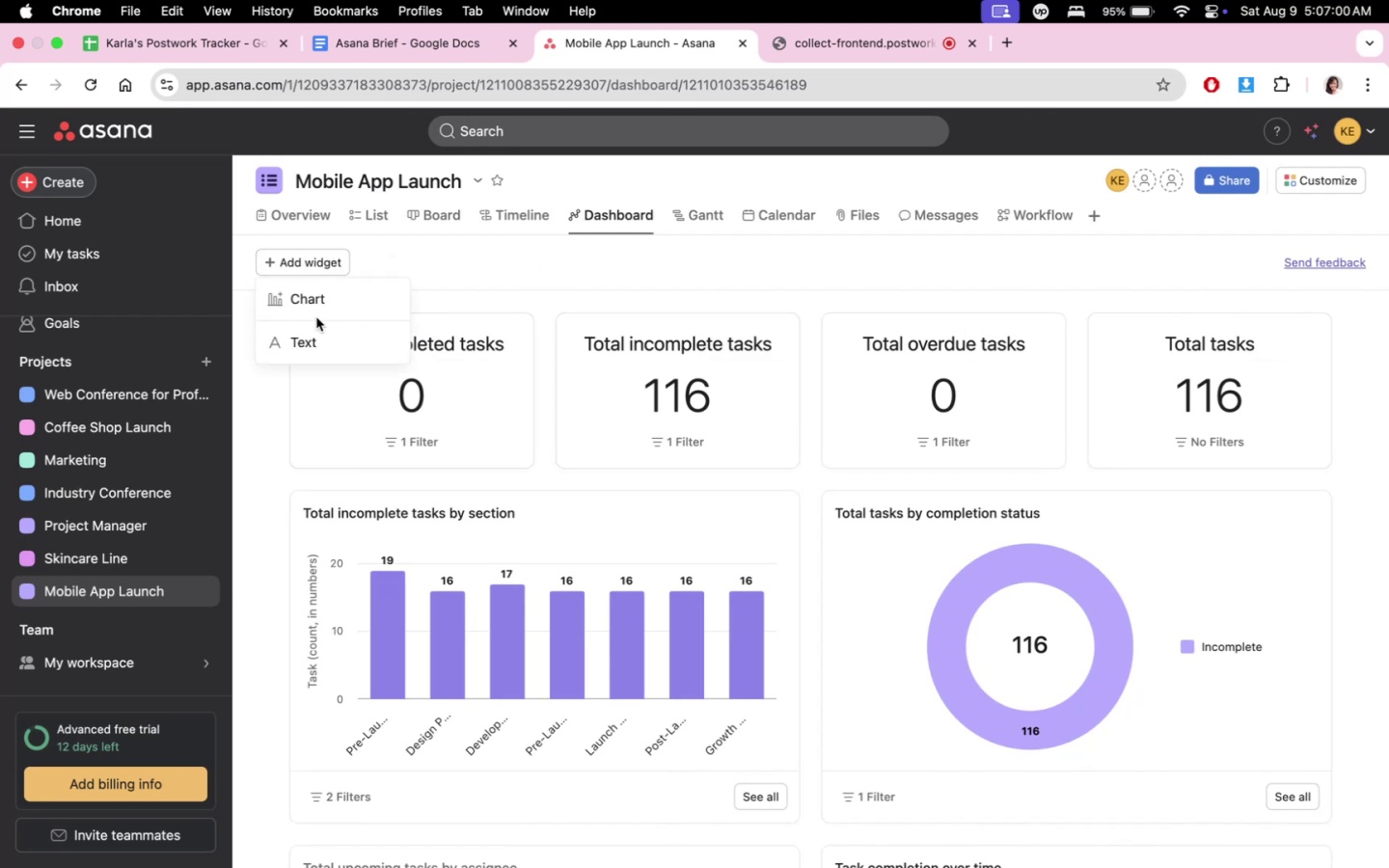 
mouse_move([889, 434])
 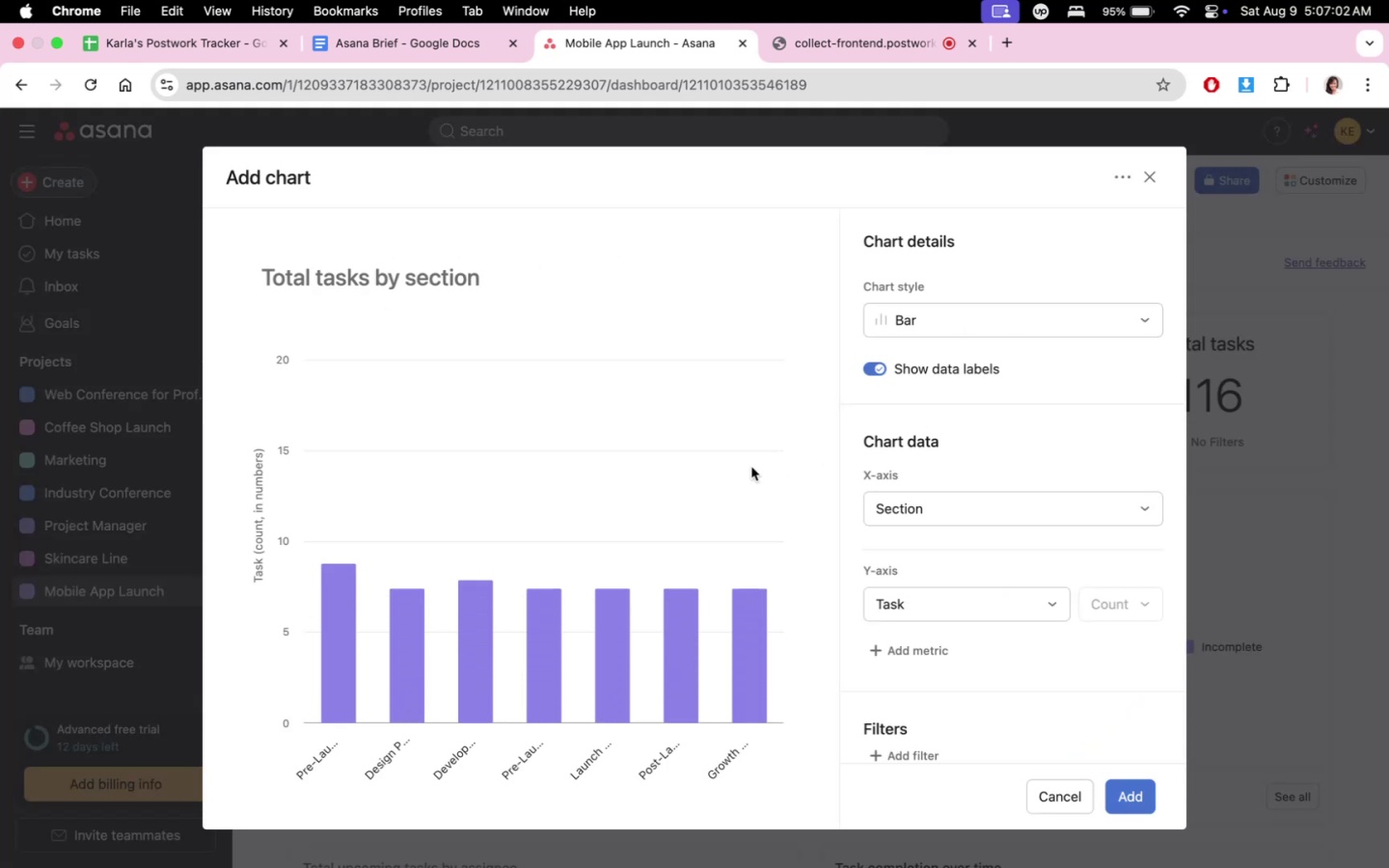 
scroll: coordinate [695, 610], scroll_direction: down, amount: 5.0
 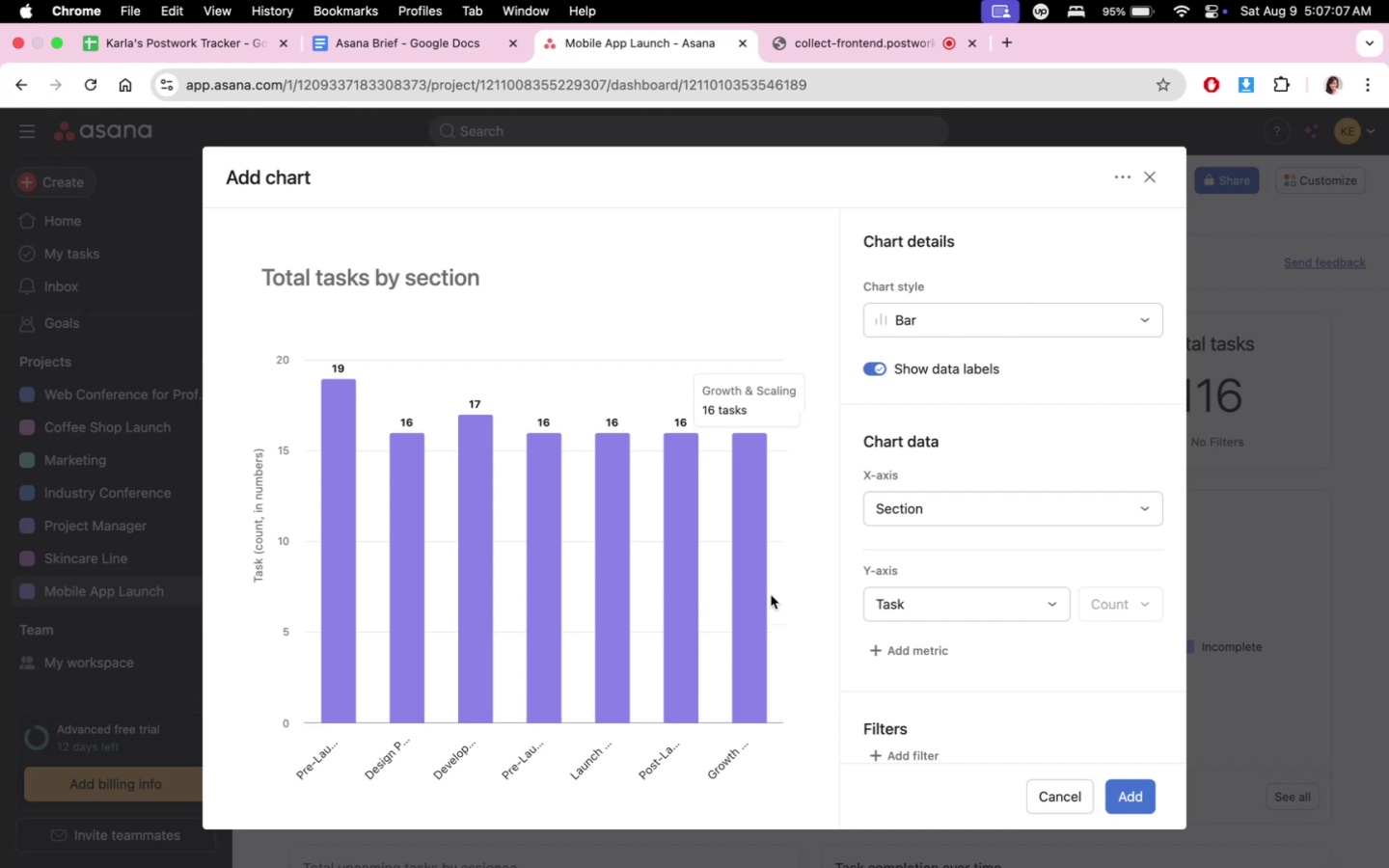 
wait(10.37)
 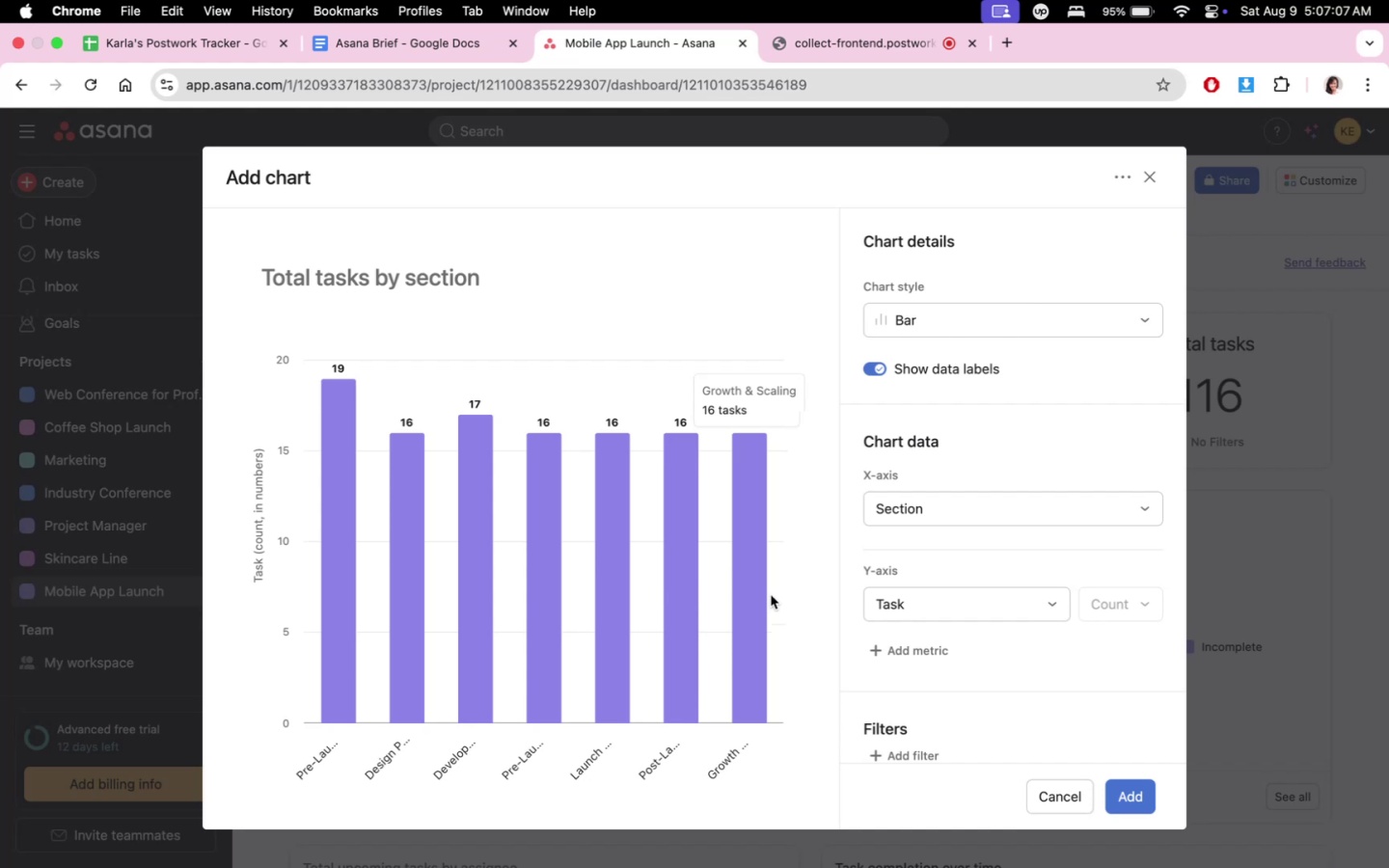 
left_click([1060, 792])
 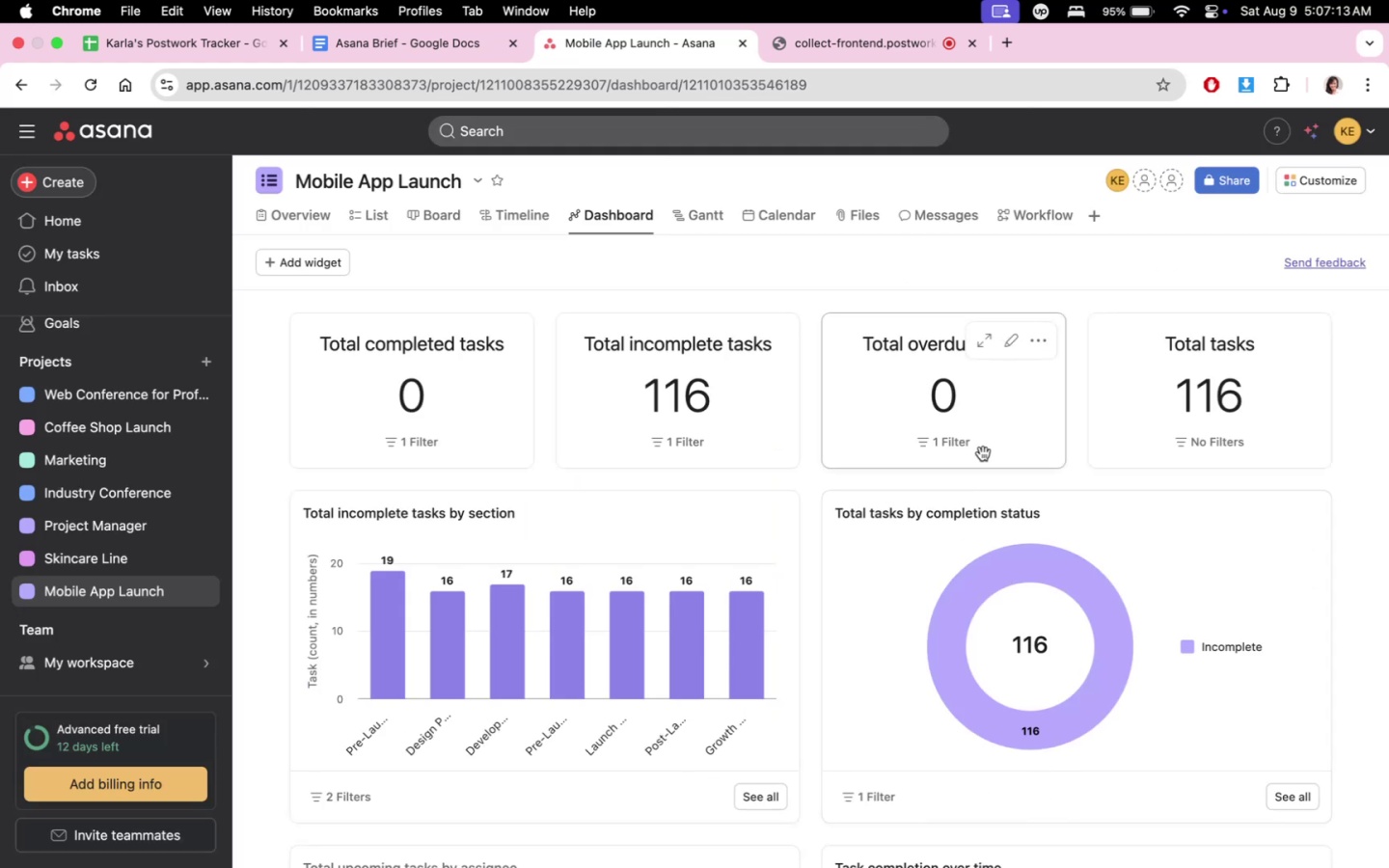 
scroll: coordinate [744, 758], scroll_direction: down, amount: 13.0
 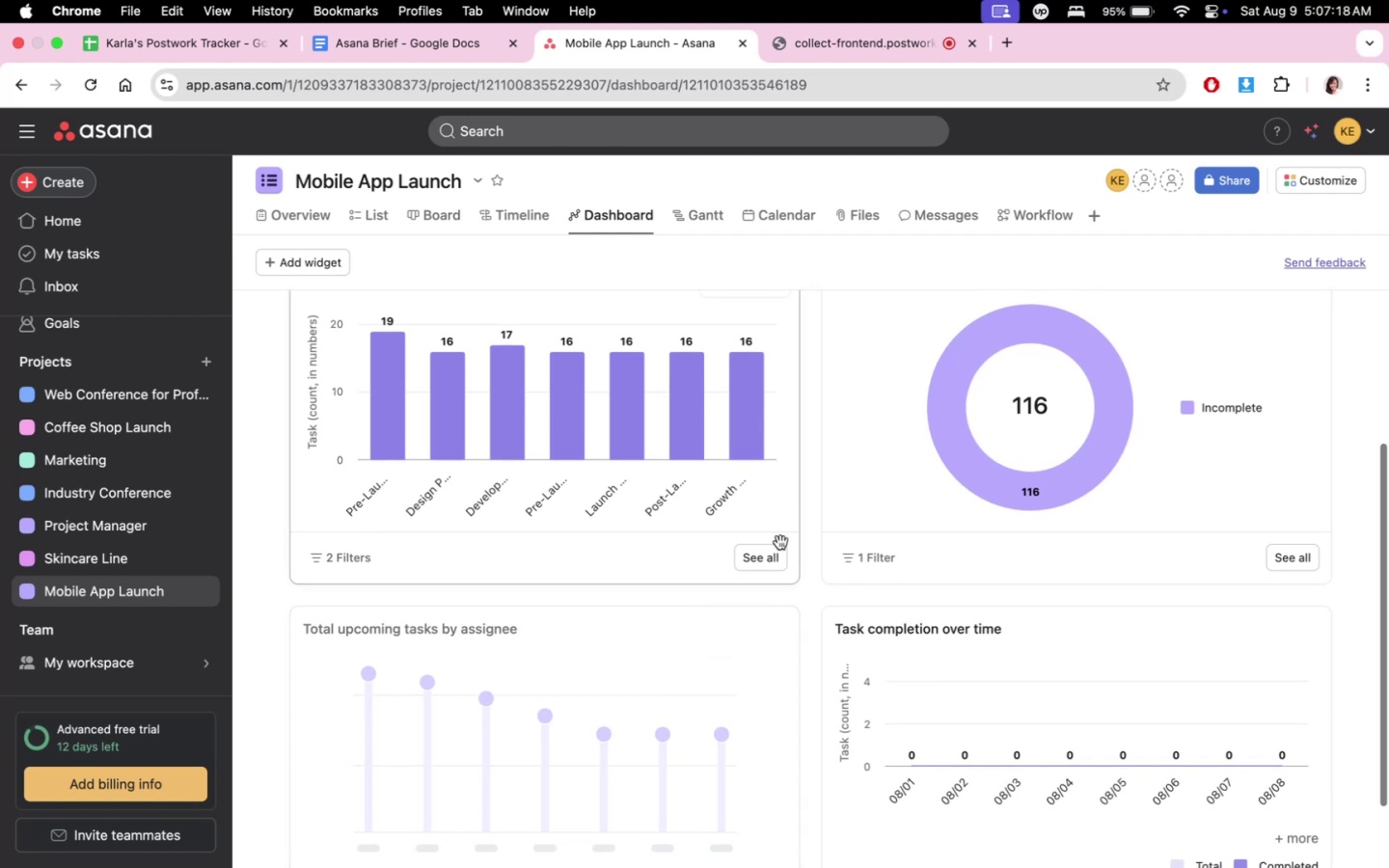 
left_click([778, 567])
 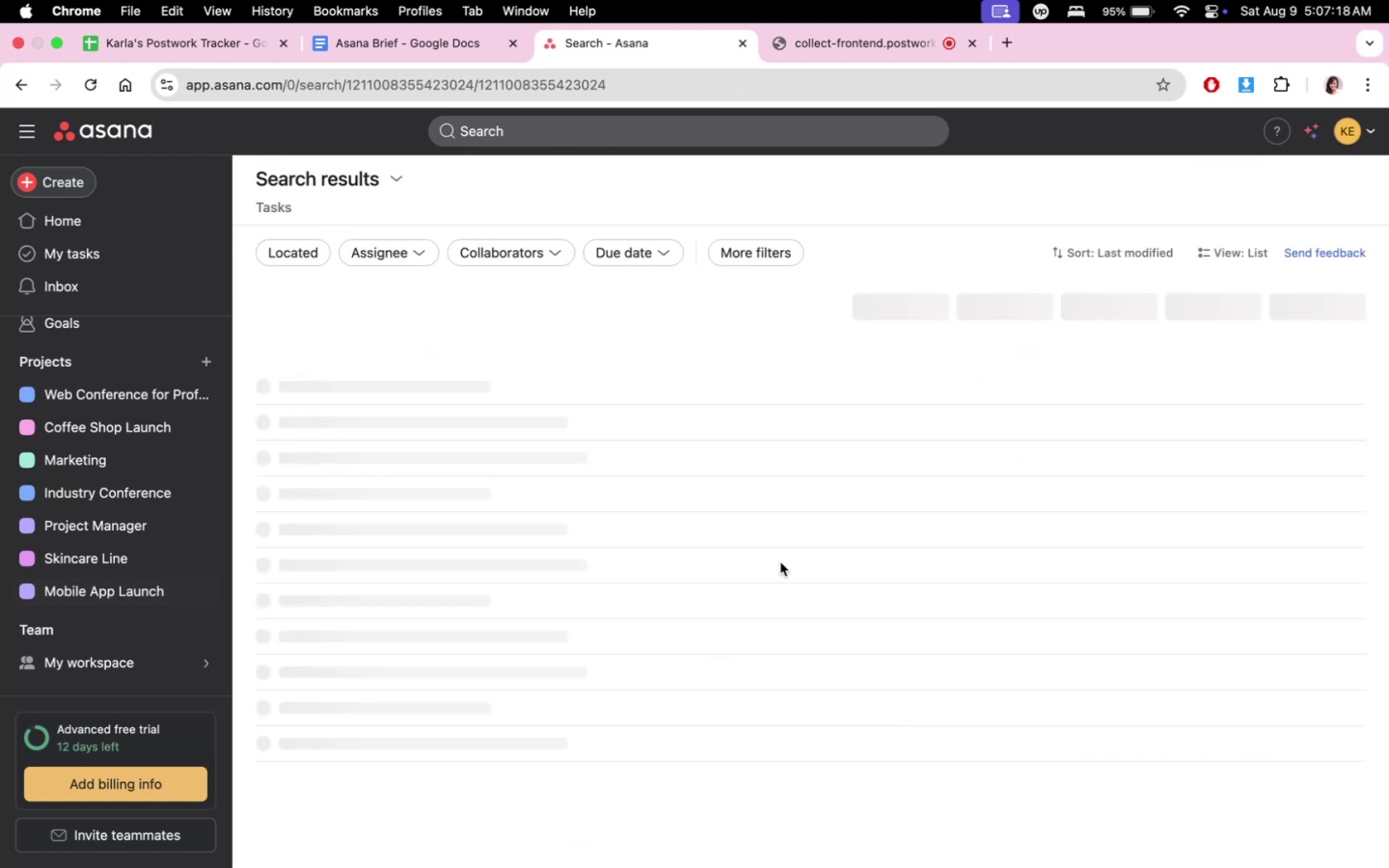 
mouse_move([1021, 575])
 